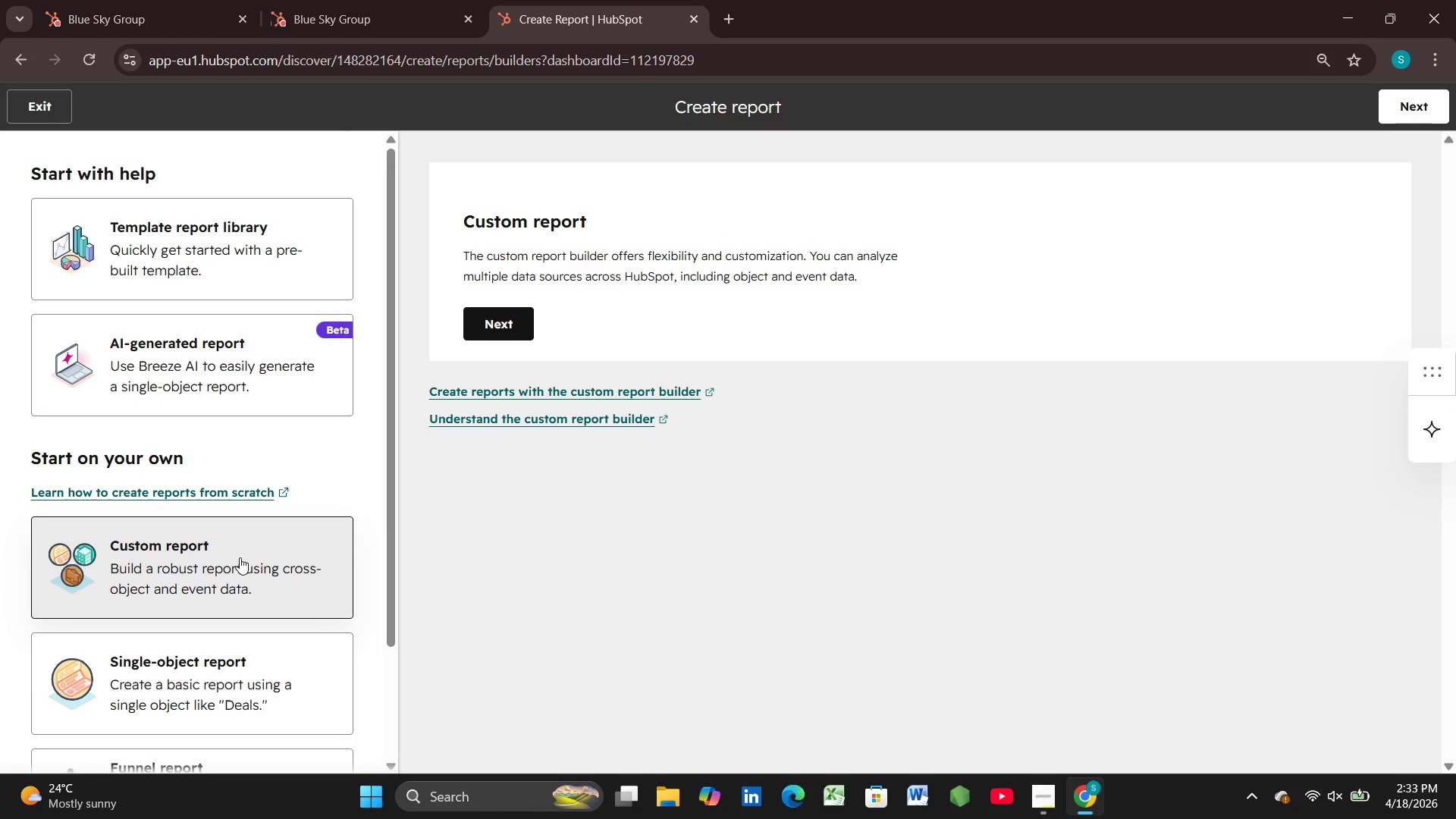 
wait(10.45)
 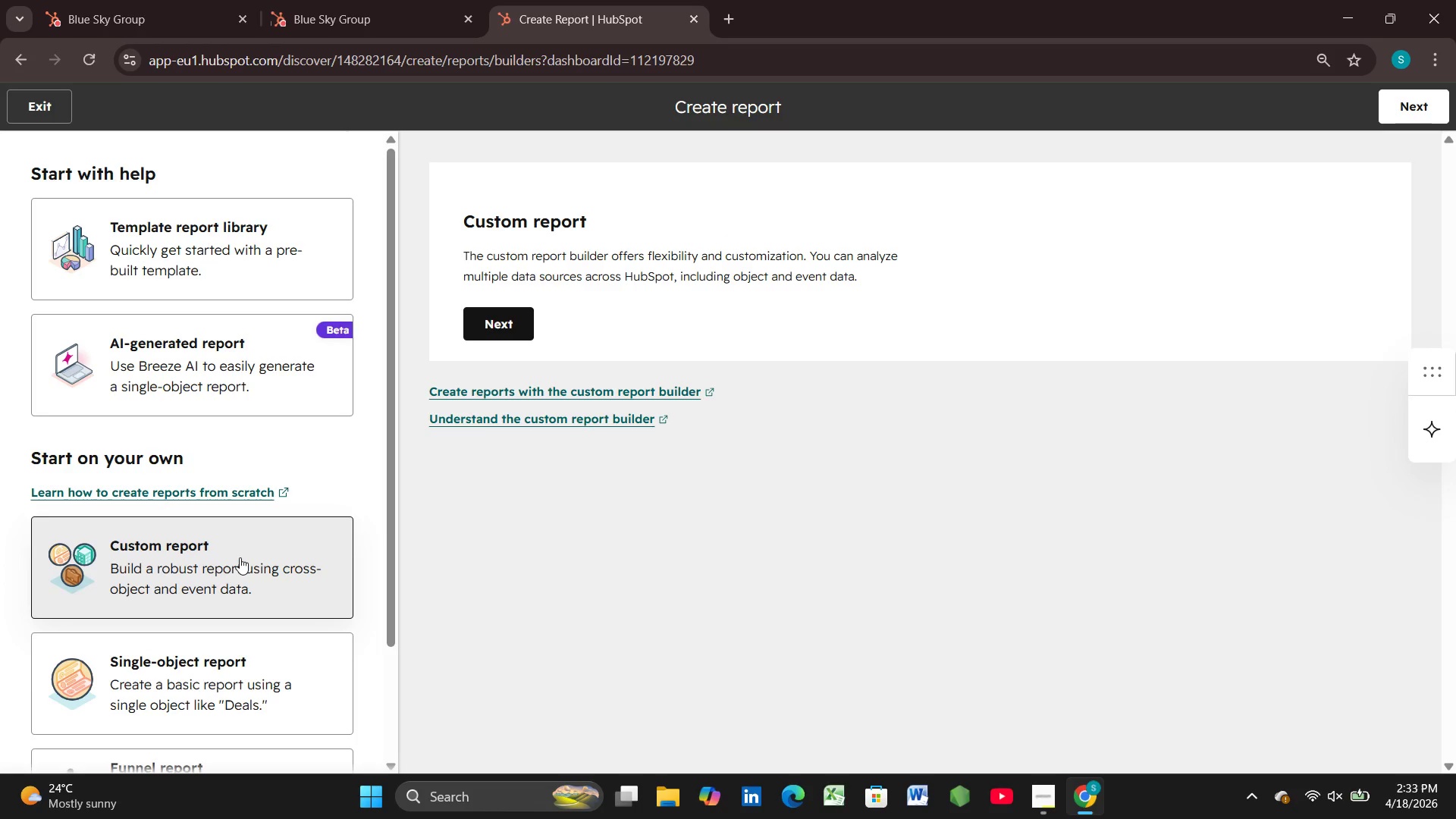 
left_click([212, 614])
 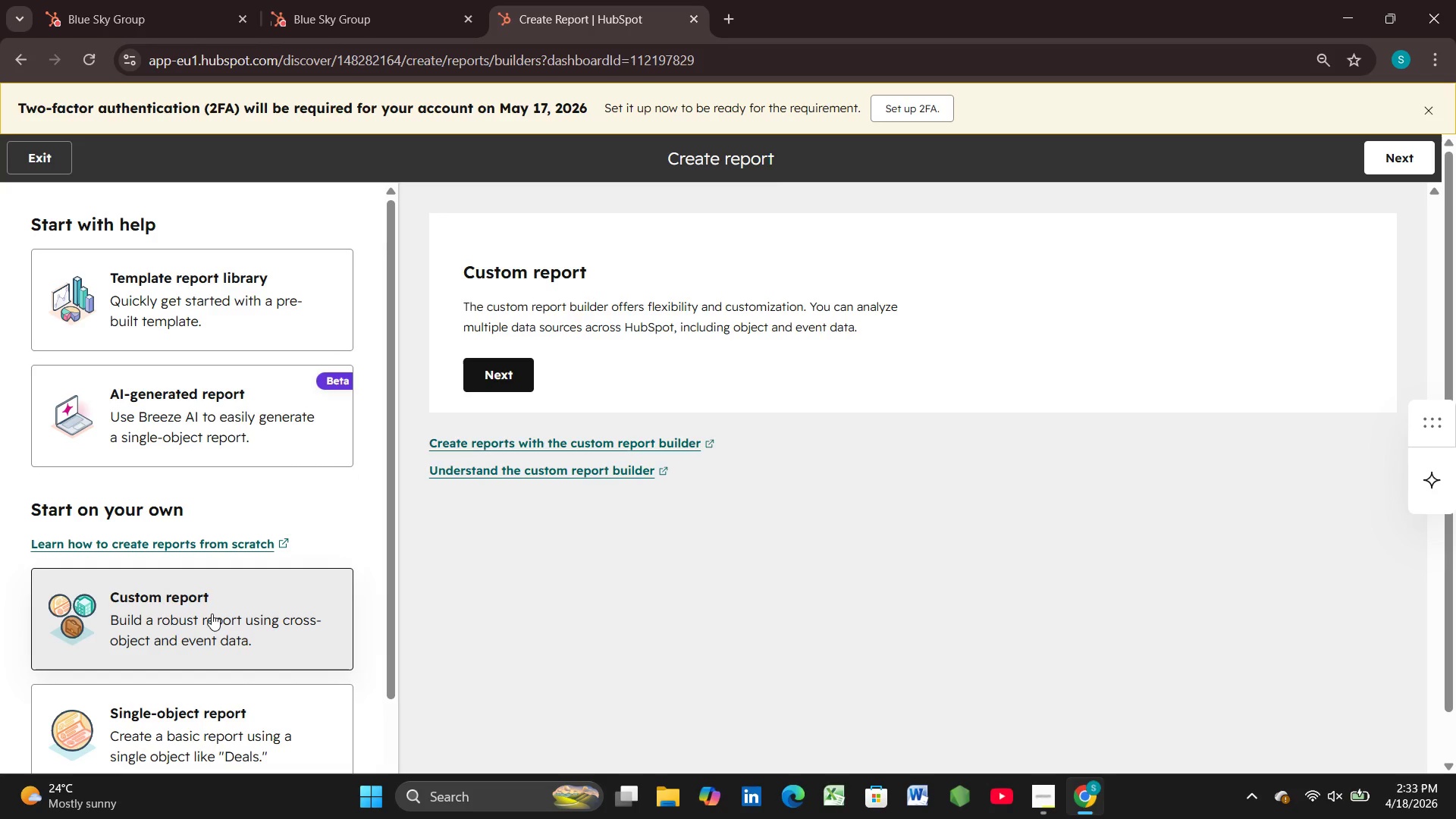 
wait(7.2)
 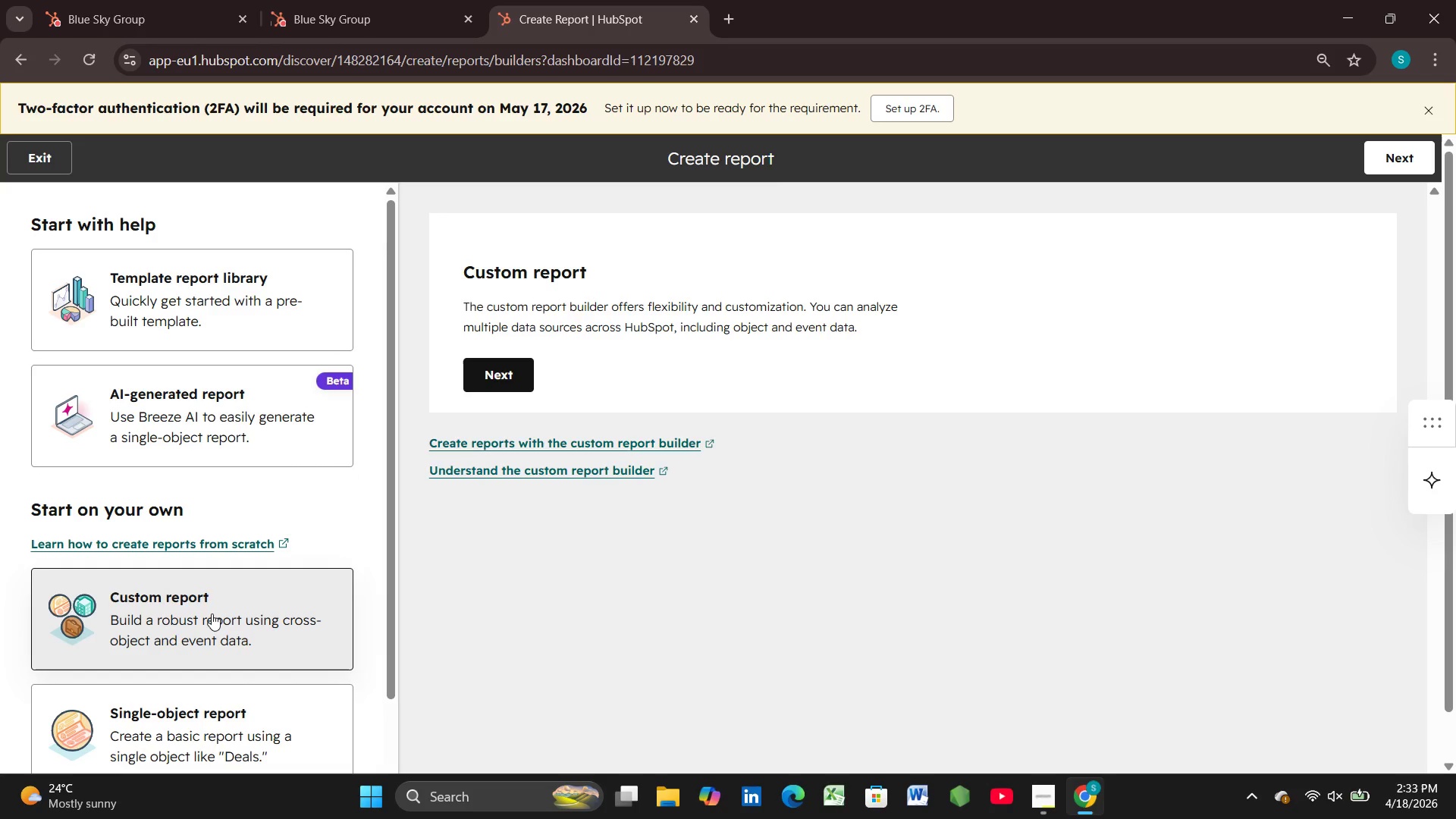 
left_click([500, 384])
 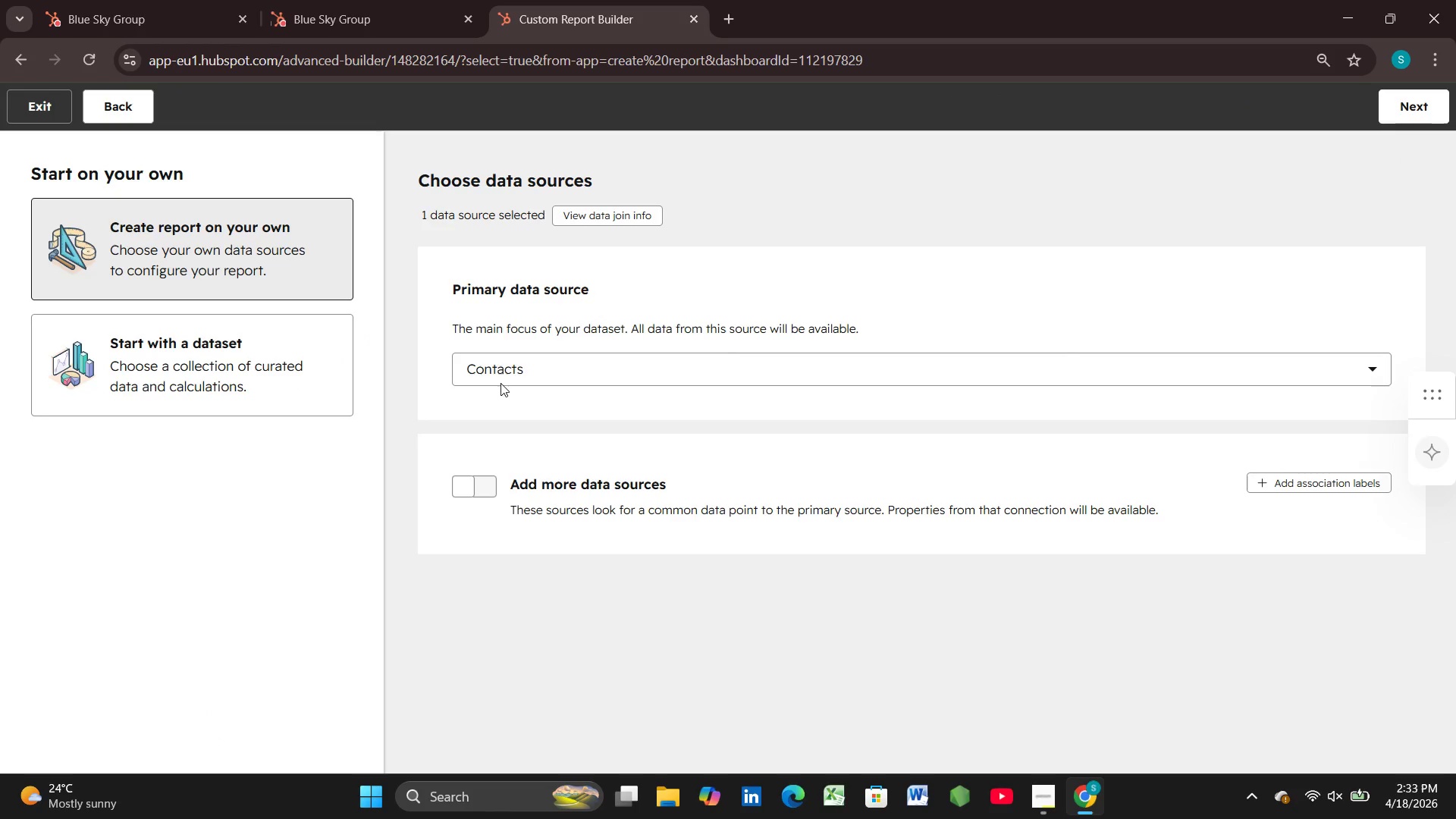 
wait(6.67)
 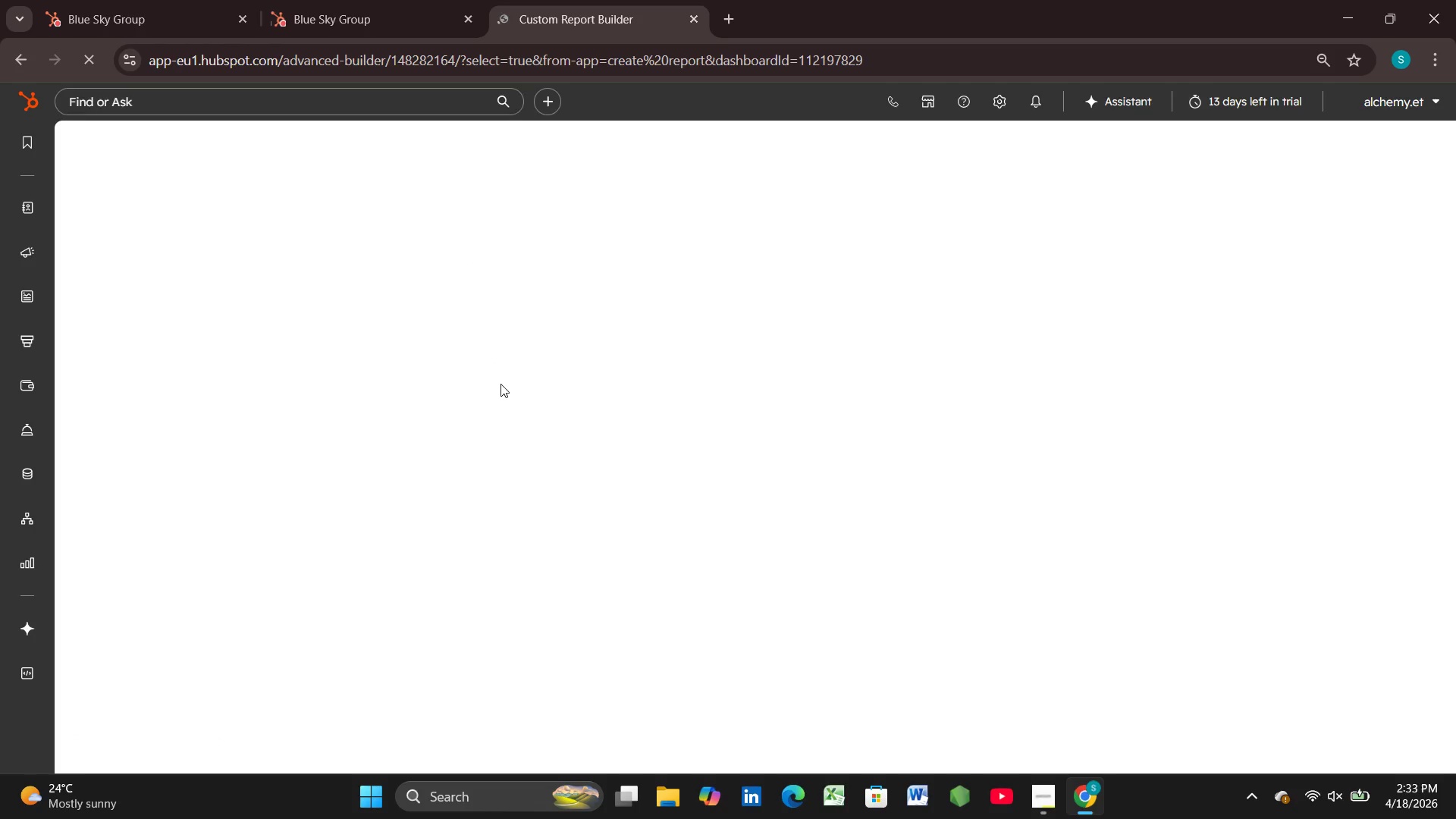 
left_click([220, 292])
 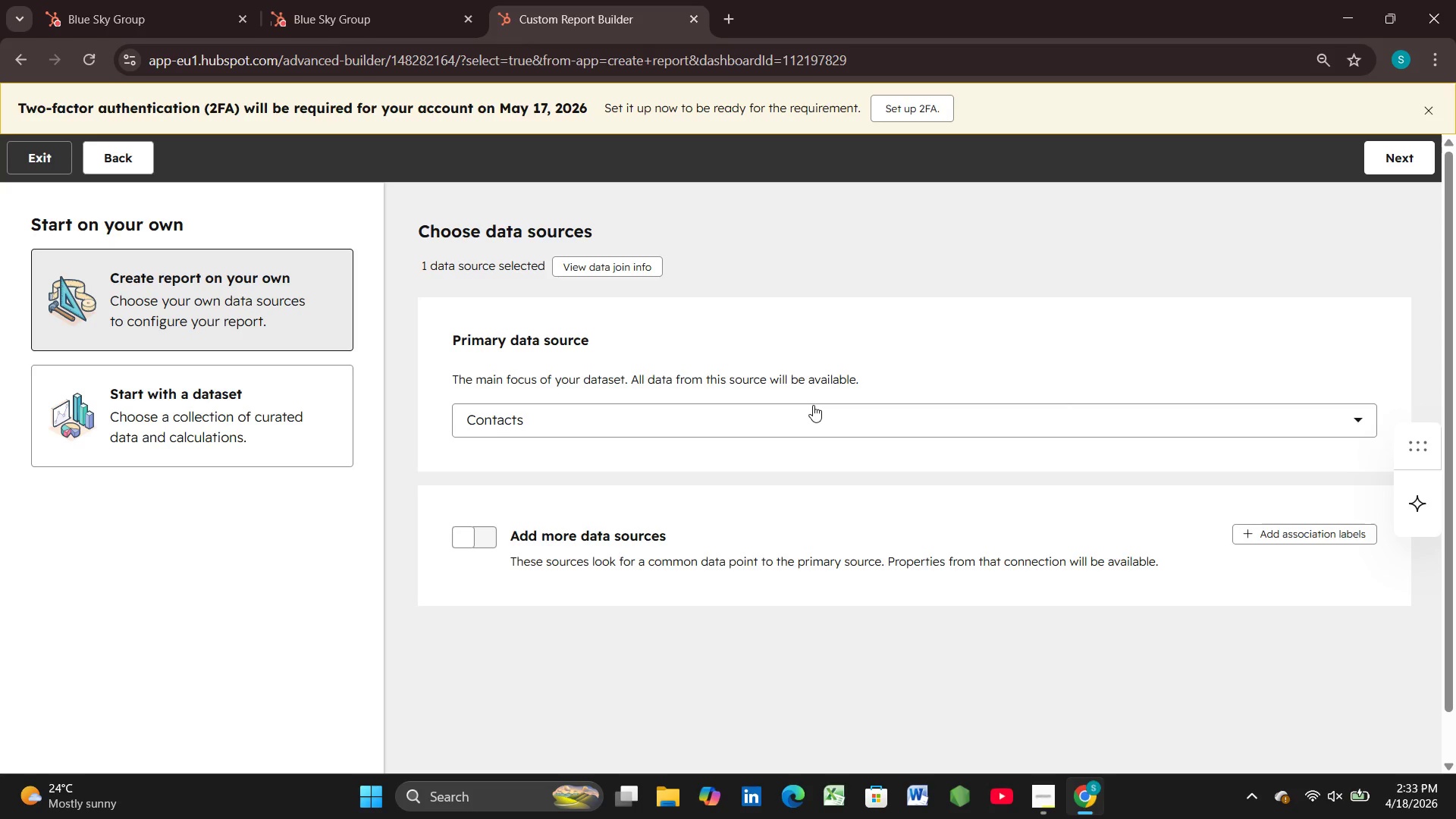 
wait(19.92)
 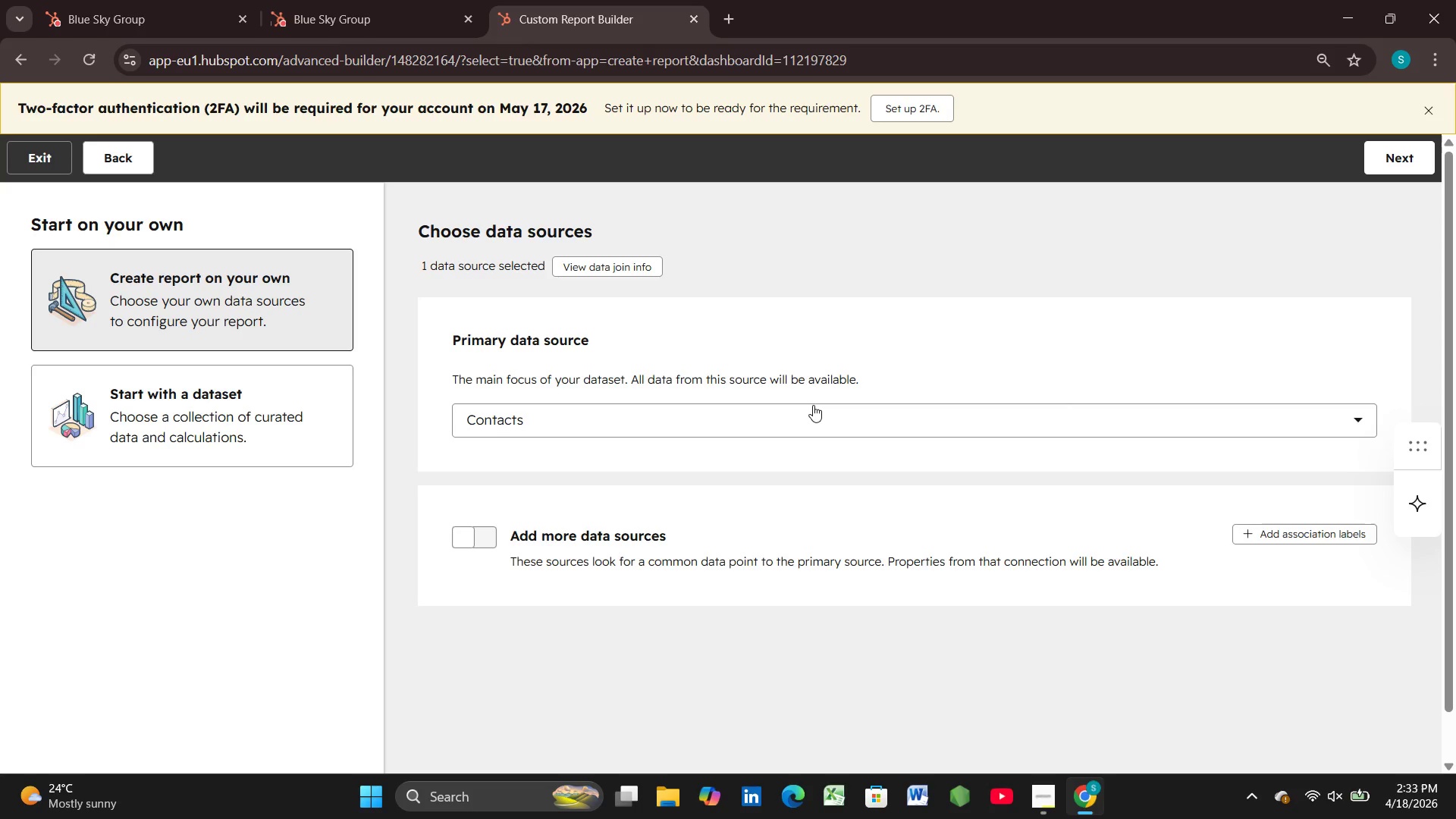 
left_click([280, 306])
 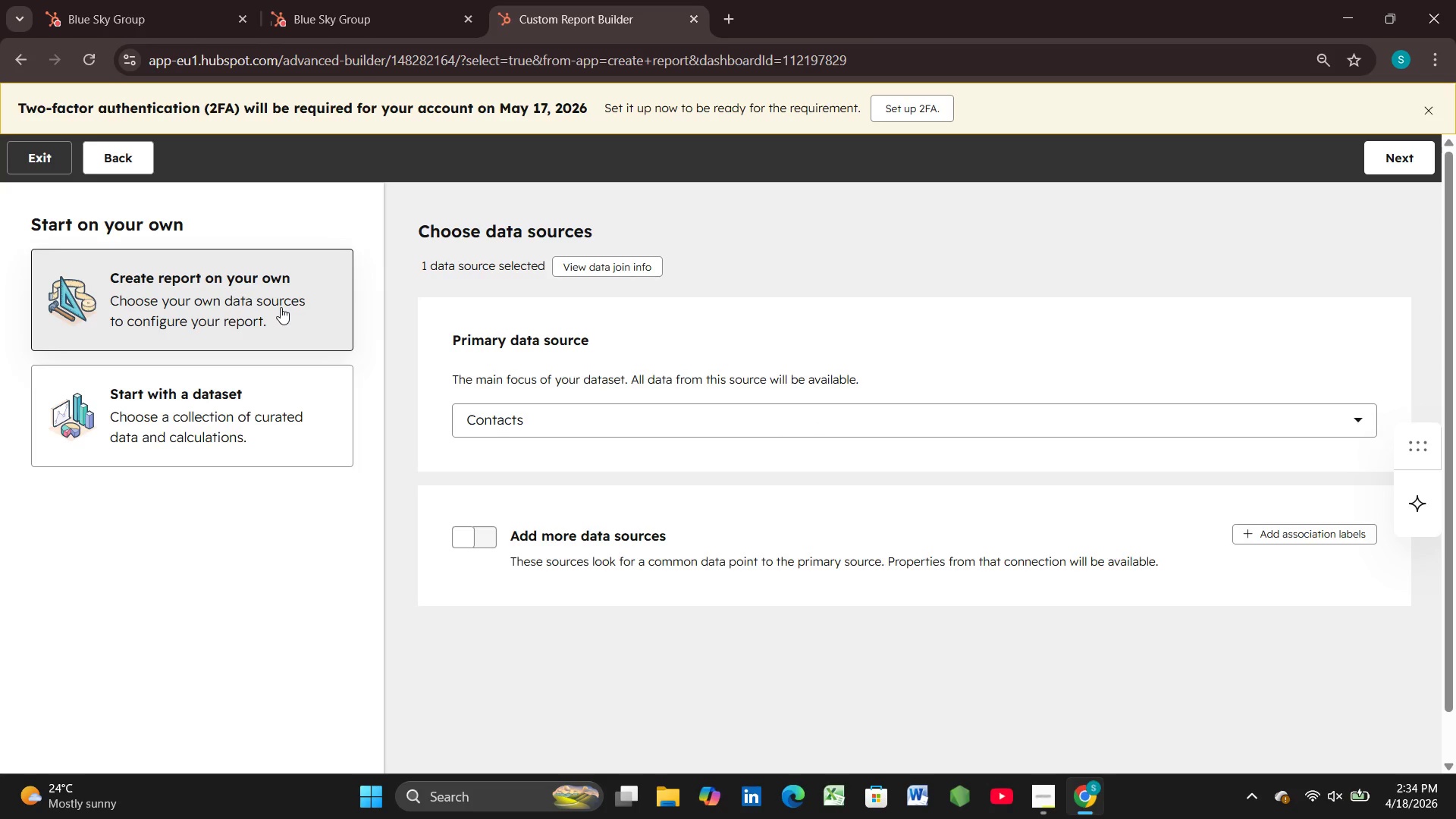 
wait(8.14)
 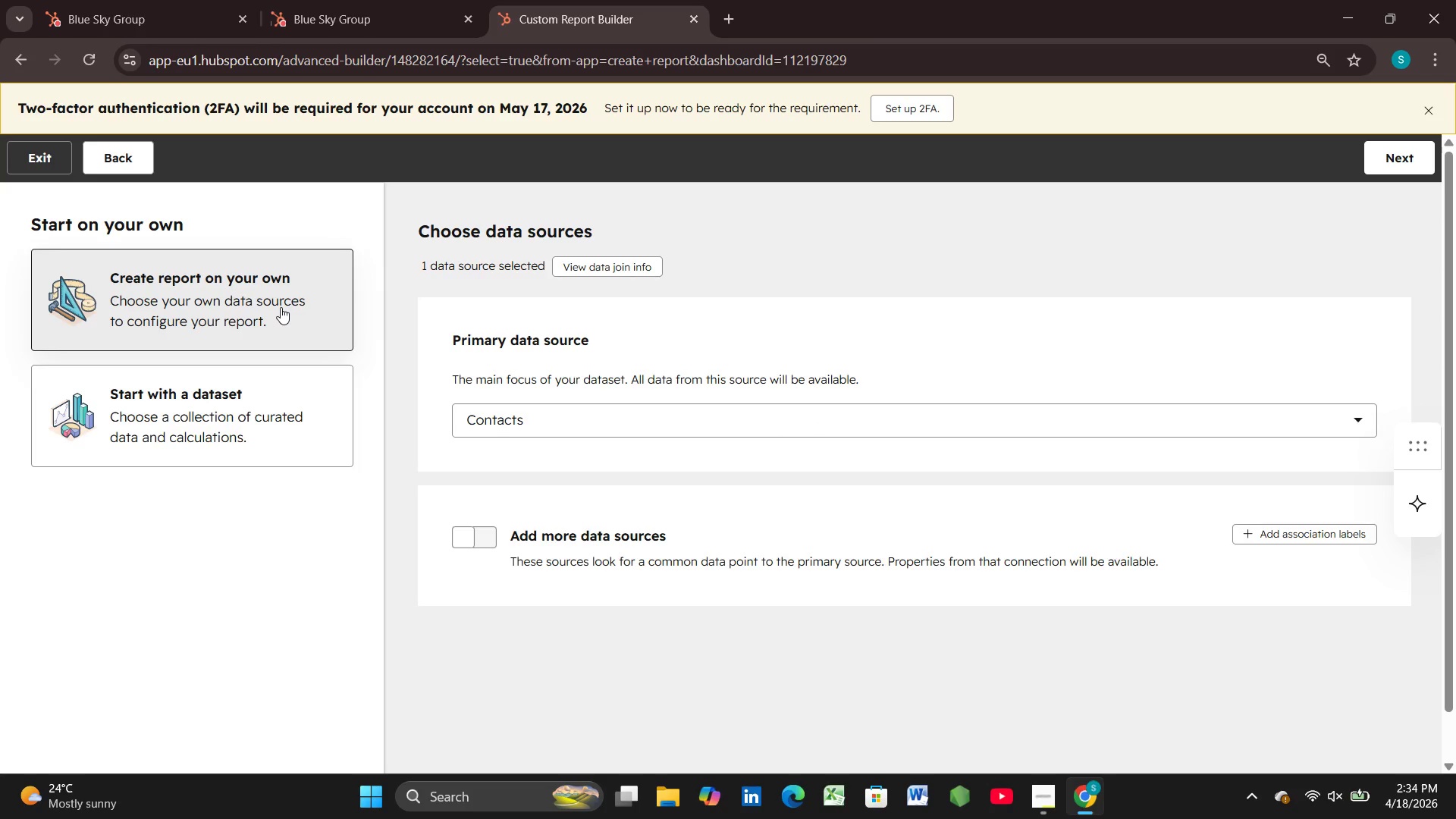 
left_click([1366, 429])
 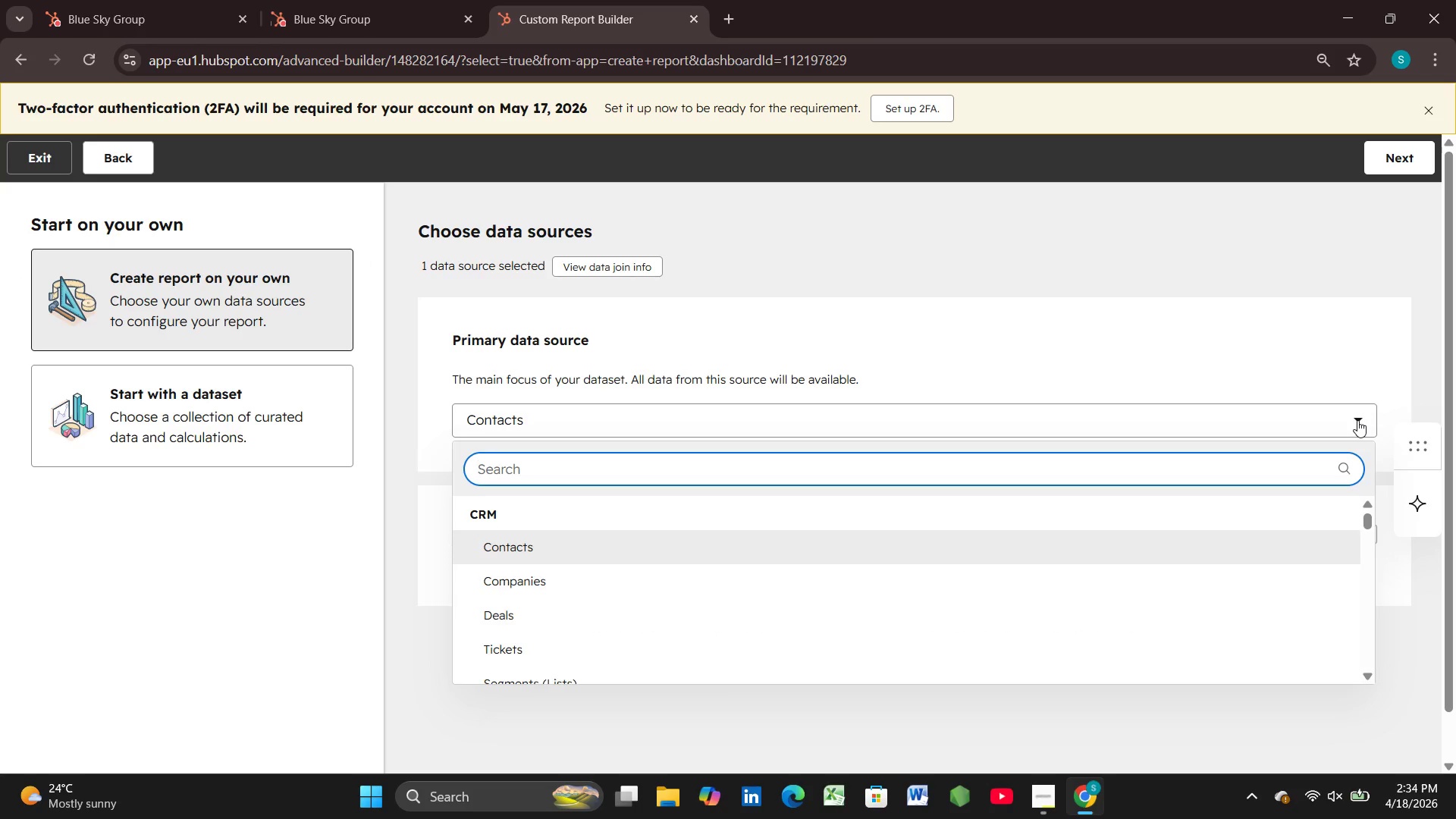 
wait(5.25)
 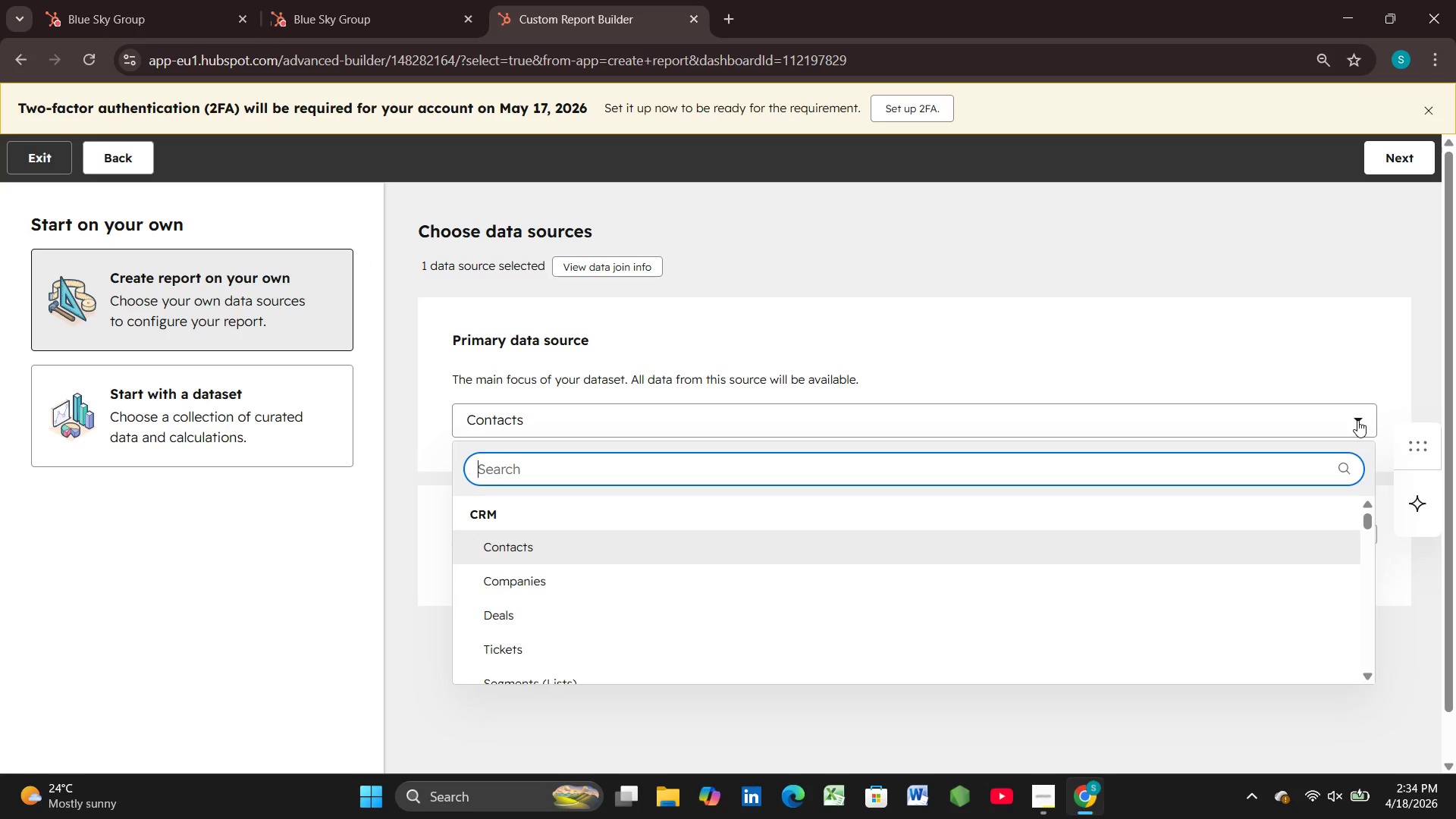 
type(lea)
key(Backspace)
key(Backspace)
 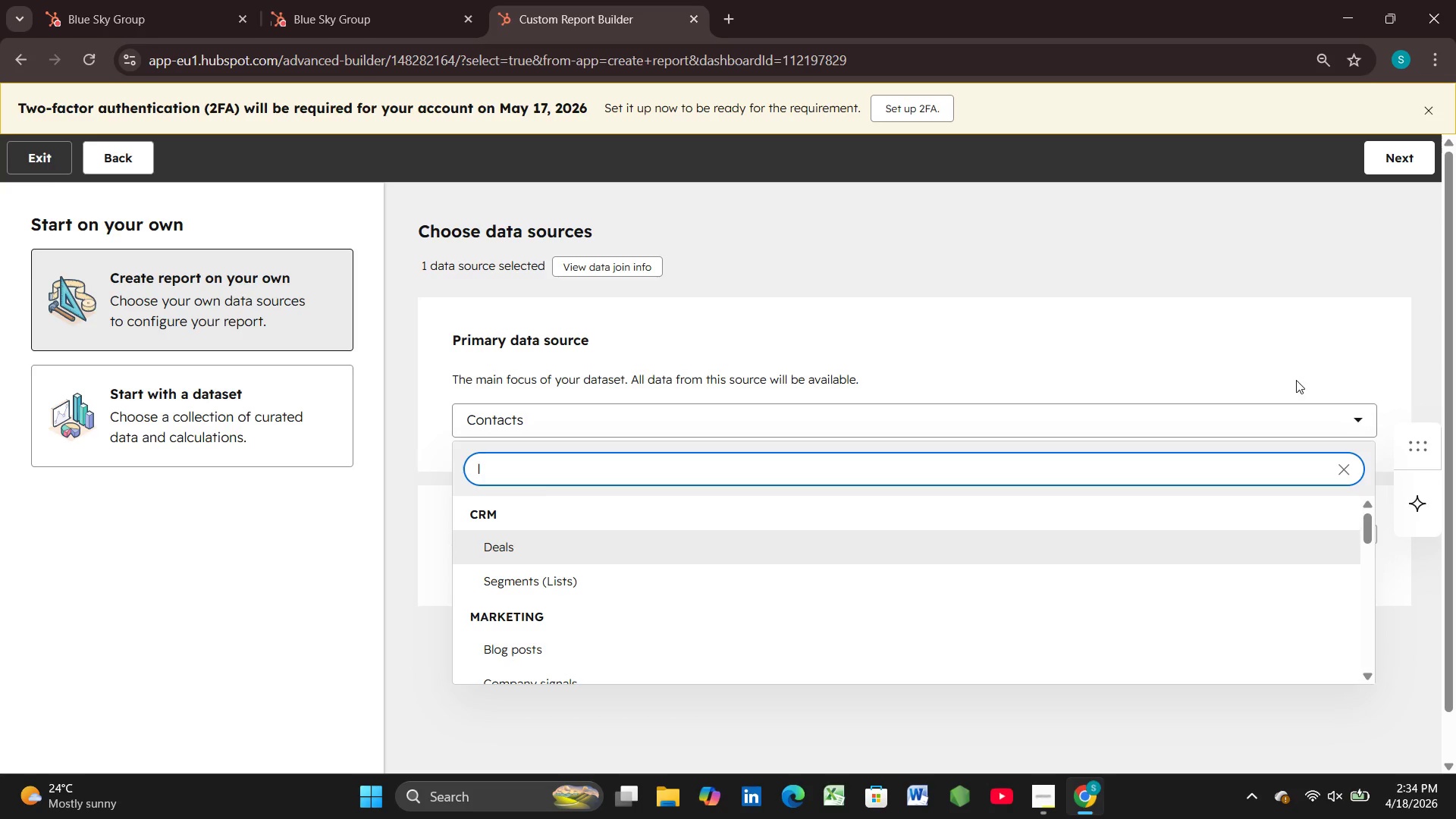 
left_click([1241, 286])
 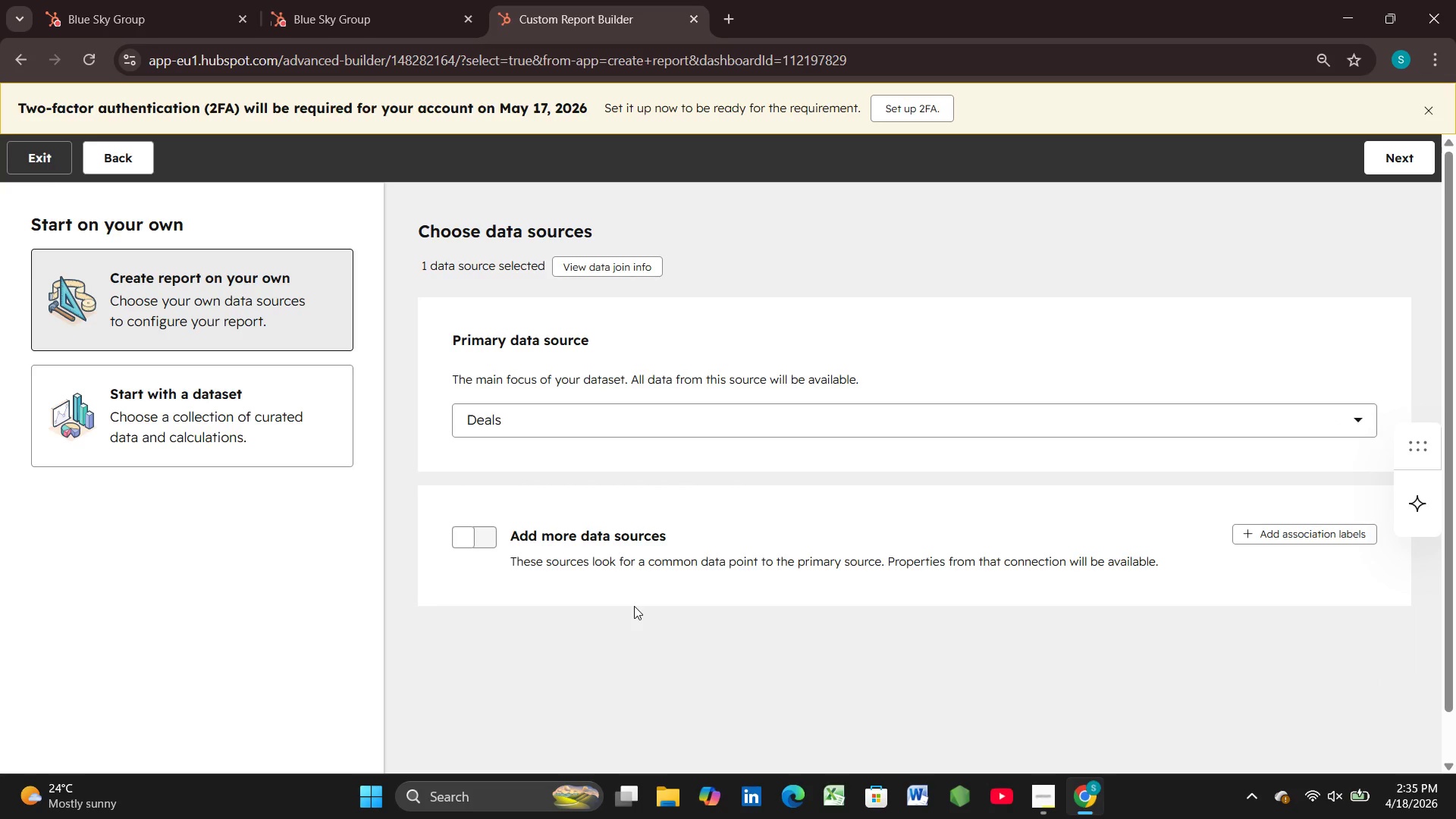 
wait(52.62)
 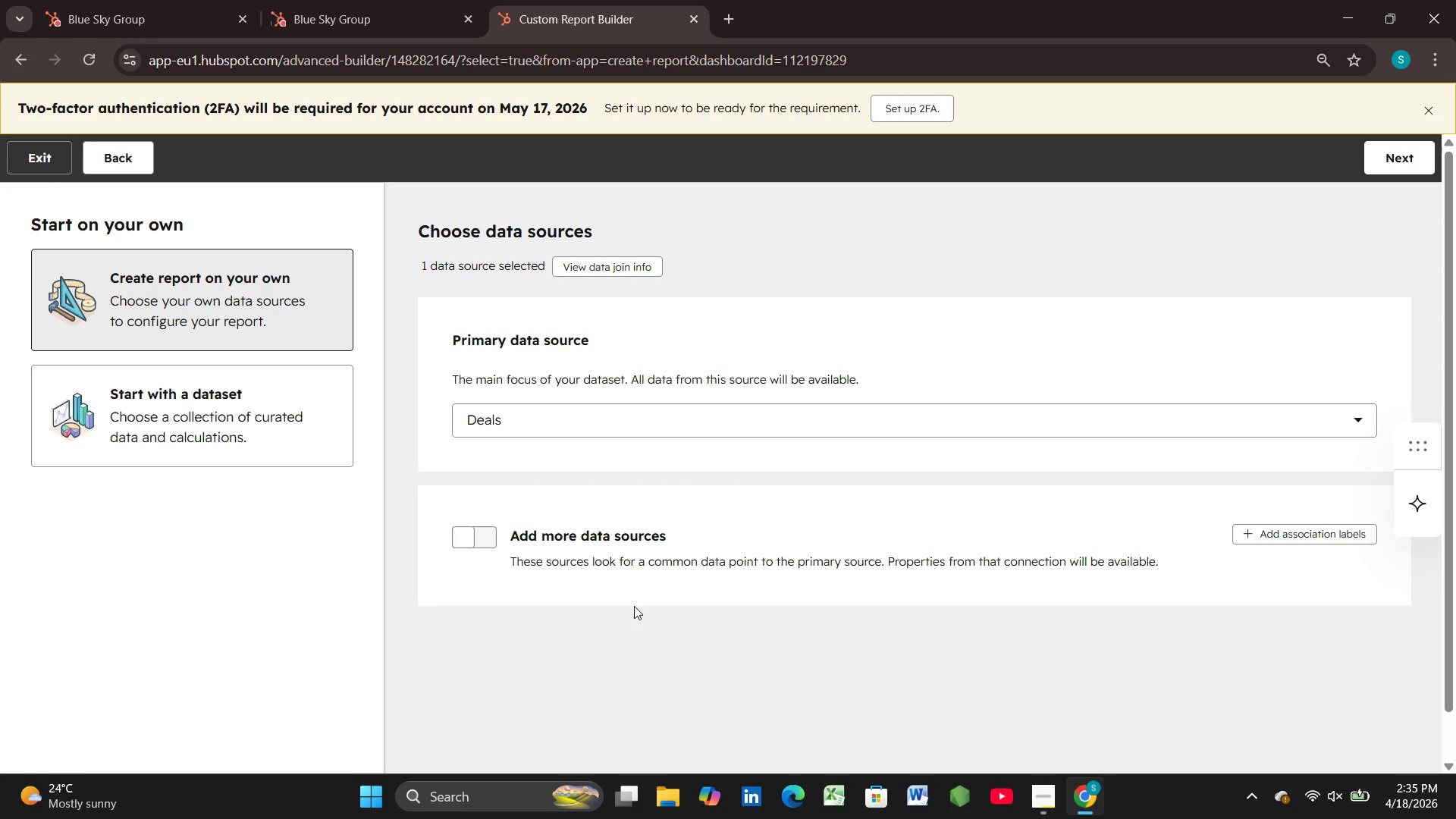 
left_click([466, 534])
 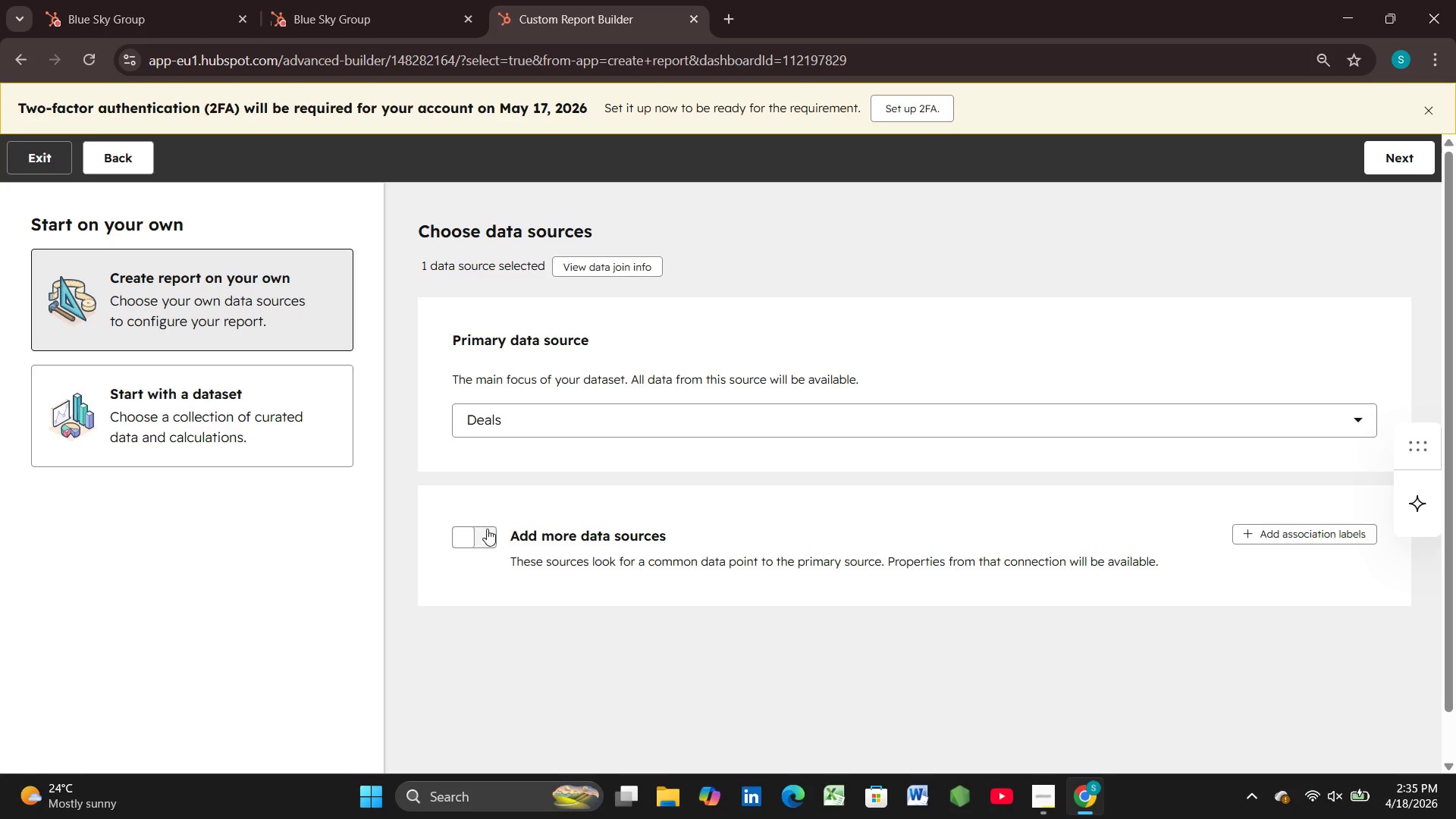 
left_click([488, 529])
 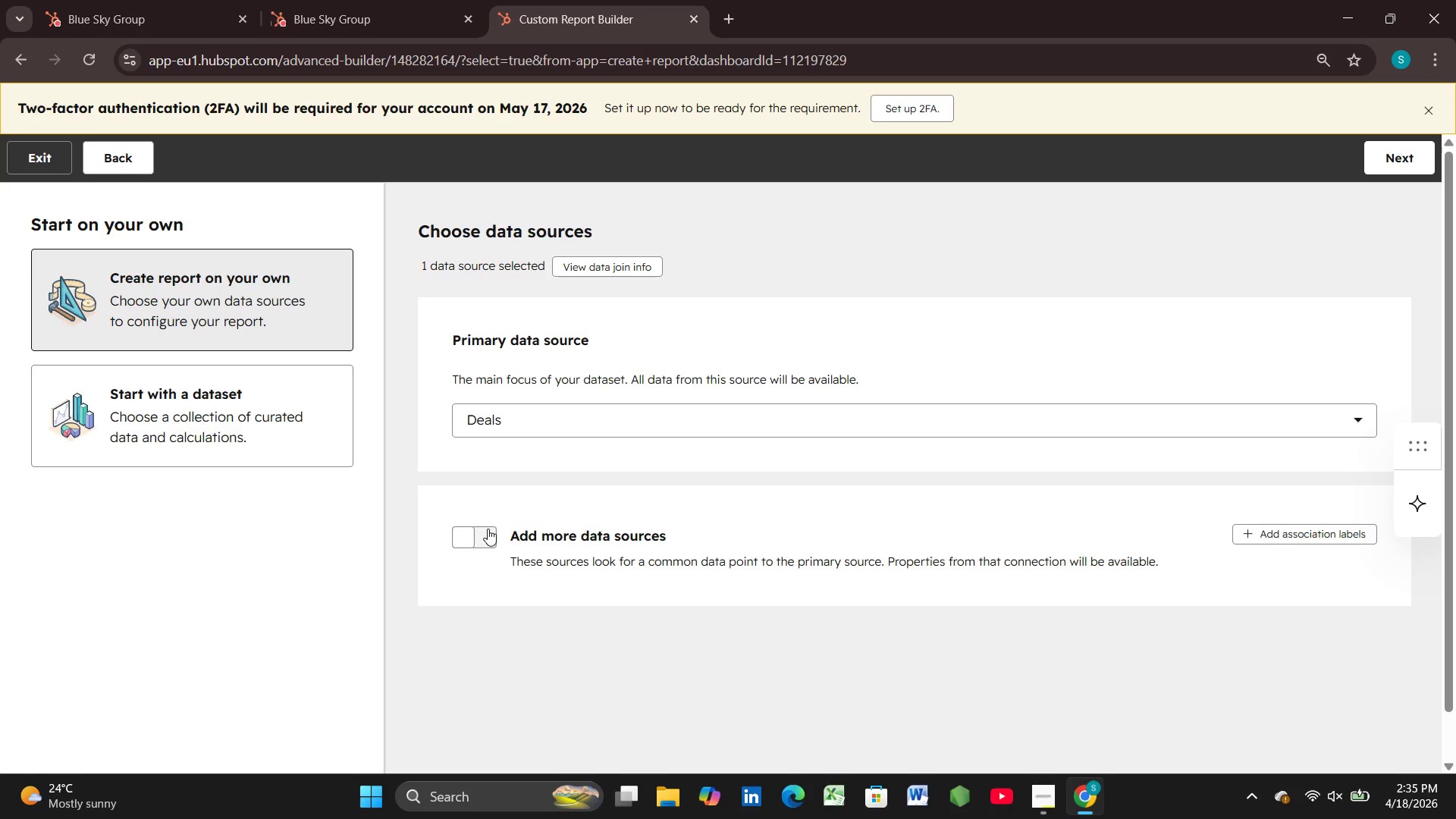 
left_click([488, 529])
 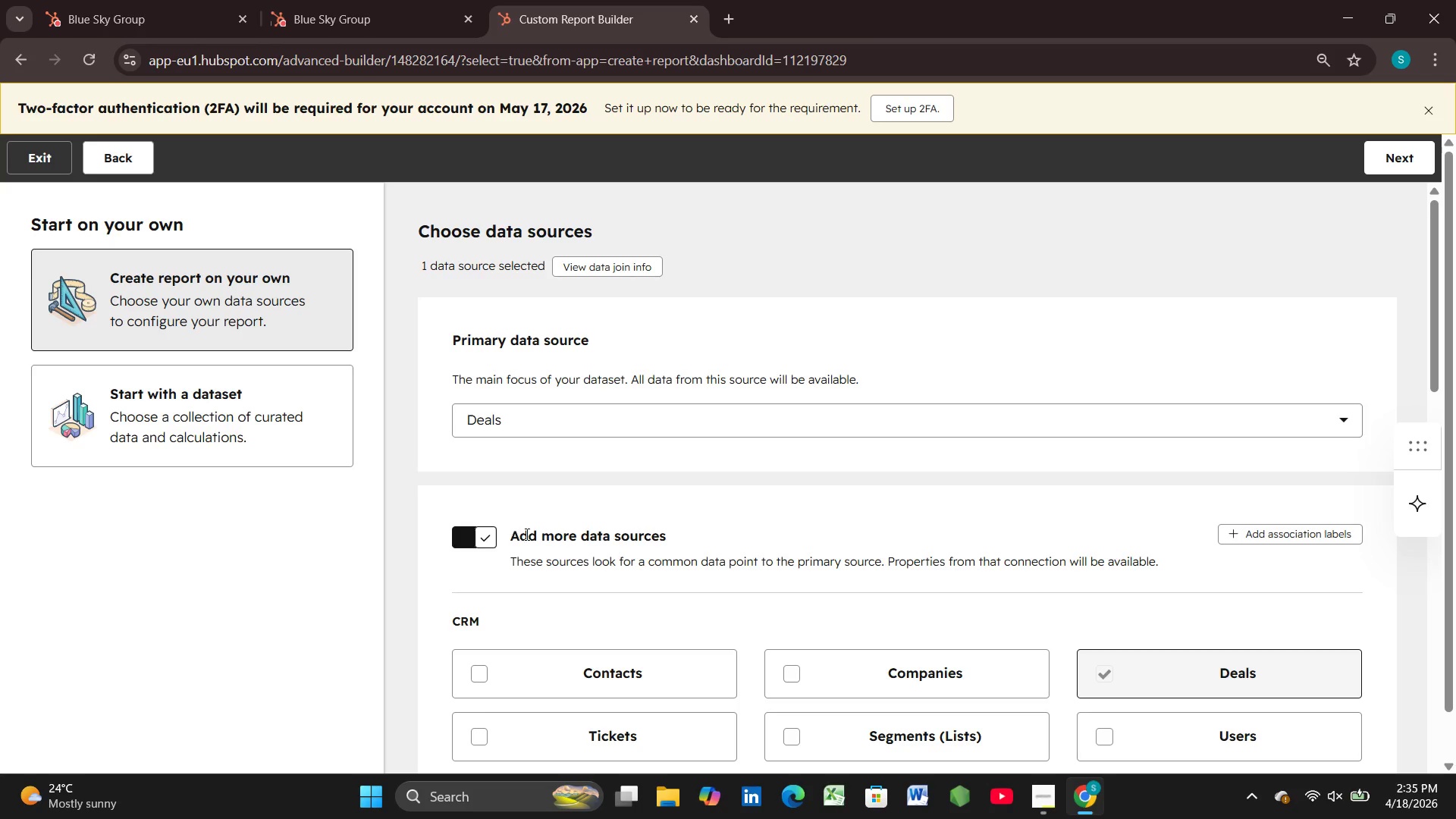 
scroll: coordinate [541, 546], scroll_direction: down, amount: 1.0
 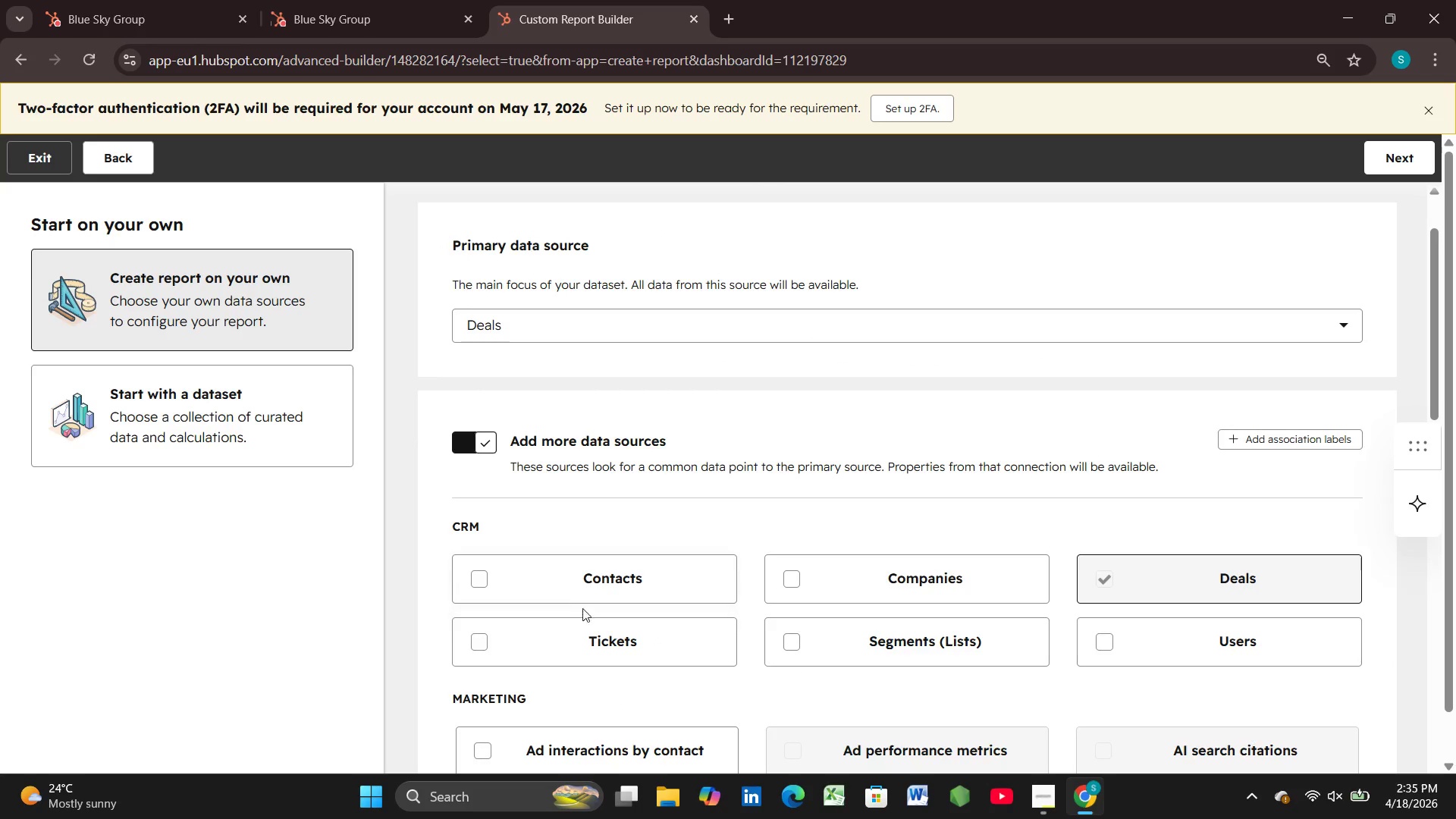 
left_click_drag(start_coordinate=[626, 580], to_coordinate=[620, 580])
 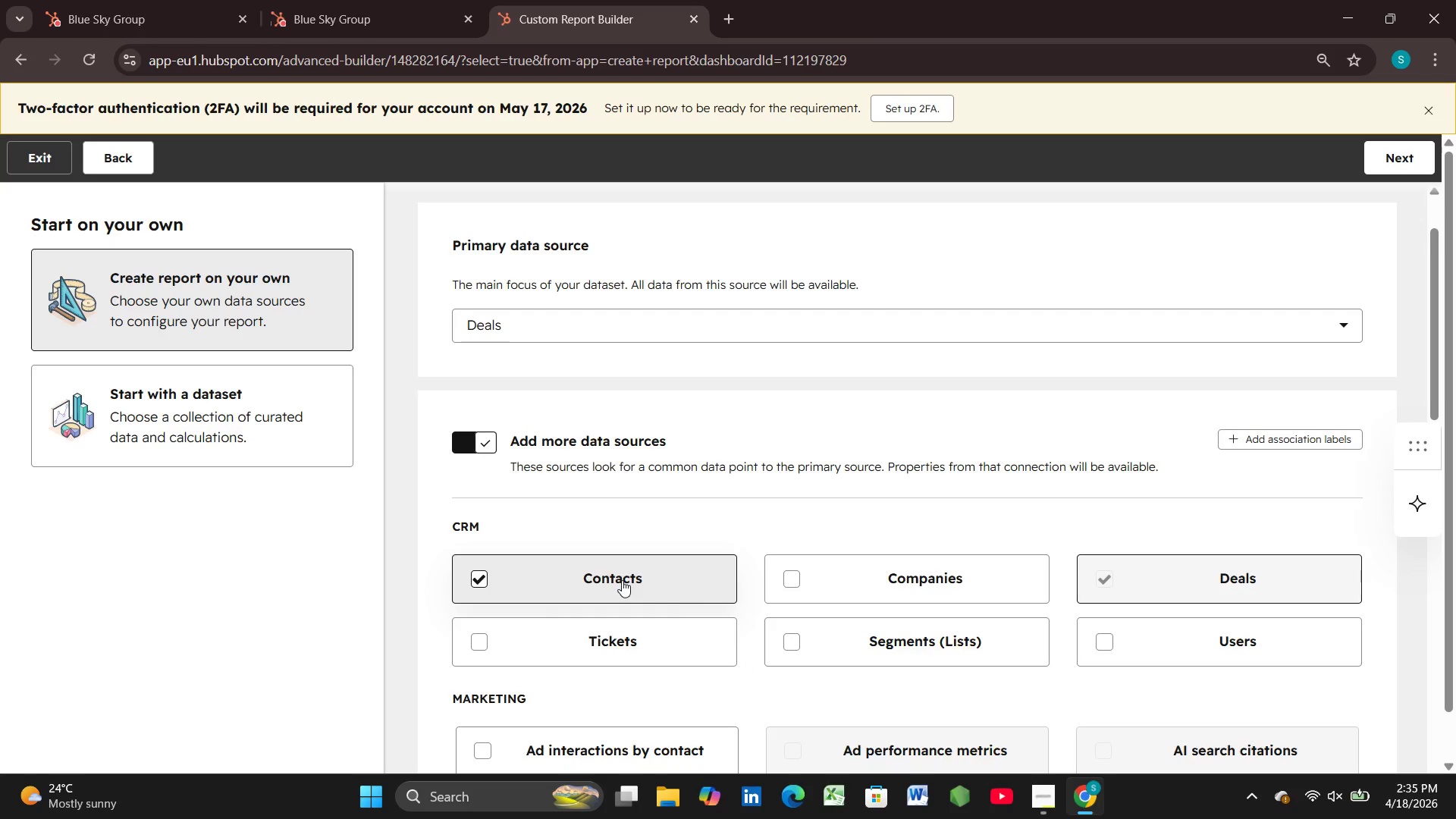 
wait(8.83)
 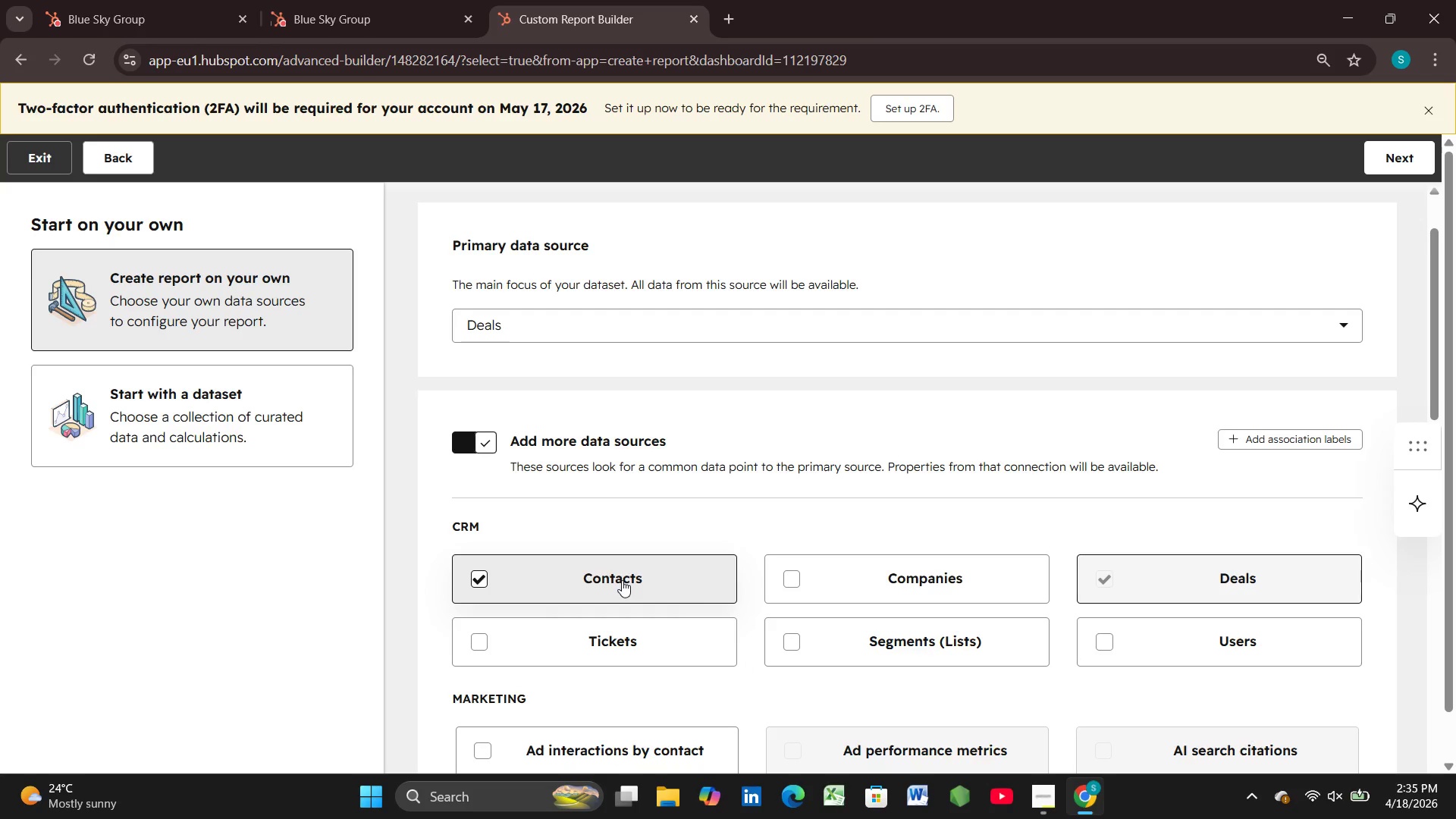 
left_click([1401, 150])
 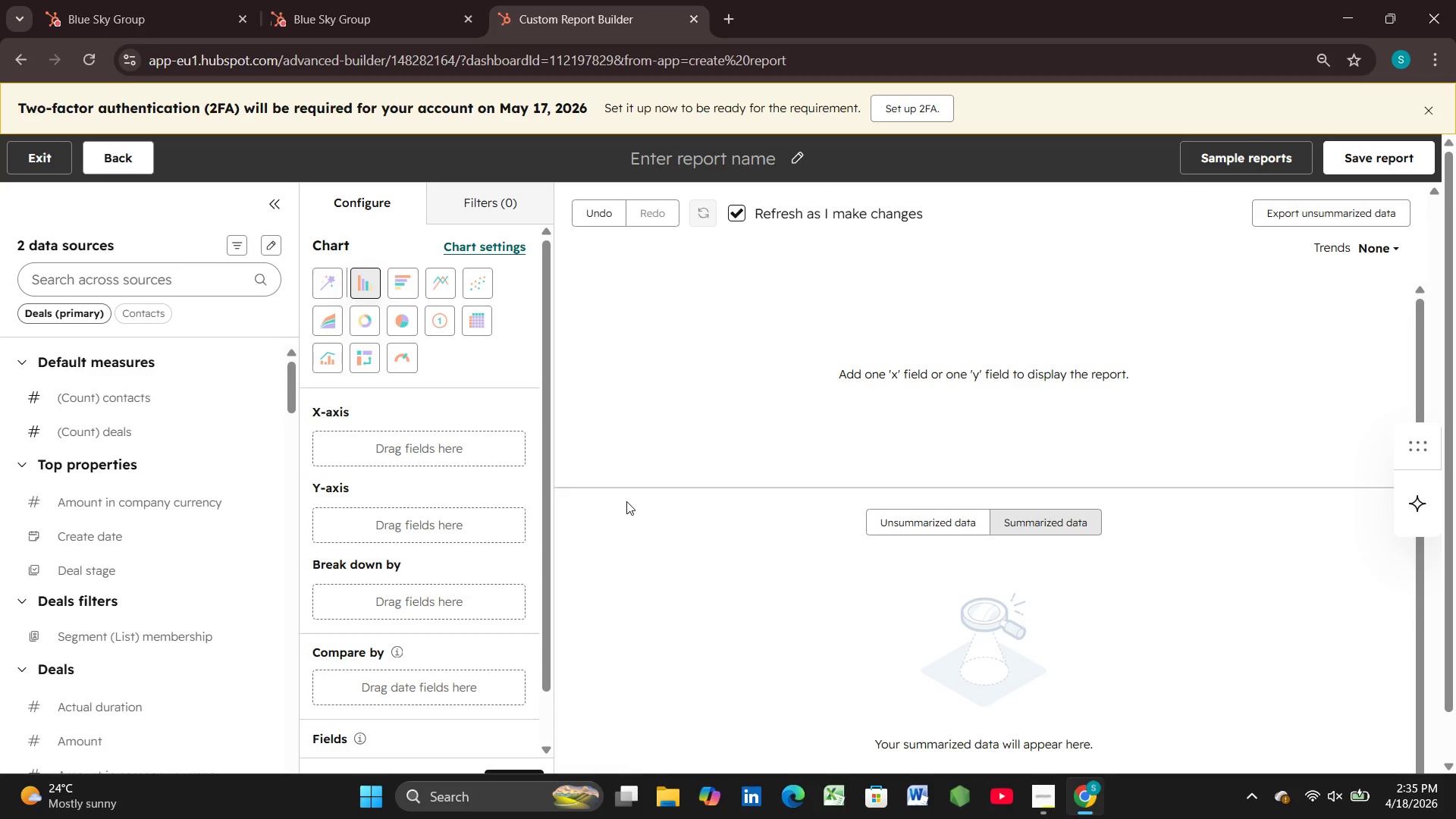 
wait(18.5)
 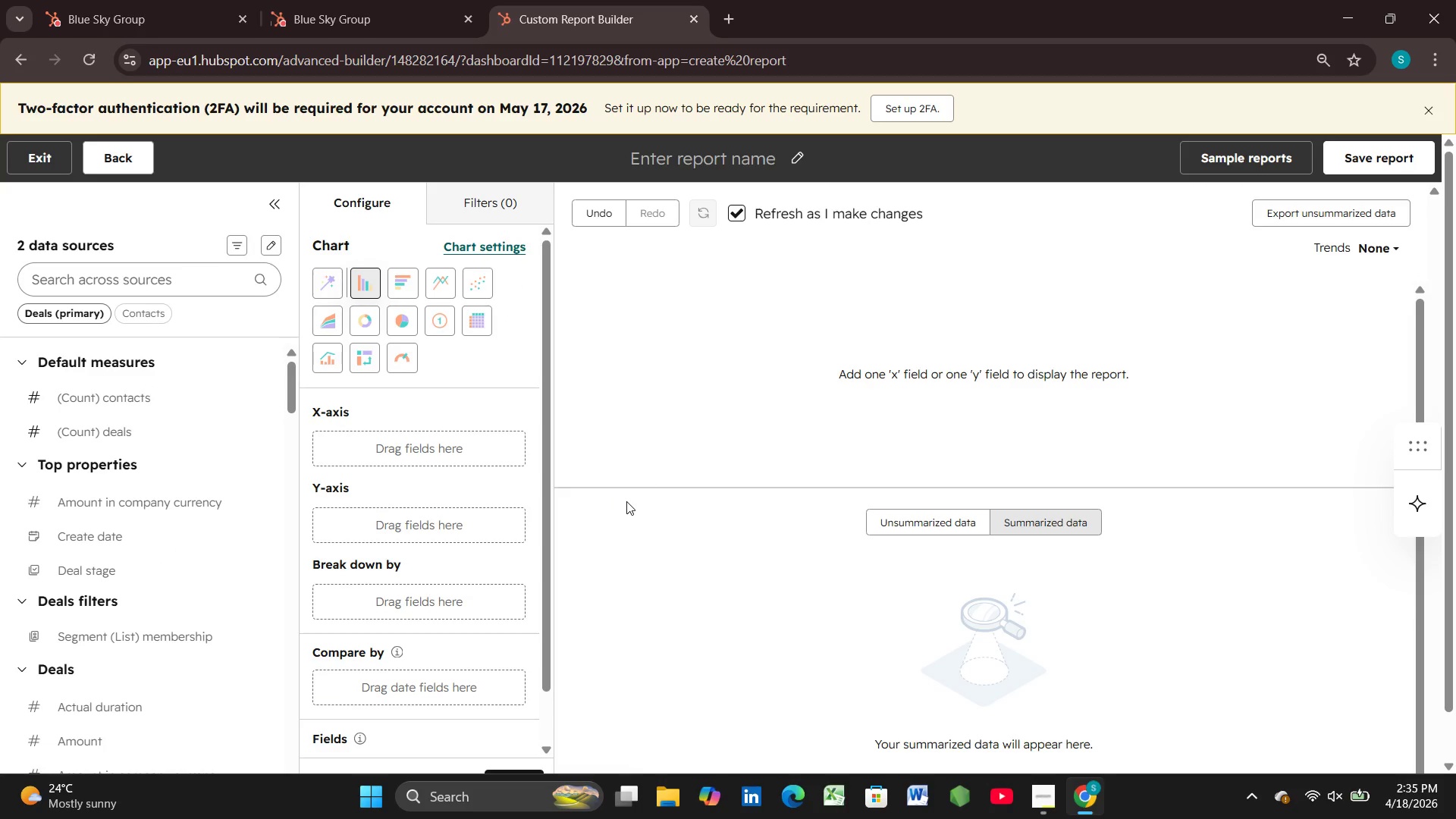 
scroll: coordinate [154, 642], scroll_direction: down, amount: 2.0
 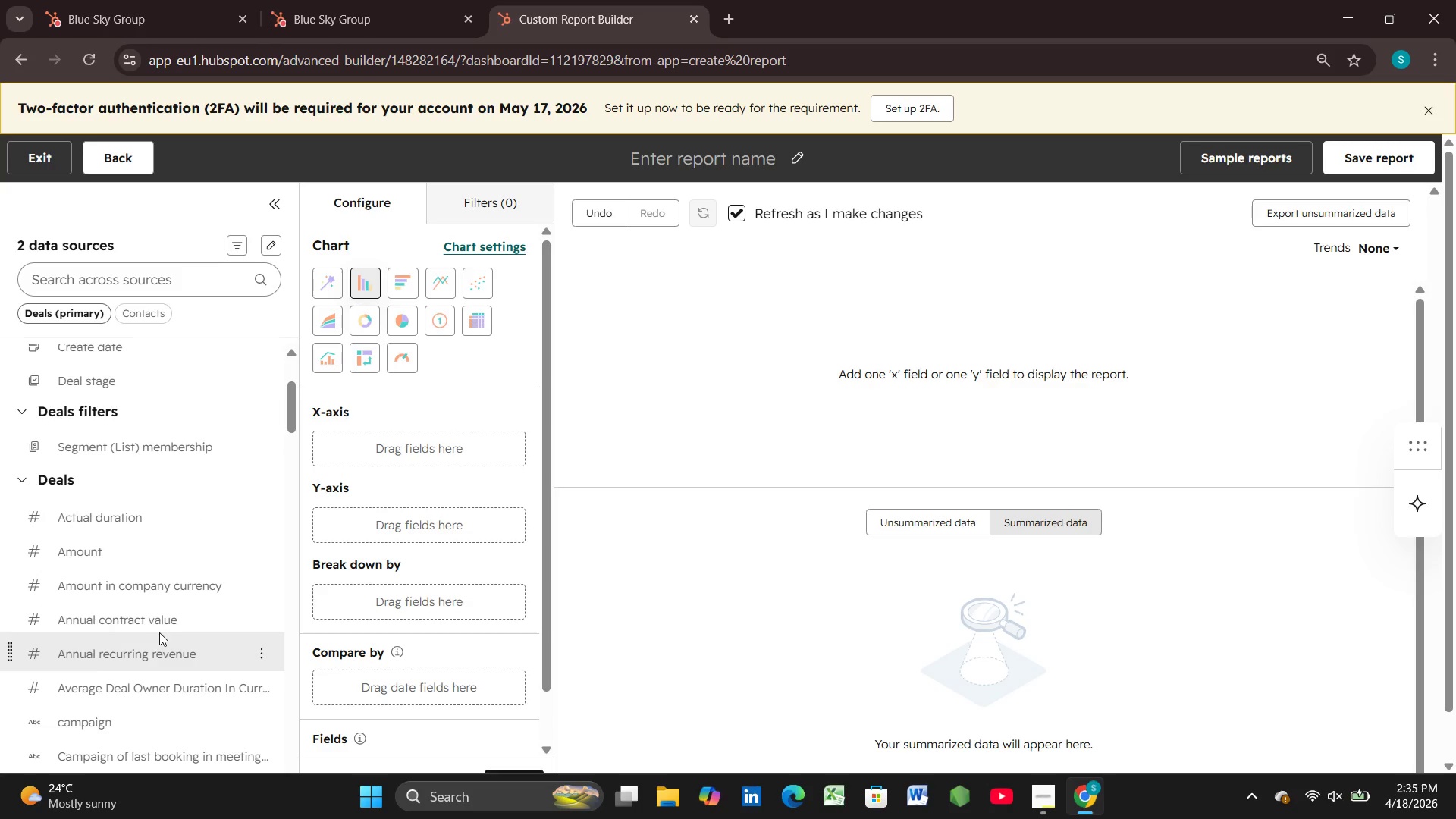 
left_click([181, 282])
 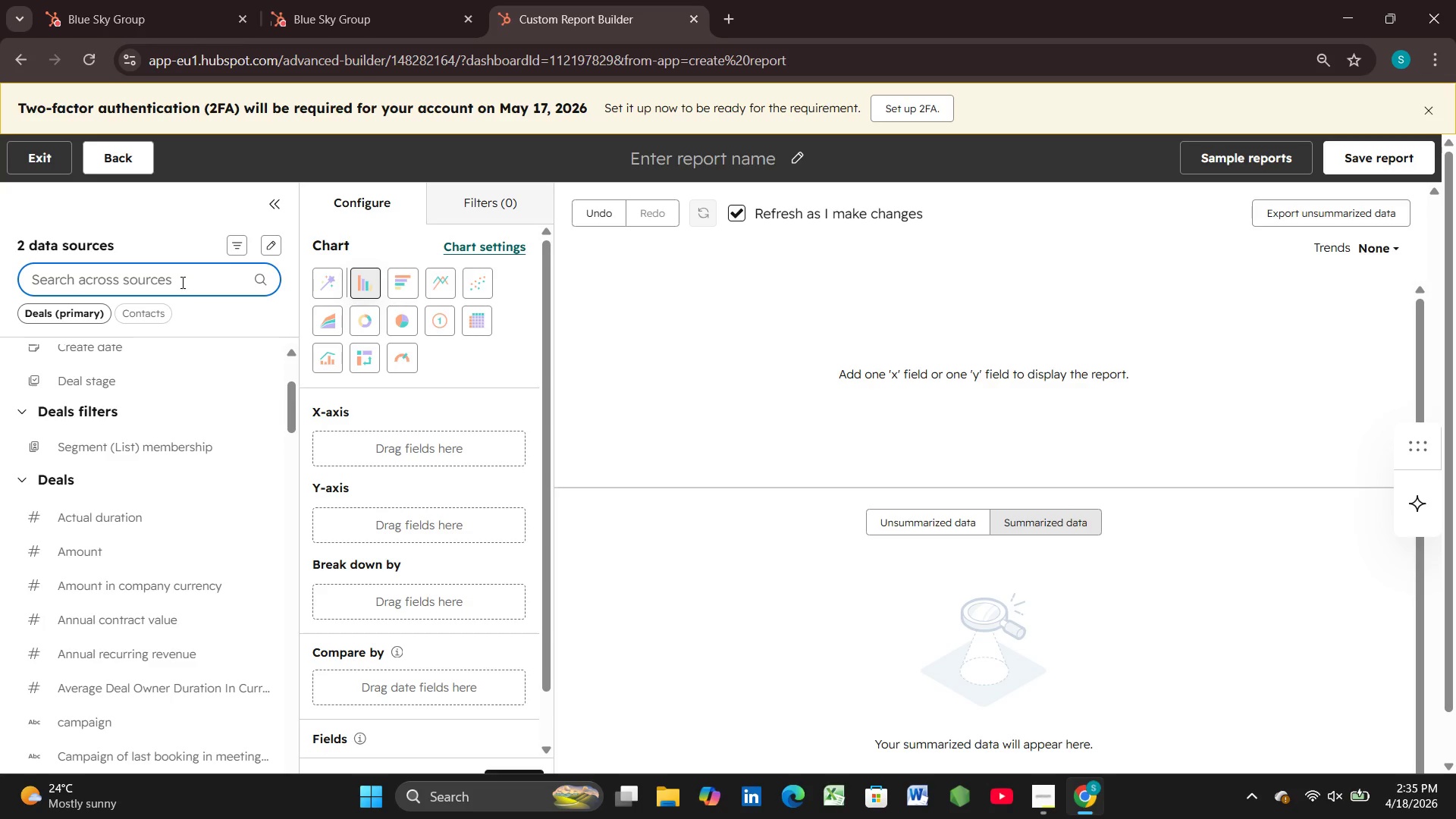 
type(lea)
 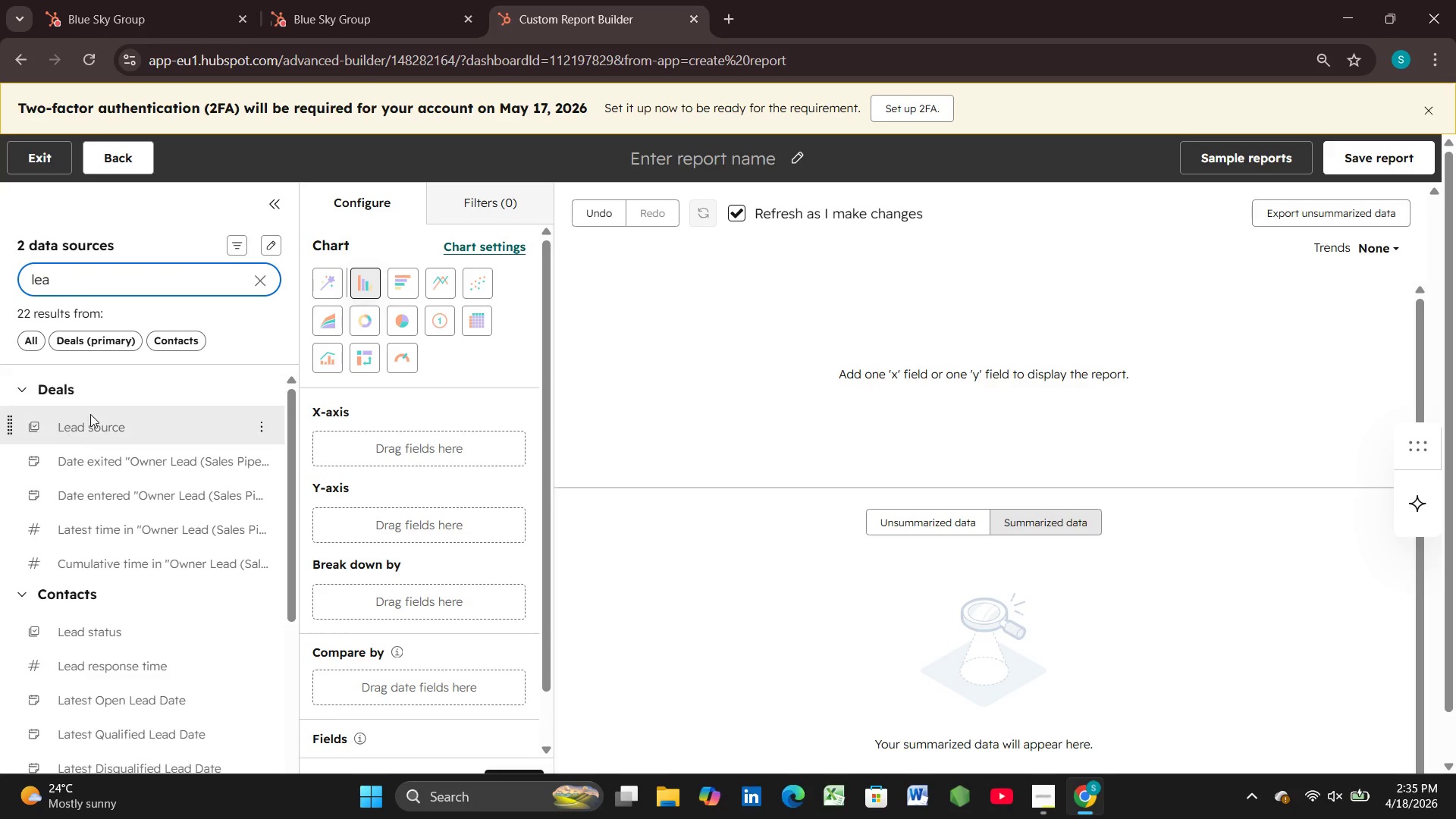 
left_click_drag(start_coordinate=[90, 431], to_coordinate=[341, 440])
 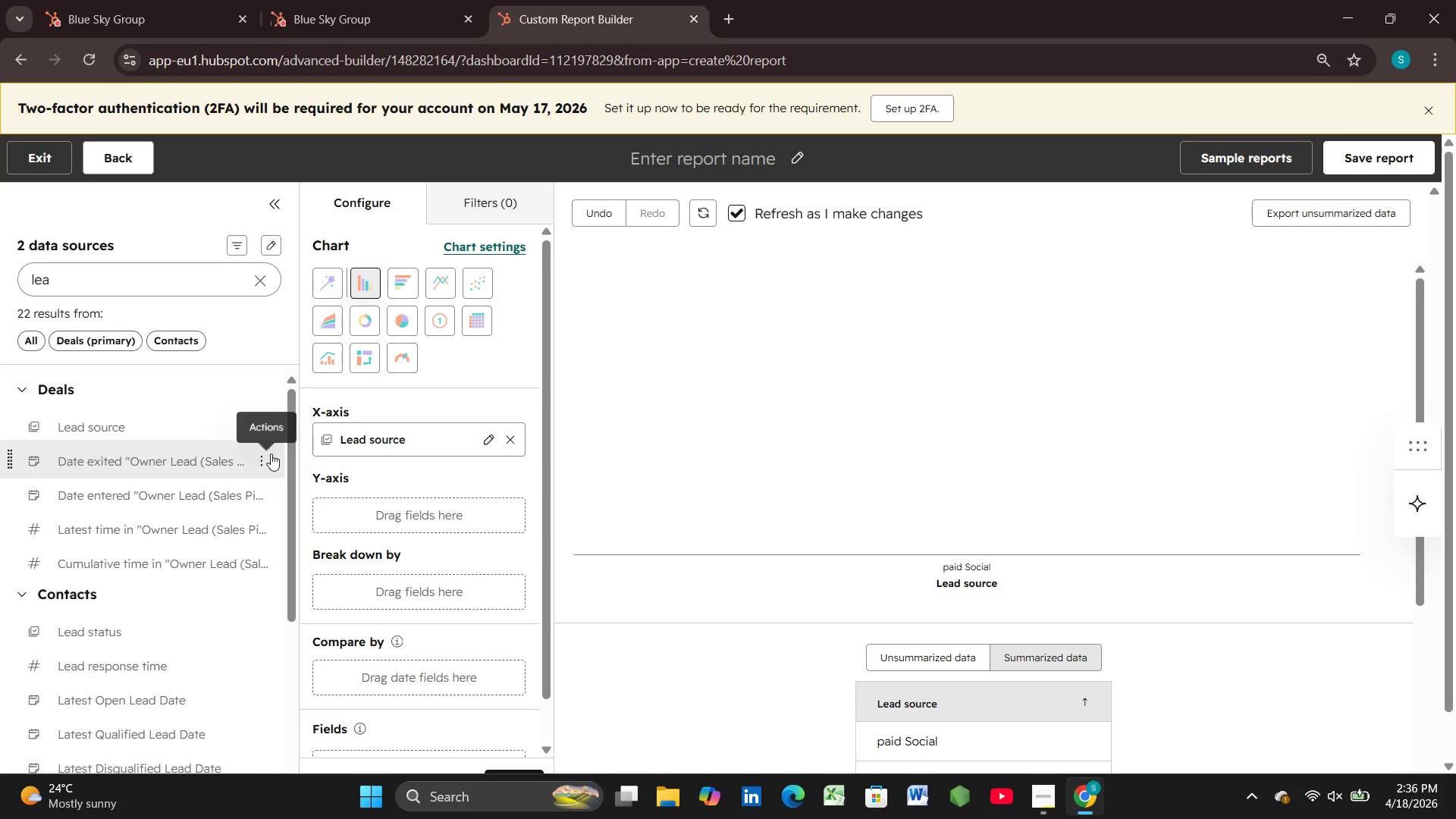 
wait(7.22)
 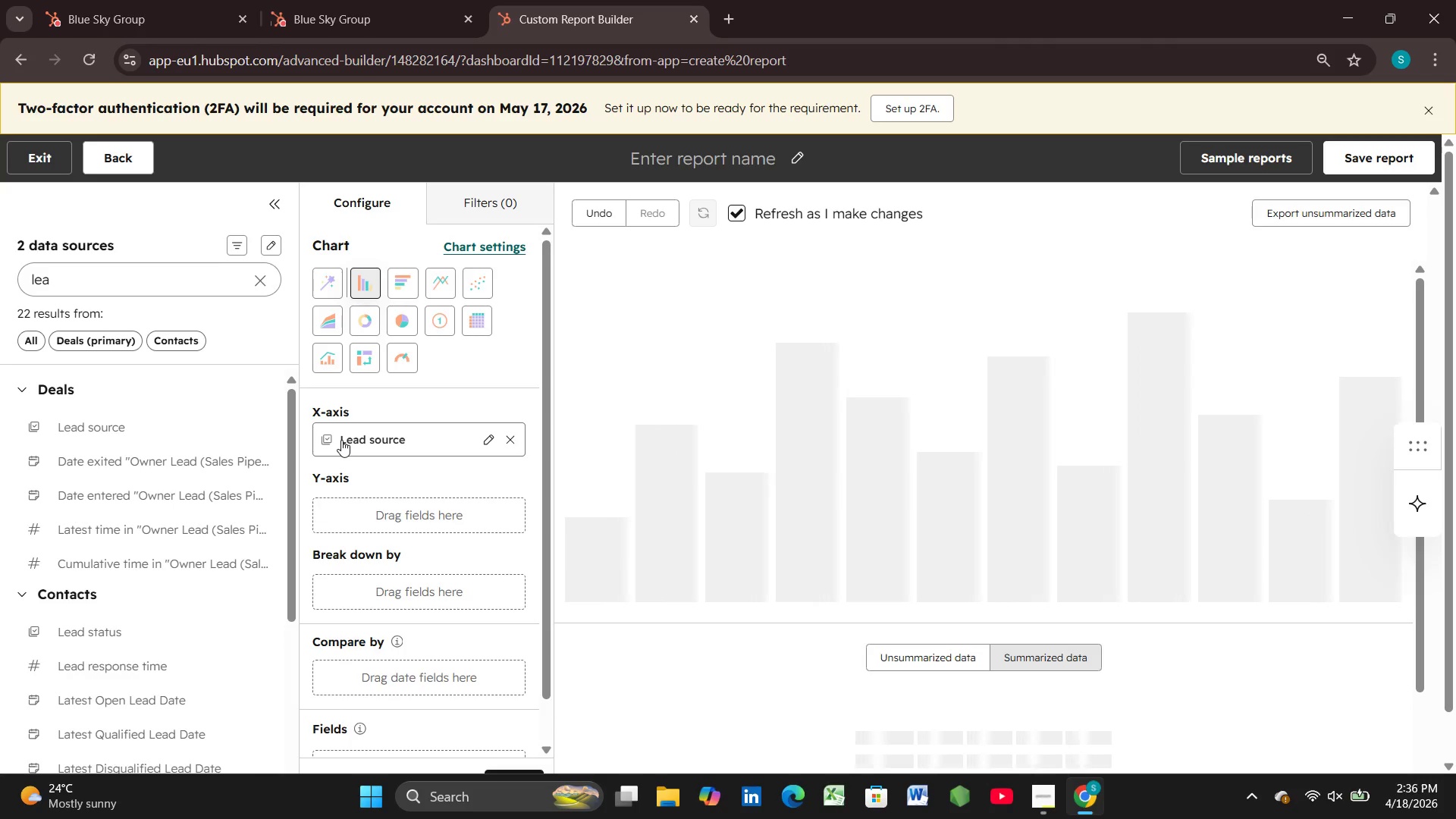 
left_click([169, 282])
 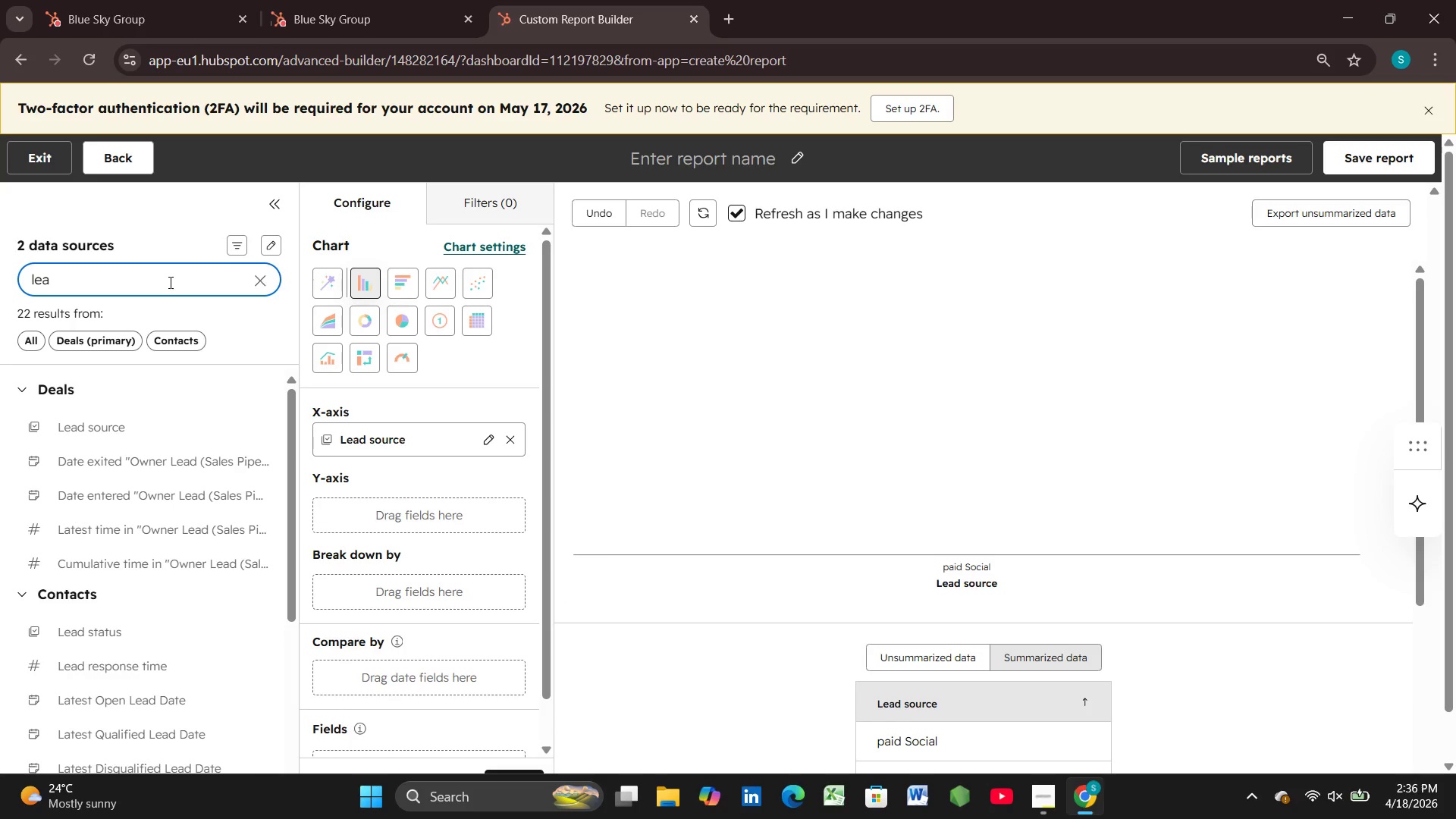 
key(Backspace)
key(Backspace)
key(Backspace)
type(pro)
 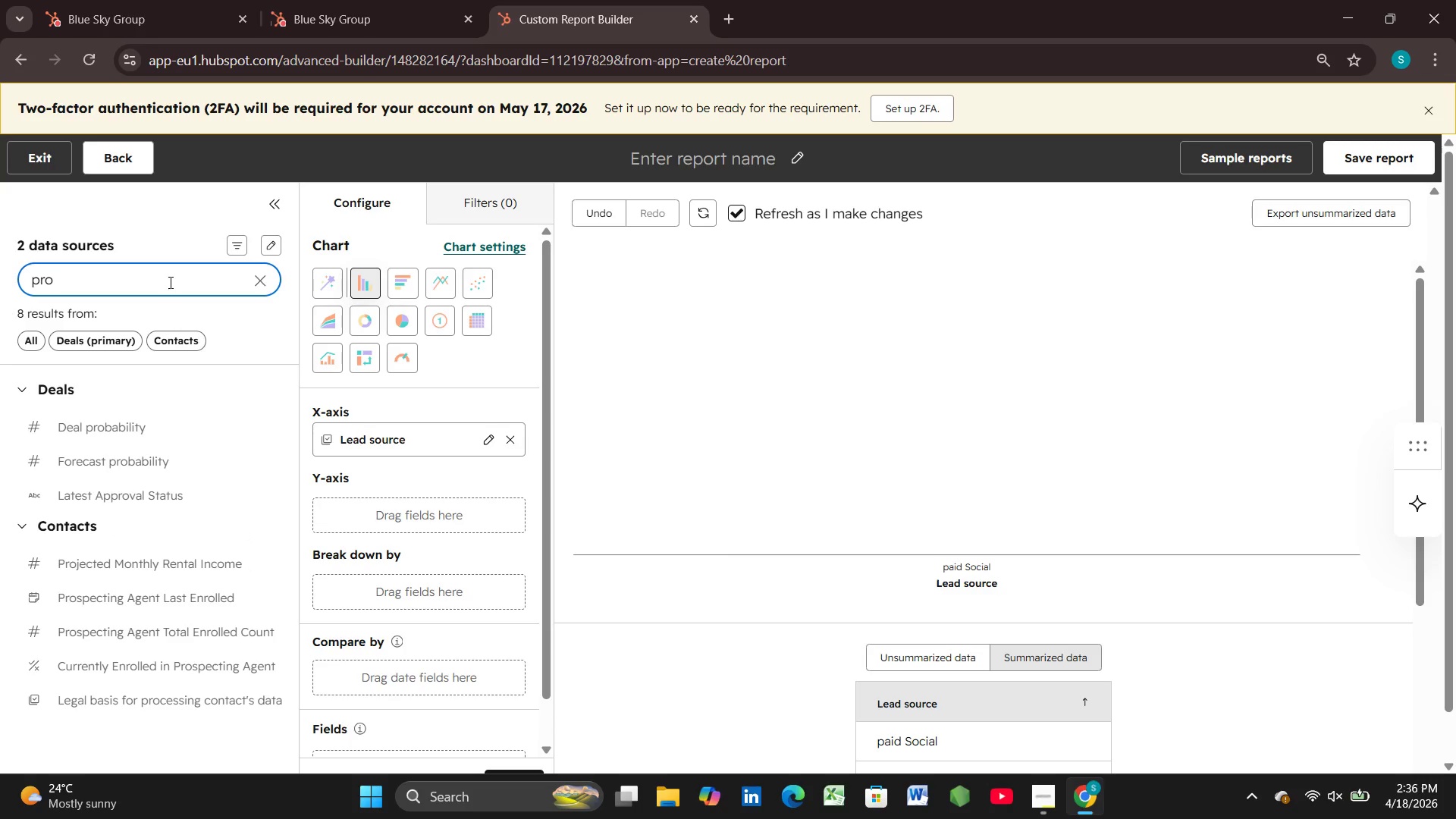 
left_click_drag(start_coordinate=[122, 556], to_coordinate=[335, 504])
 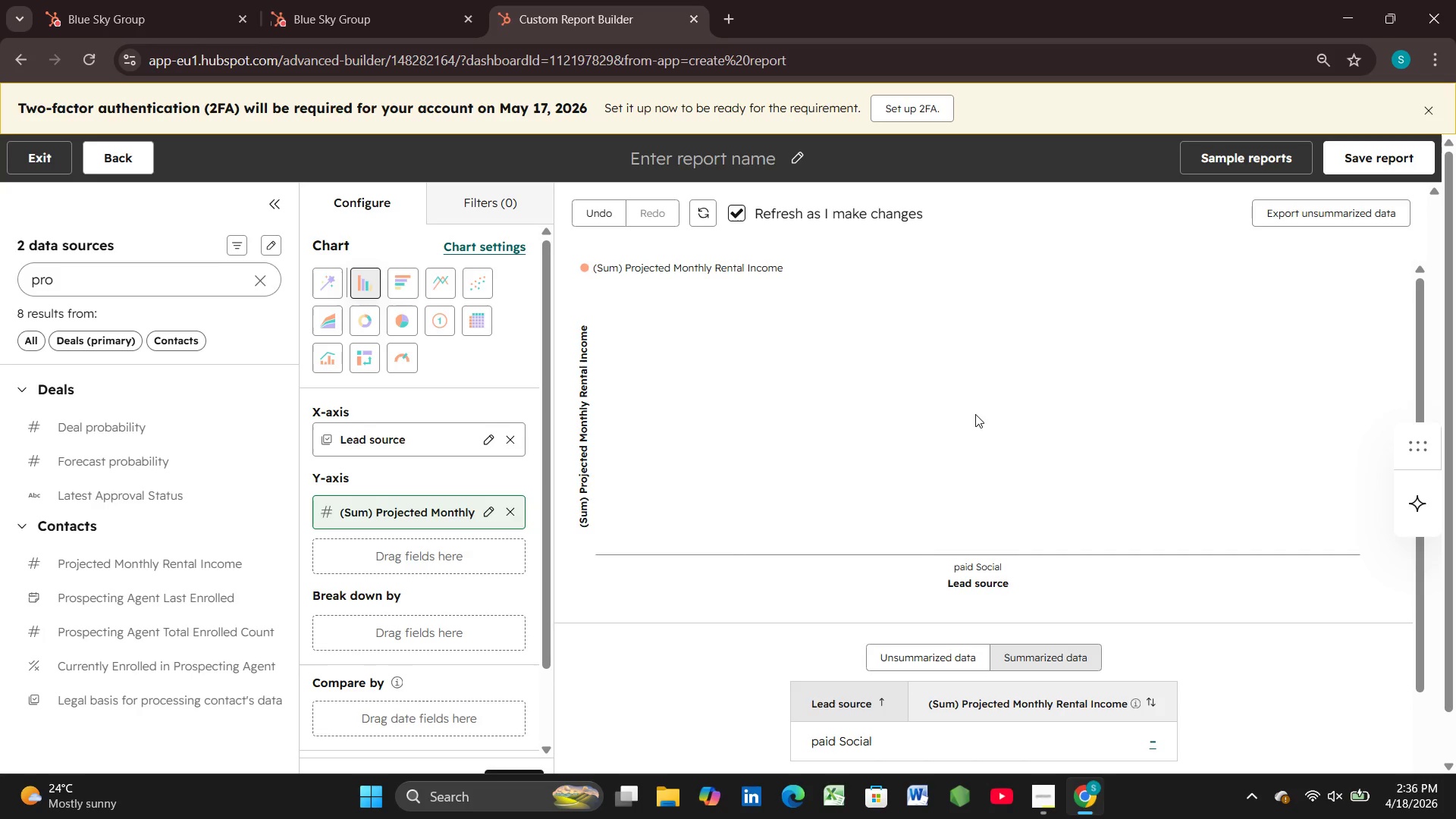 
wait(46.38)
 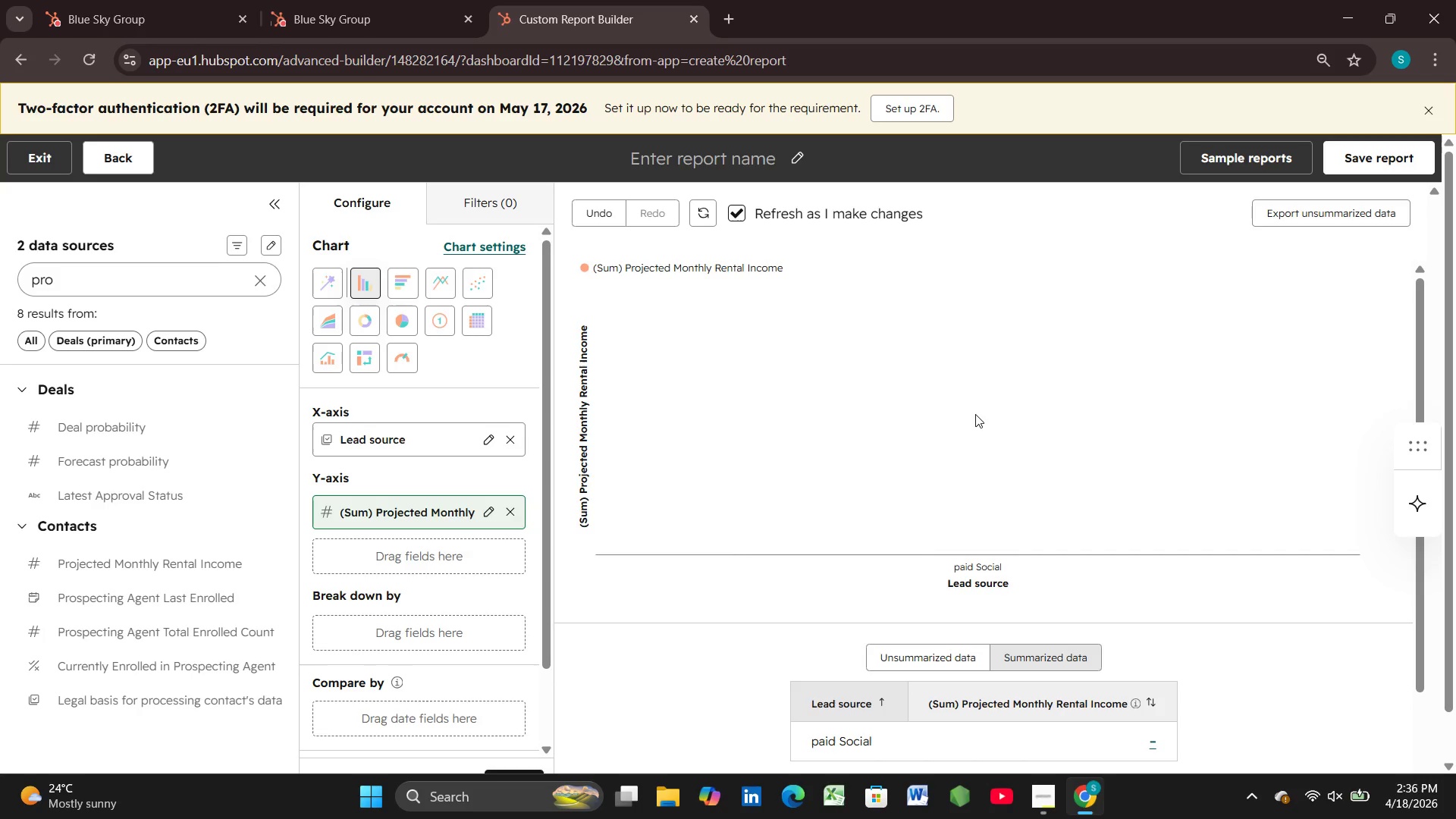 
left_click([798, 155])
 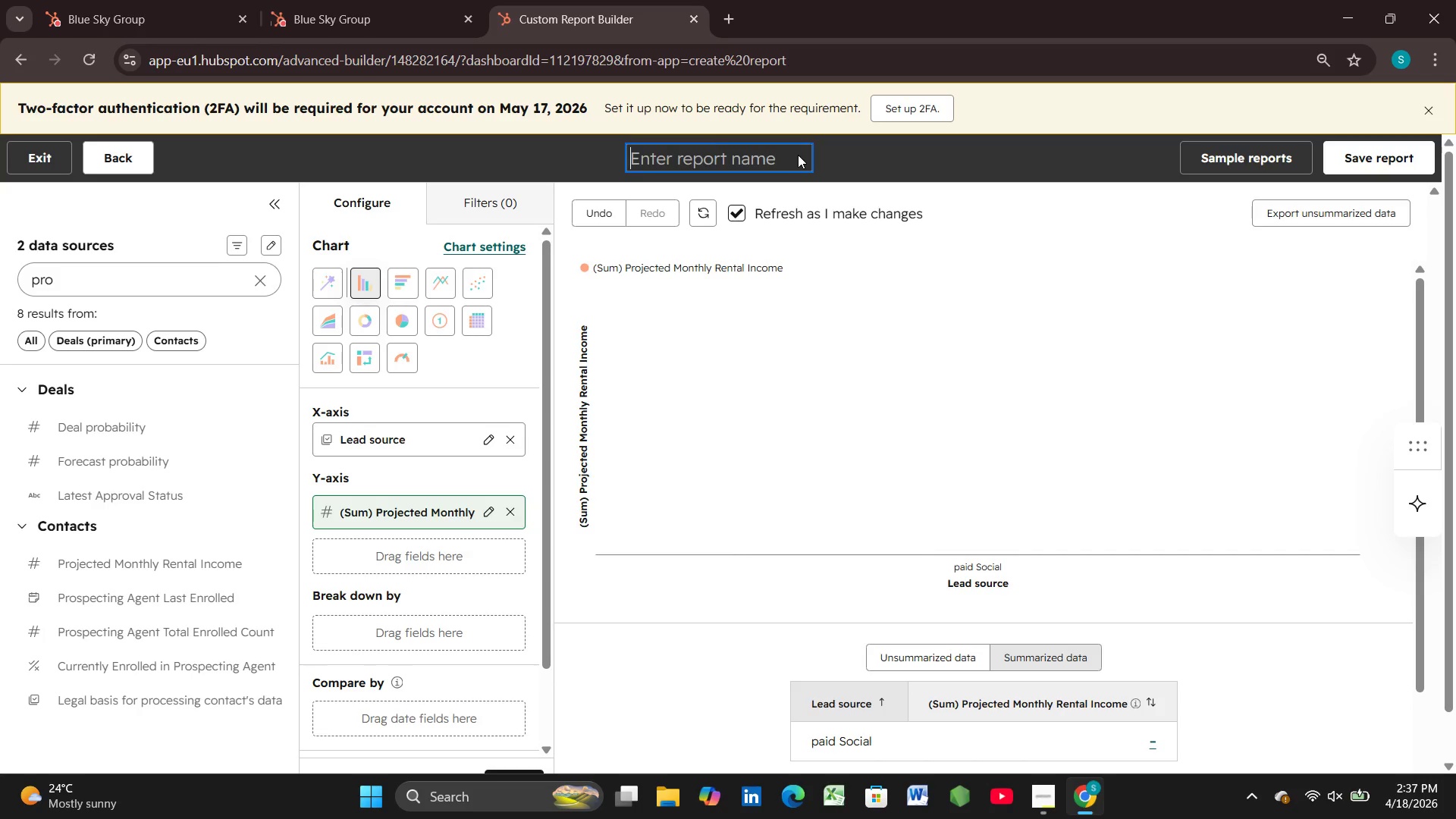 
wait(5.12)
 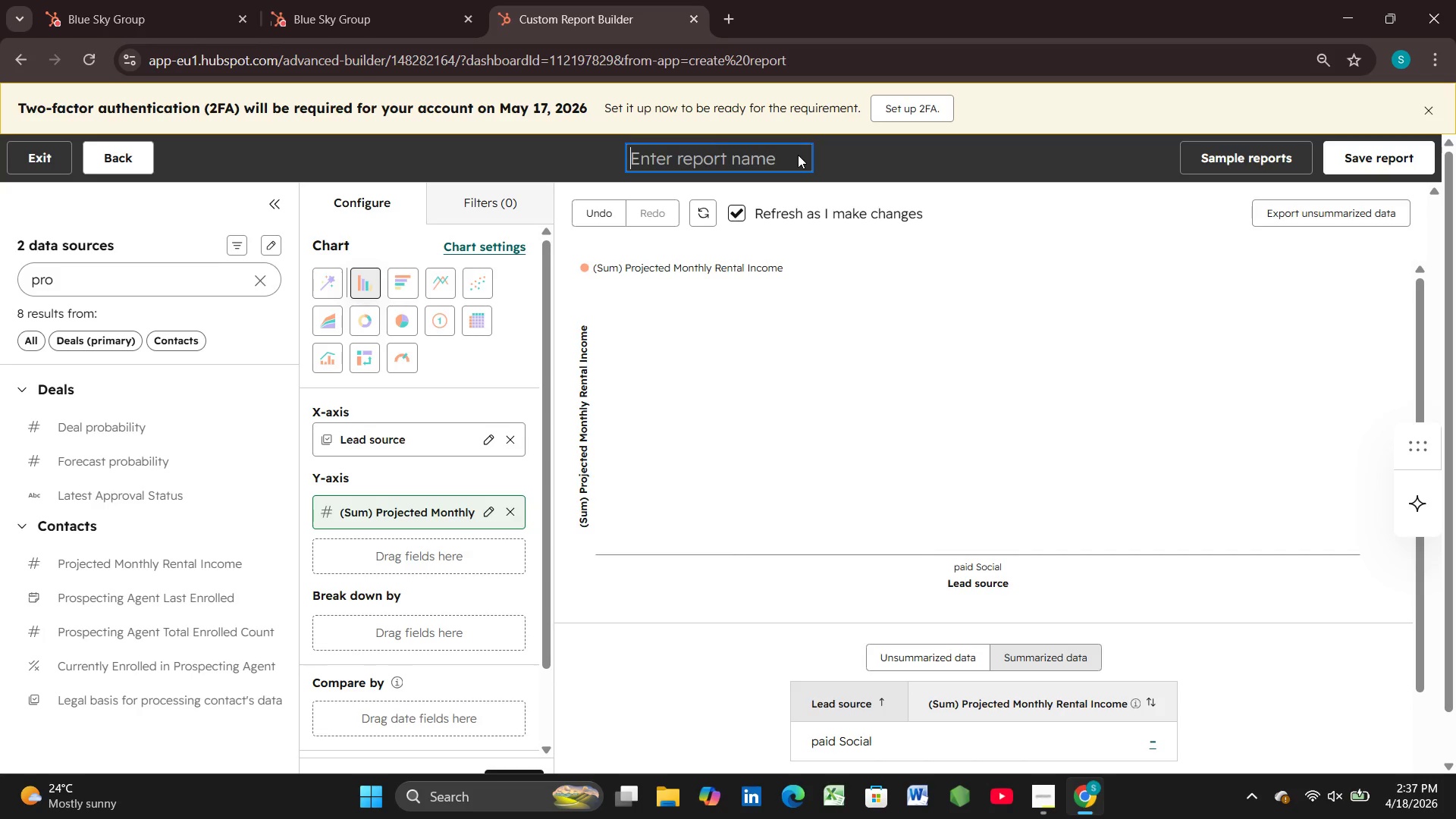 
type(Source )
 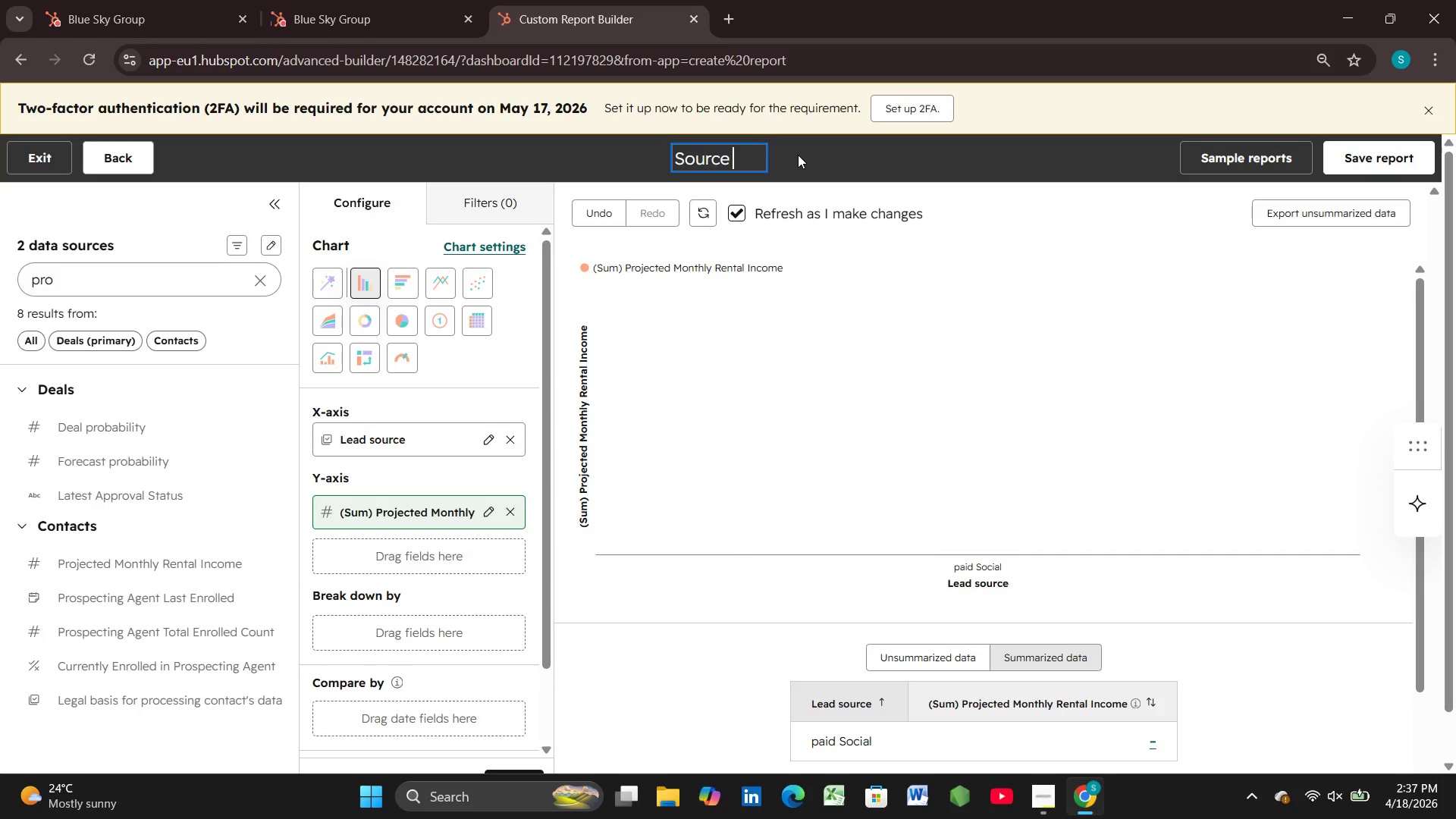 
type(Effice)
key(Backspace)
type(iency Income By Channel)
 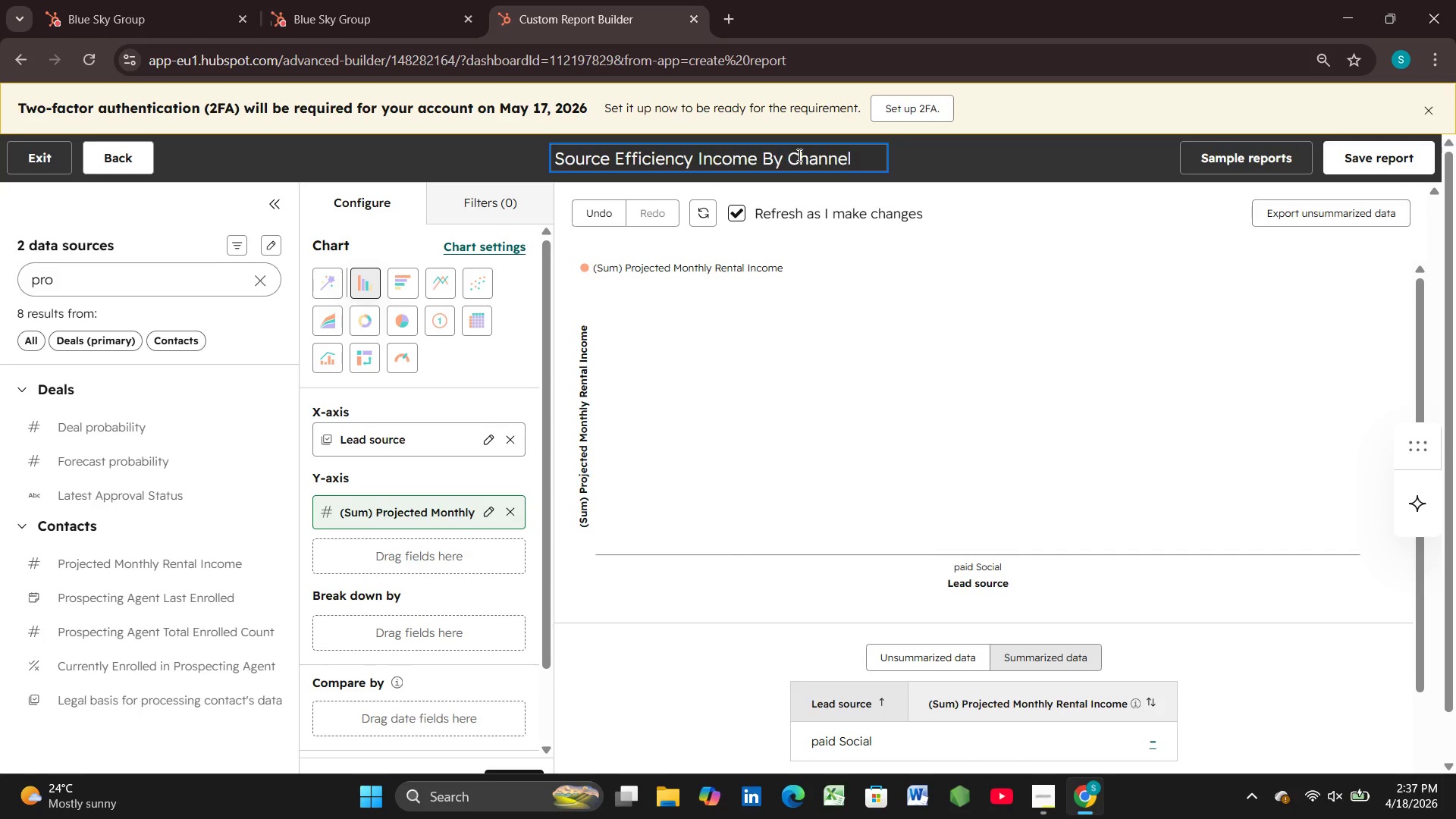 
left_click([924, 149])
 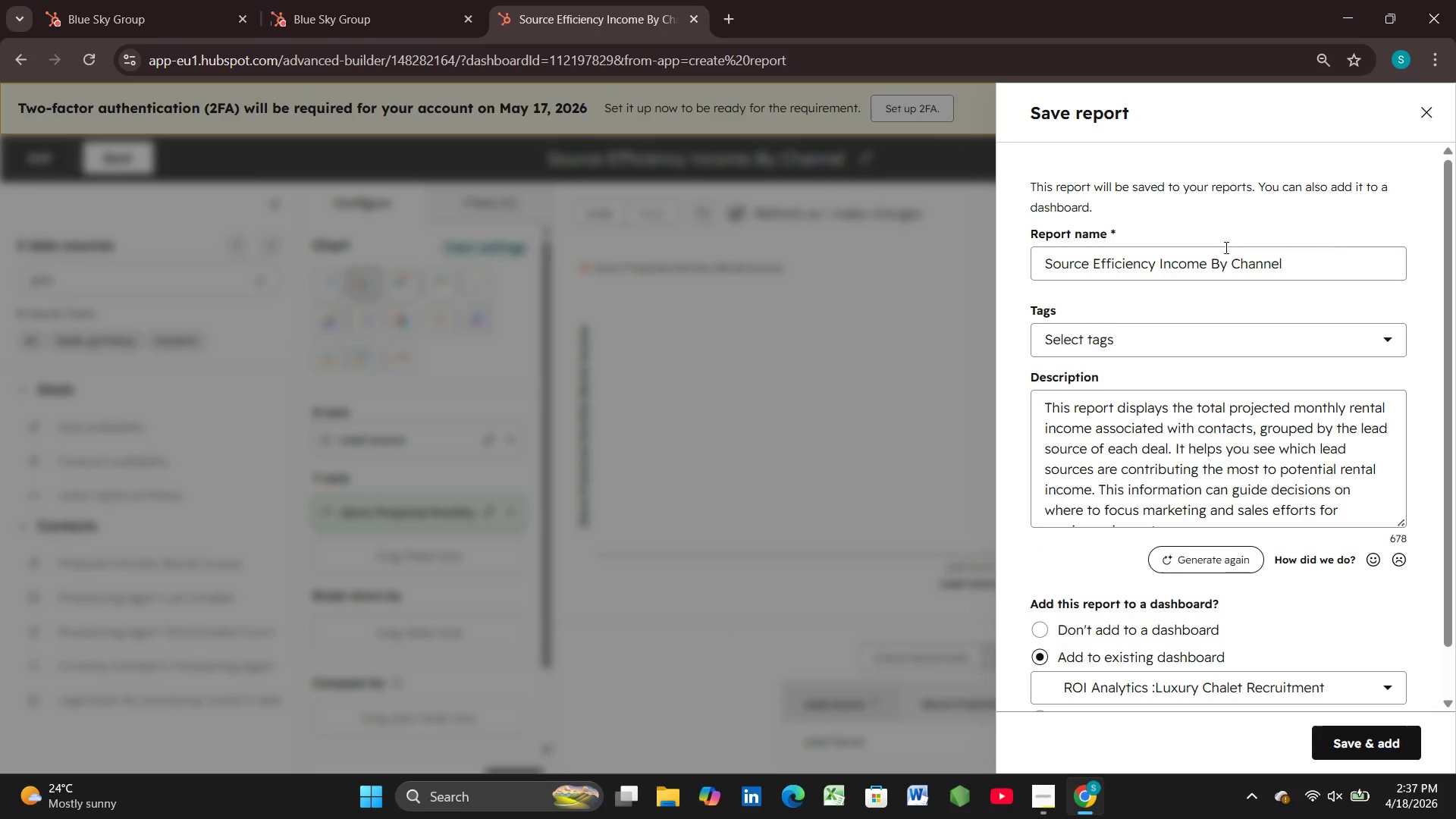 
wait(24.22)
 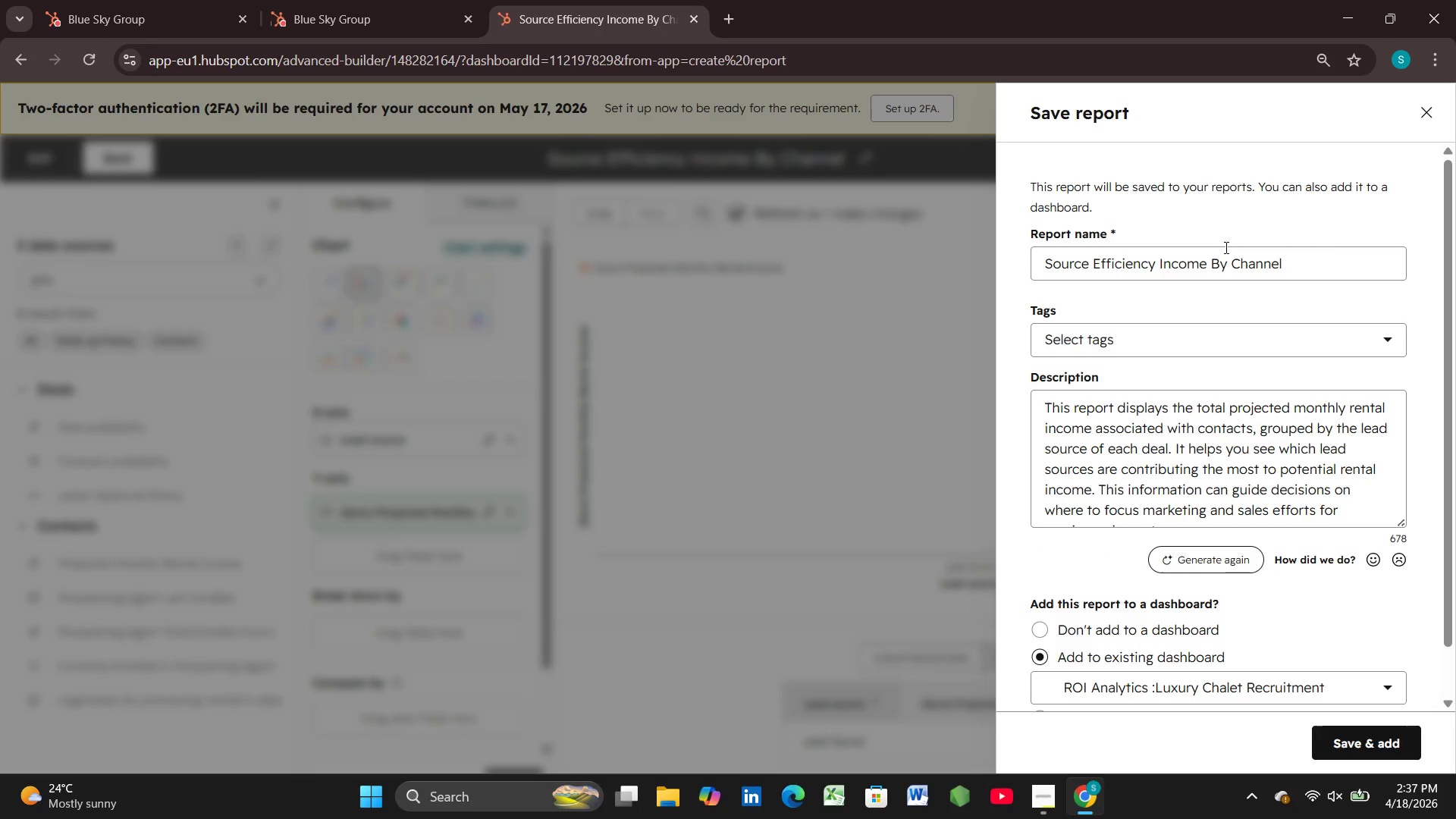 
left_click([1203, 344])
 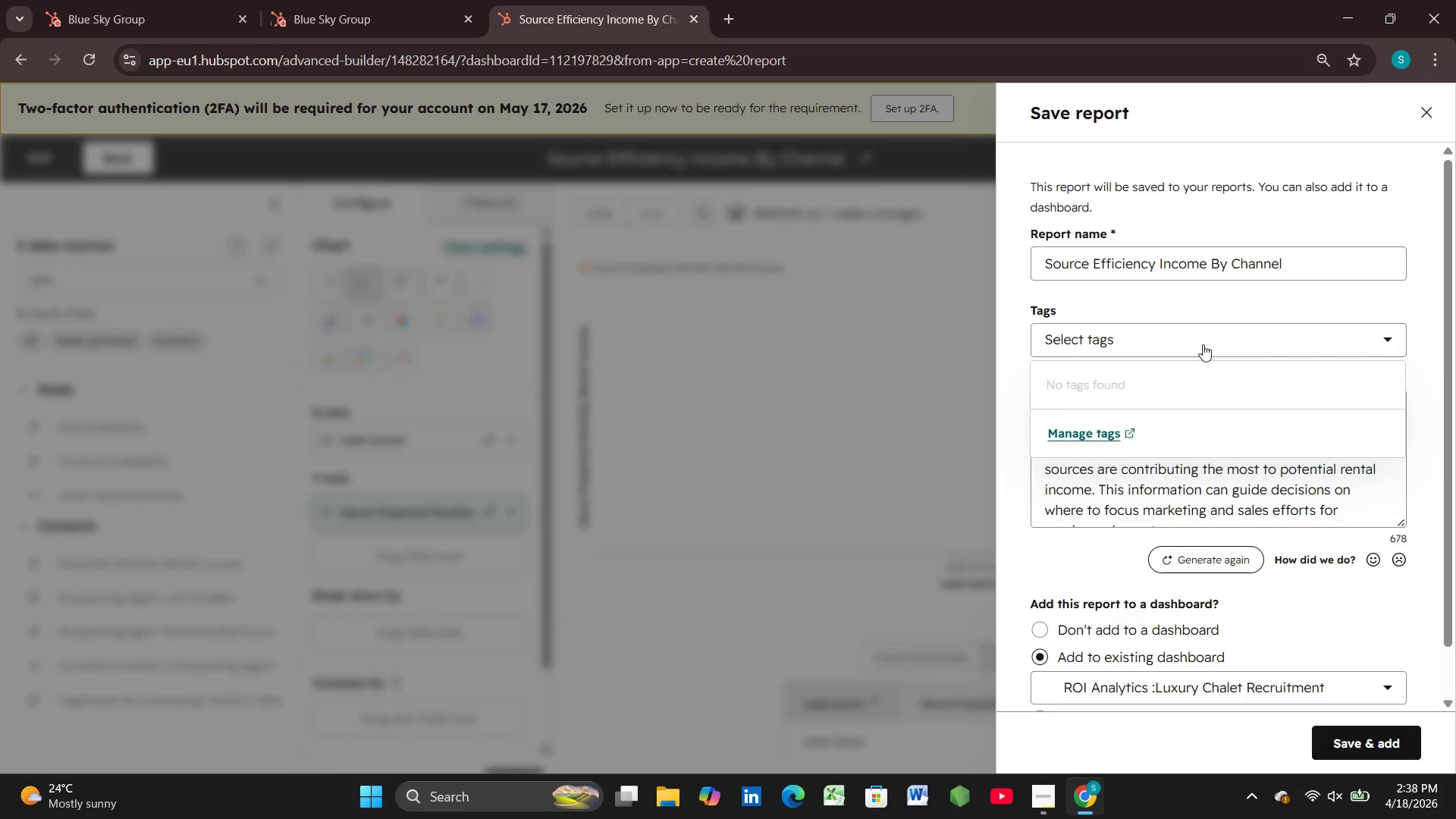 
left_click([1203, 344])
 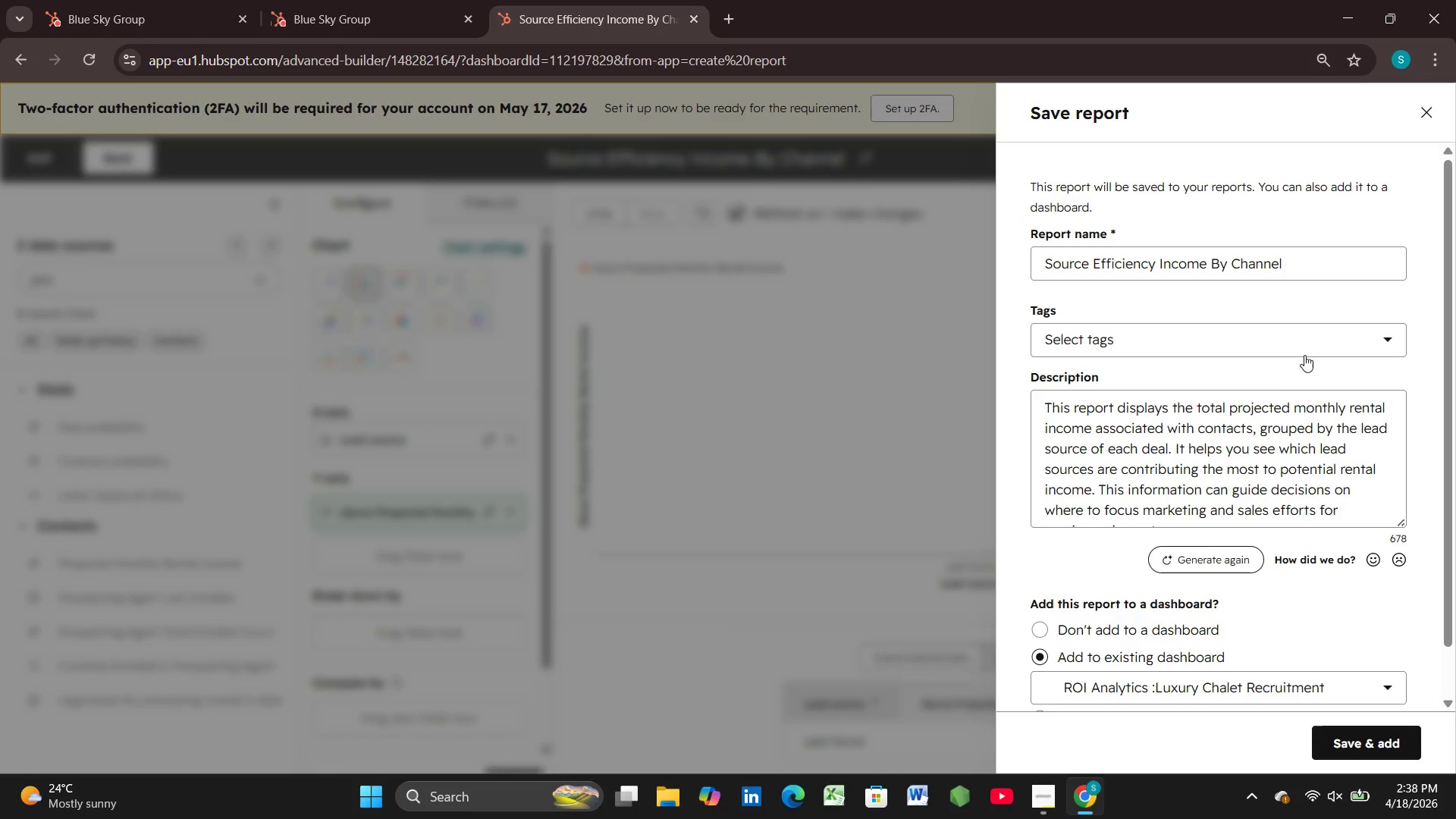 
scroll: coordinate [1239, 476], scroll_direction: down, amount: 3.0
 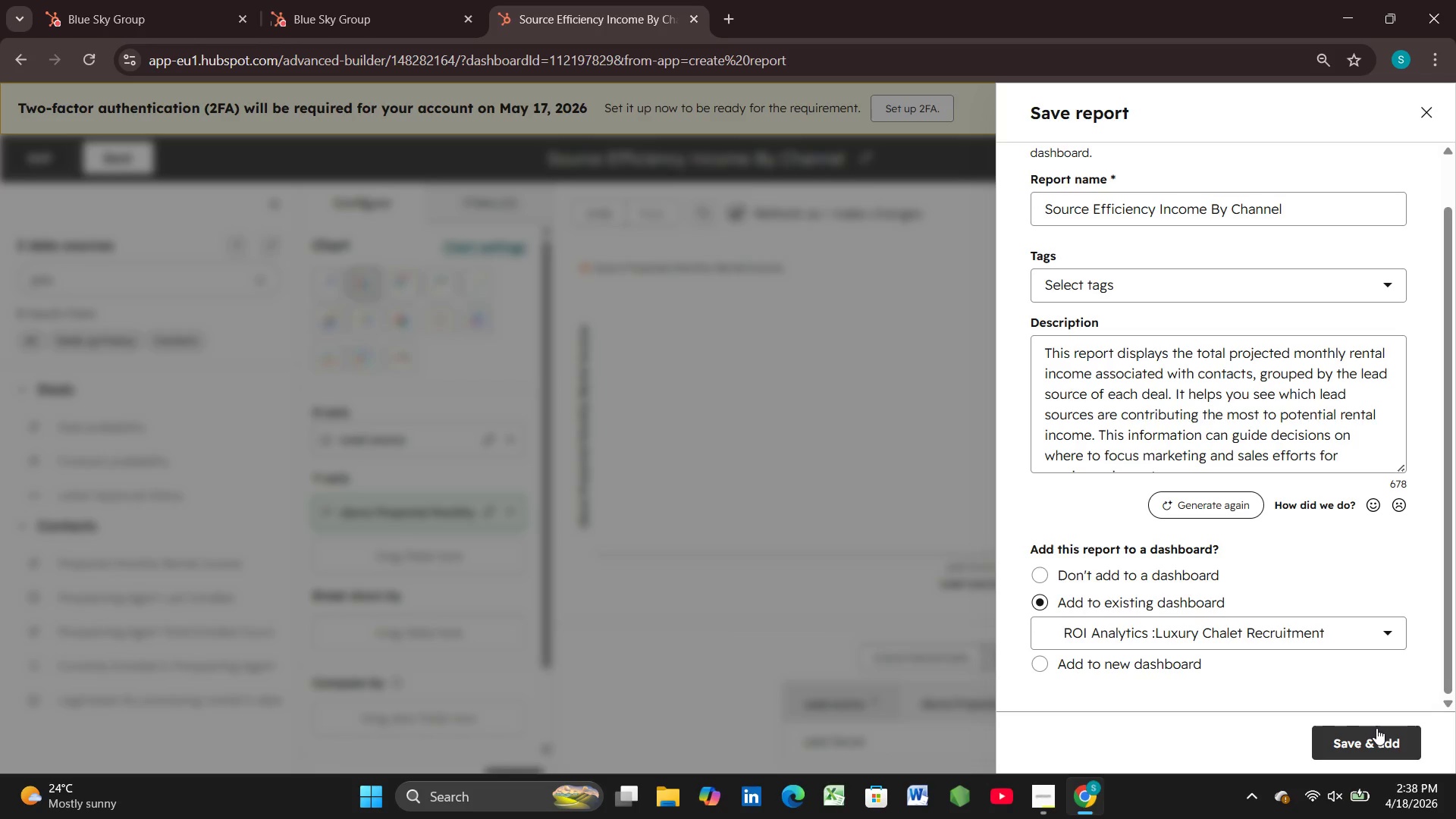 
wait(5.32)
 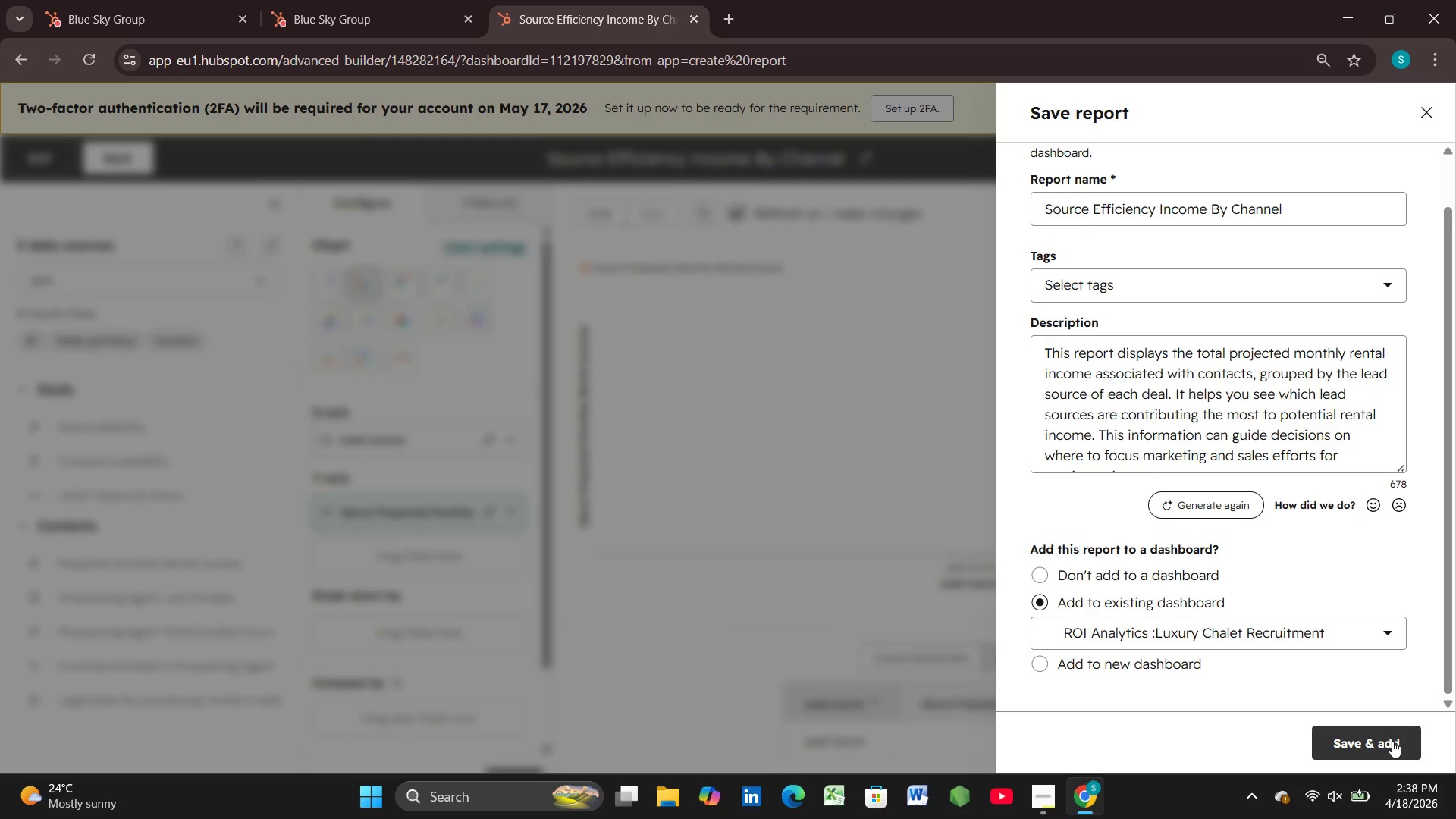 
left_click([1370, 739])
 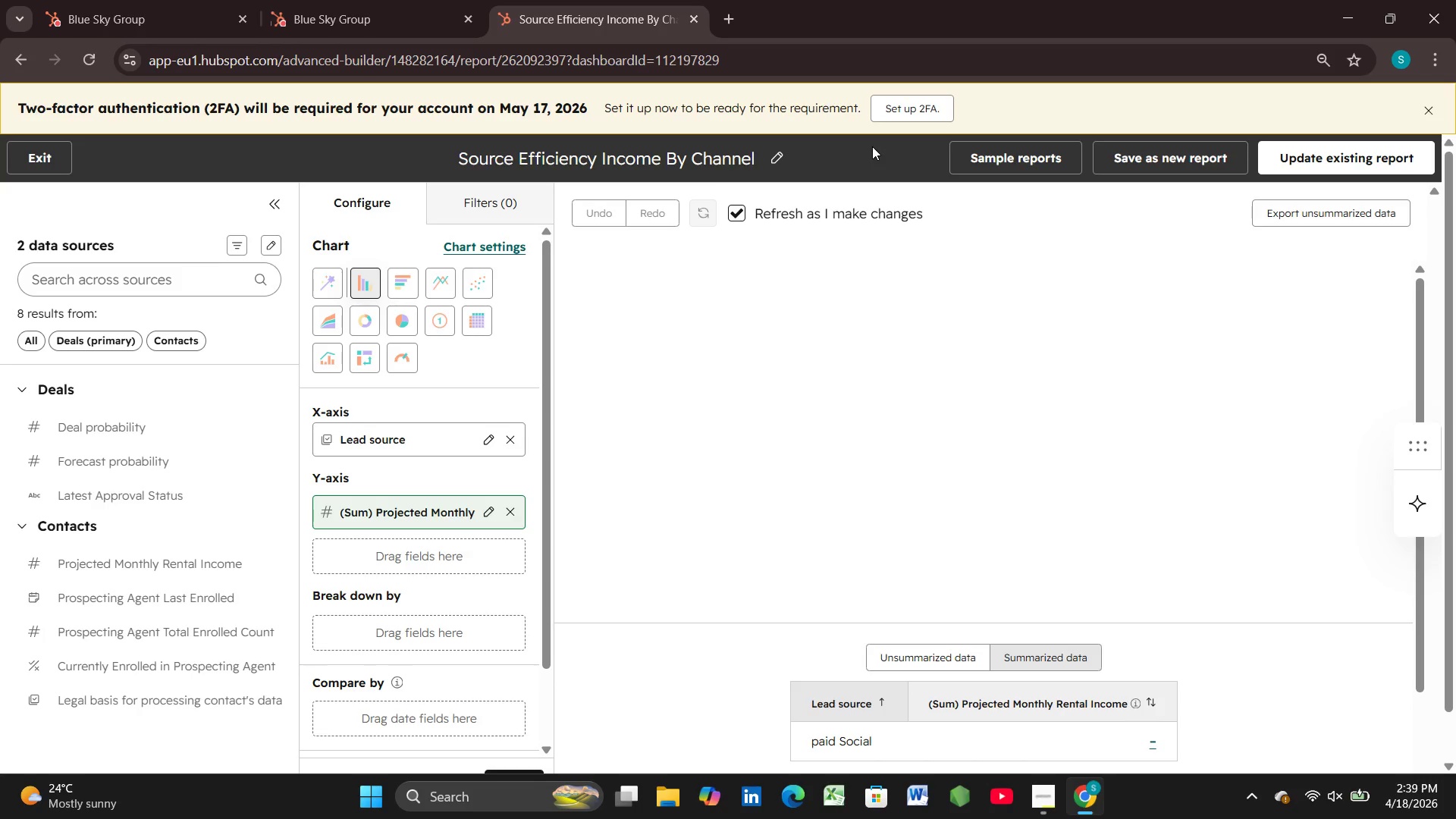 
wait(57.59)
 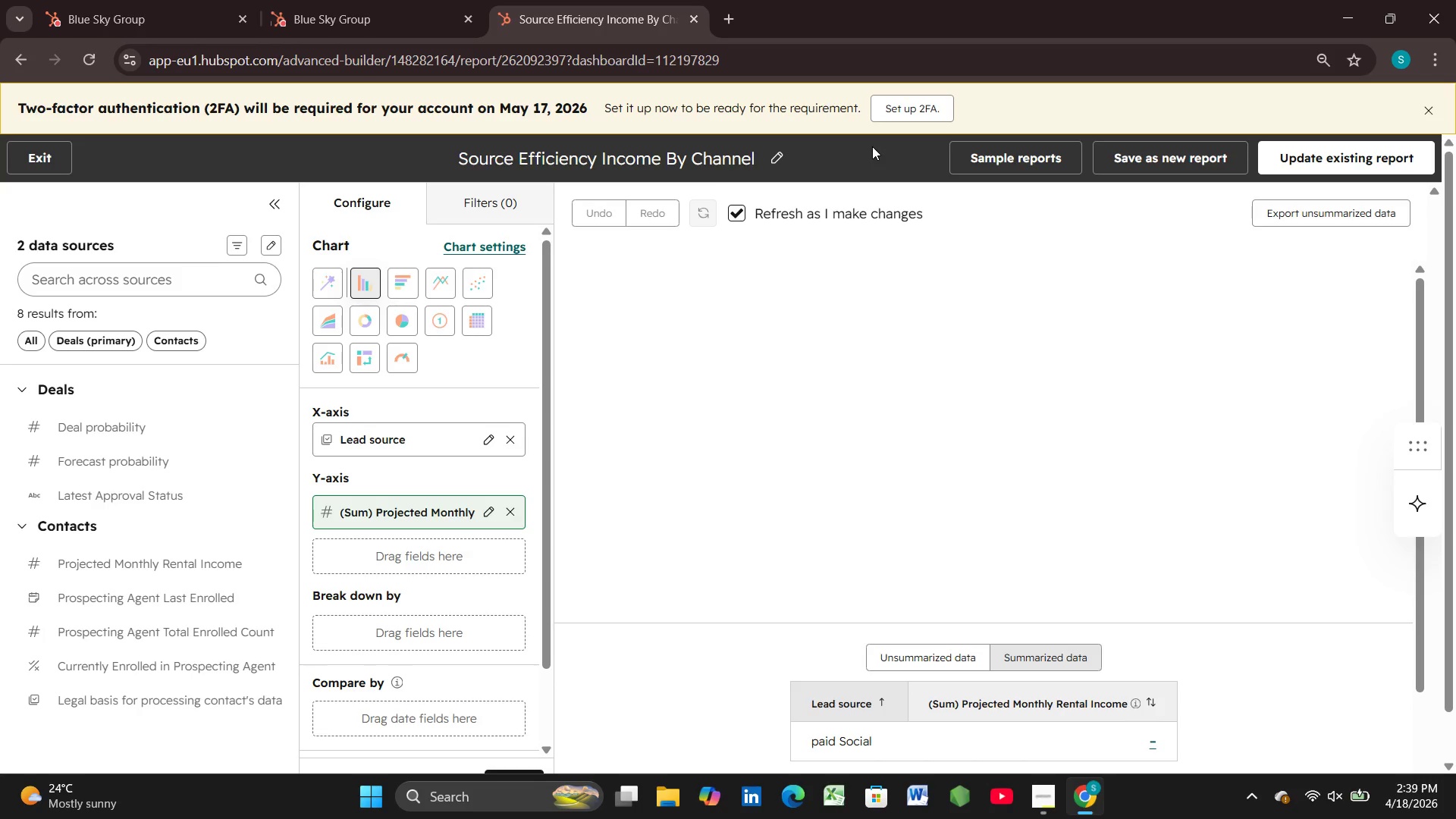 
left_click([1363, 150])
 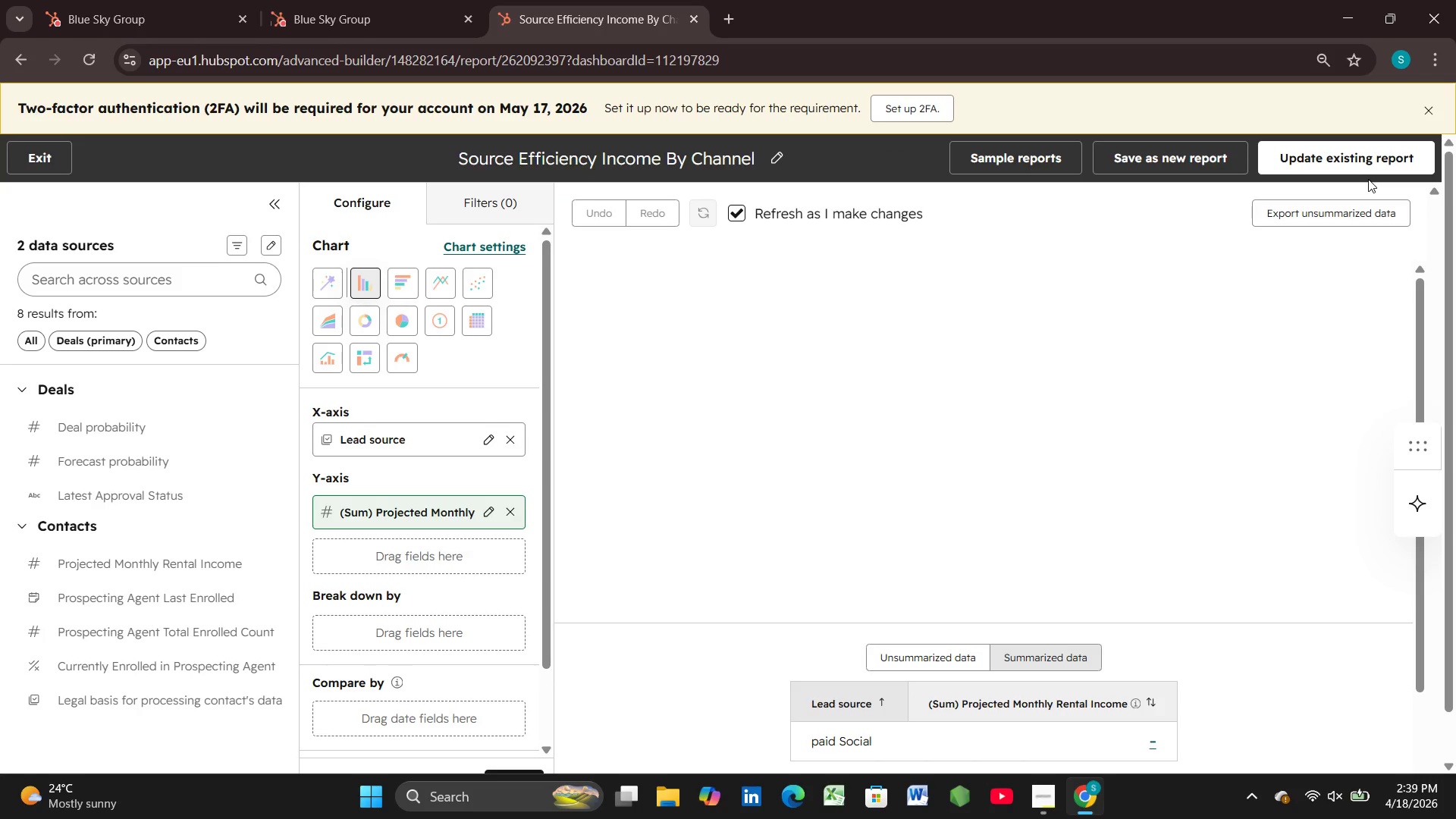 
wait(7.84)
 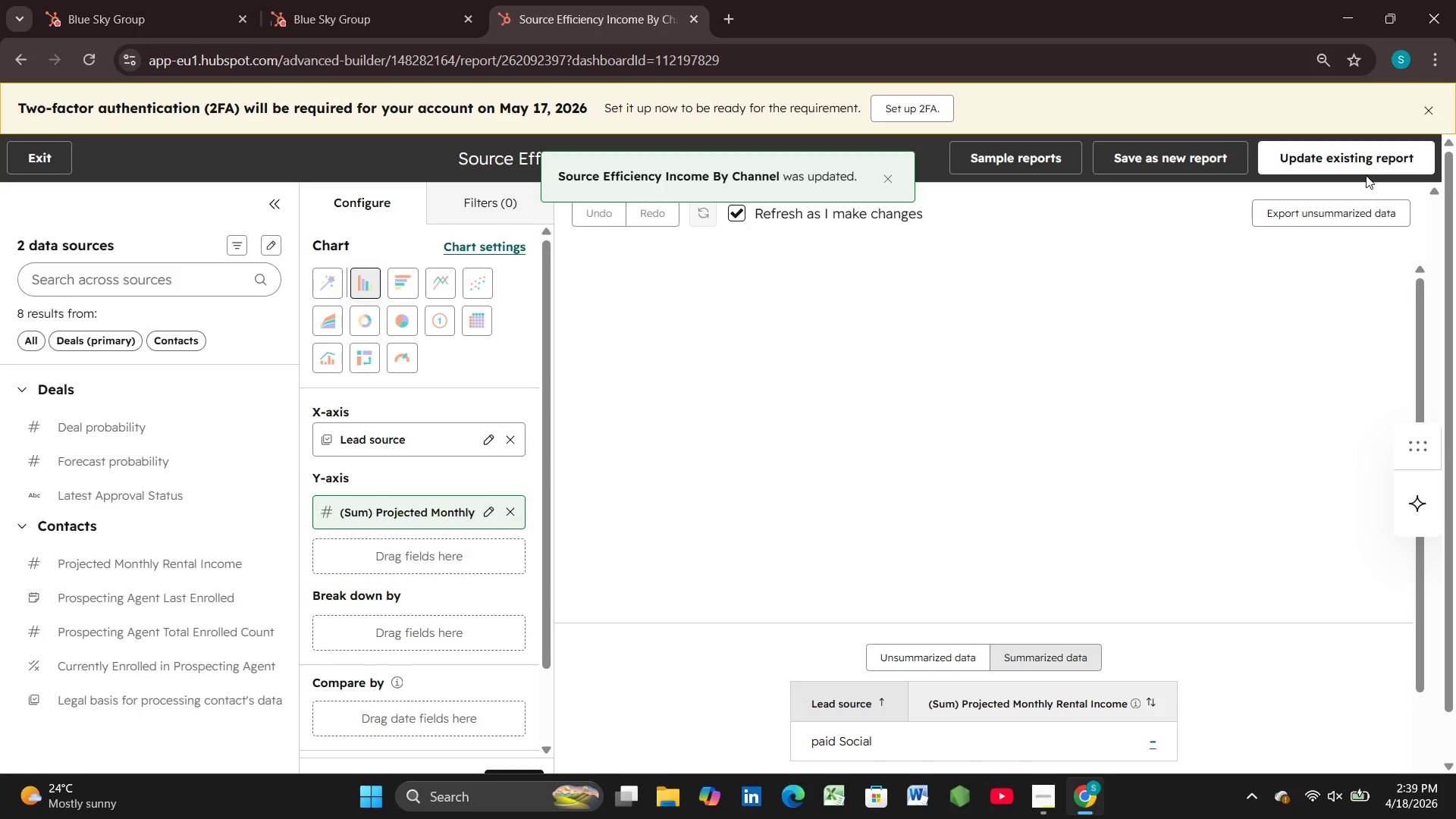 
left_click([18, 150])
 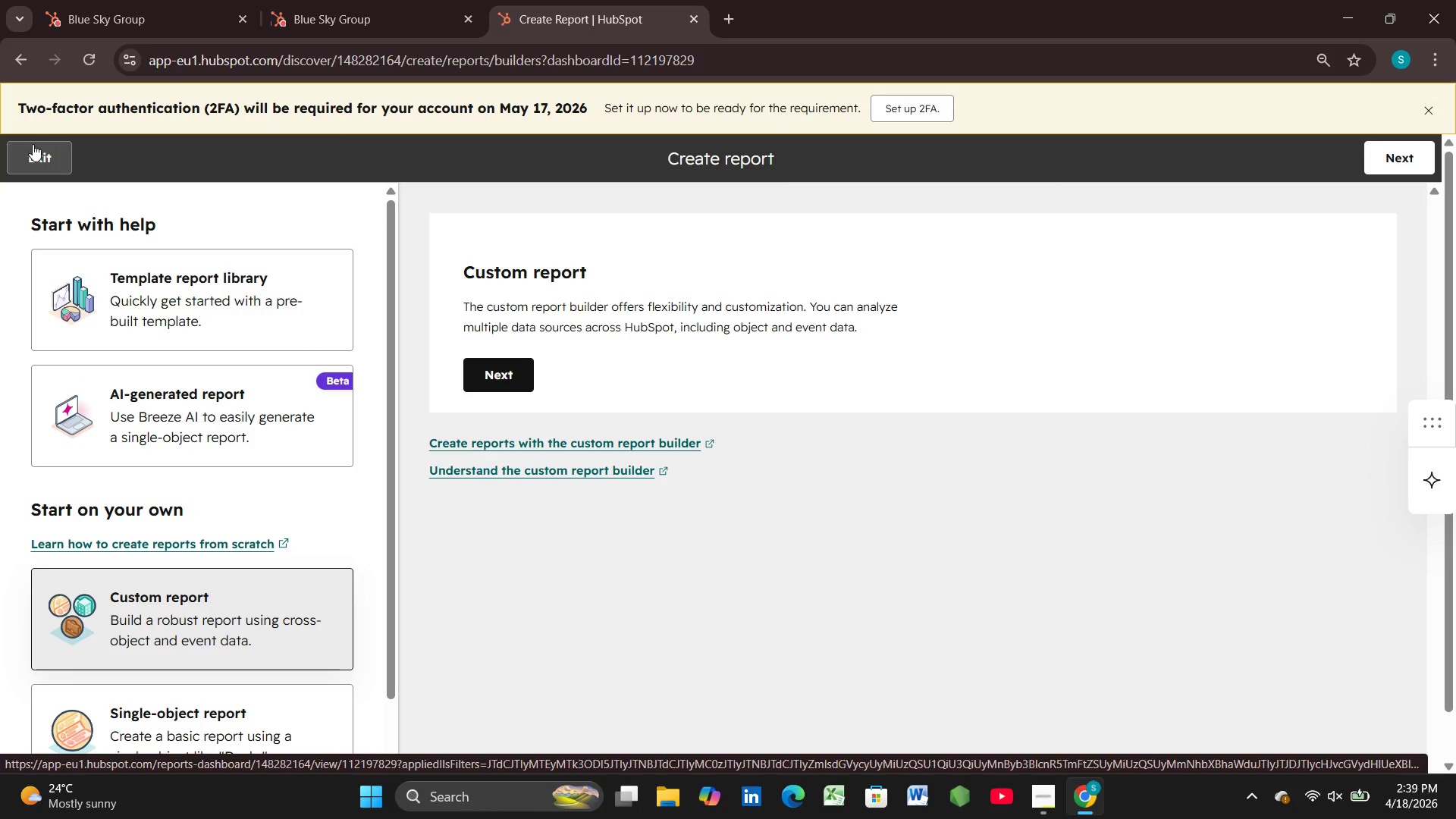 
wait(16.03)
 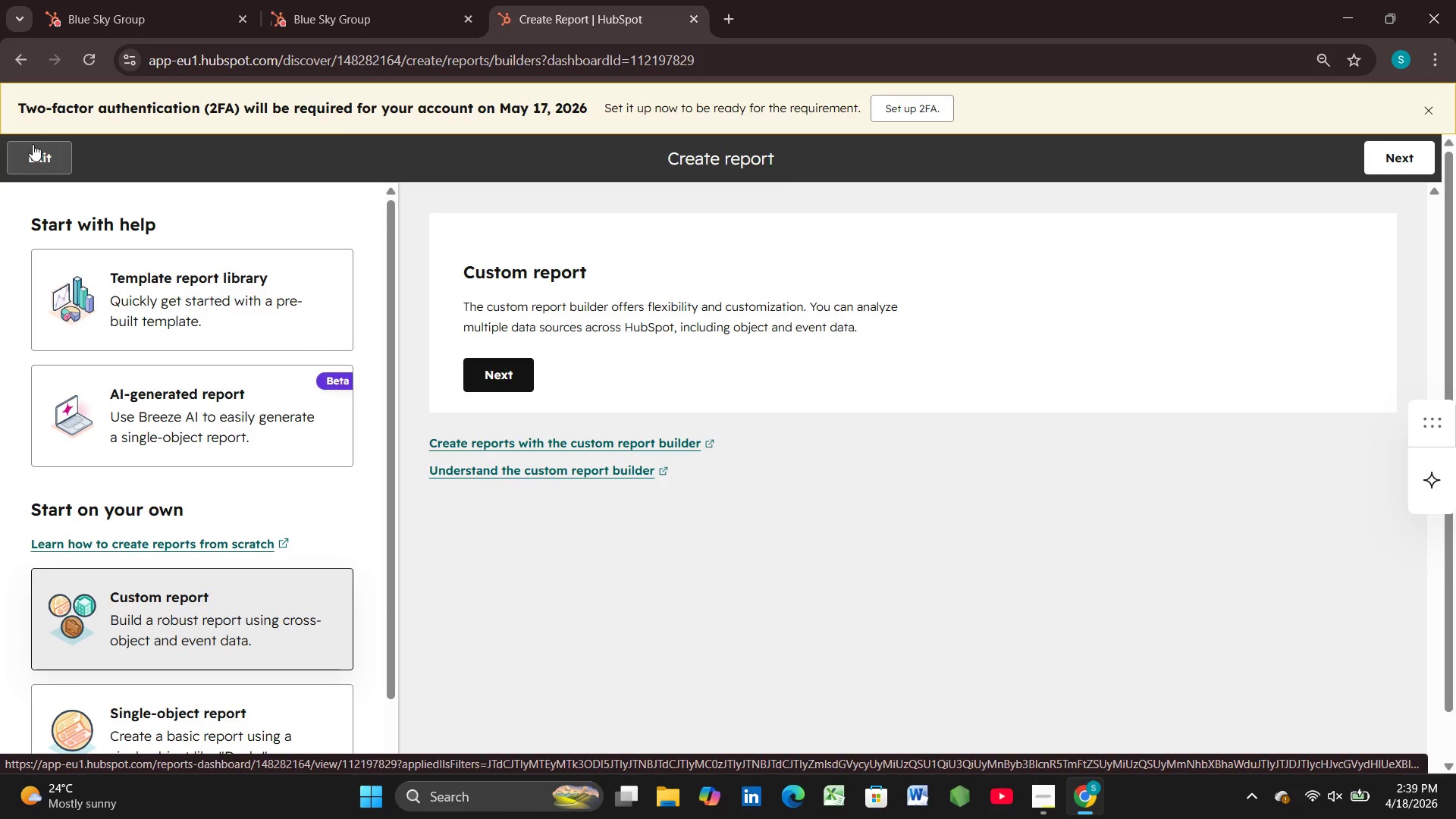 
left_click([53, 154])
 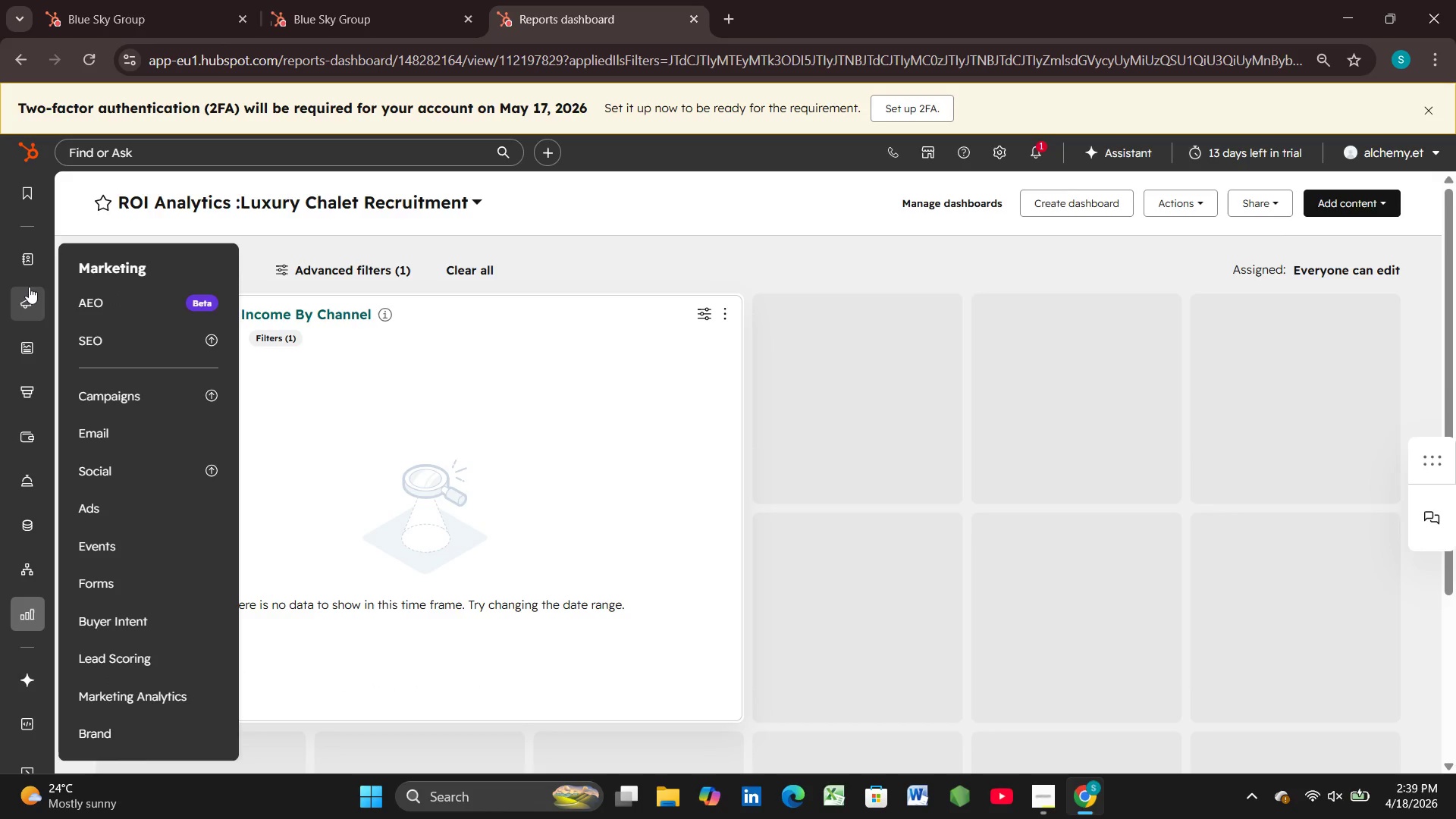 
wait(26.25)
 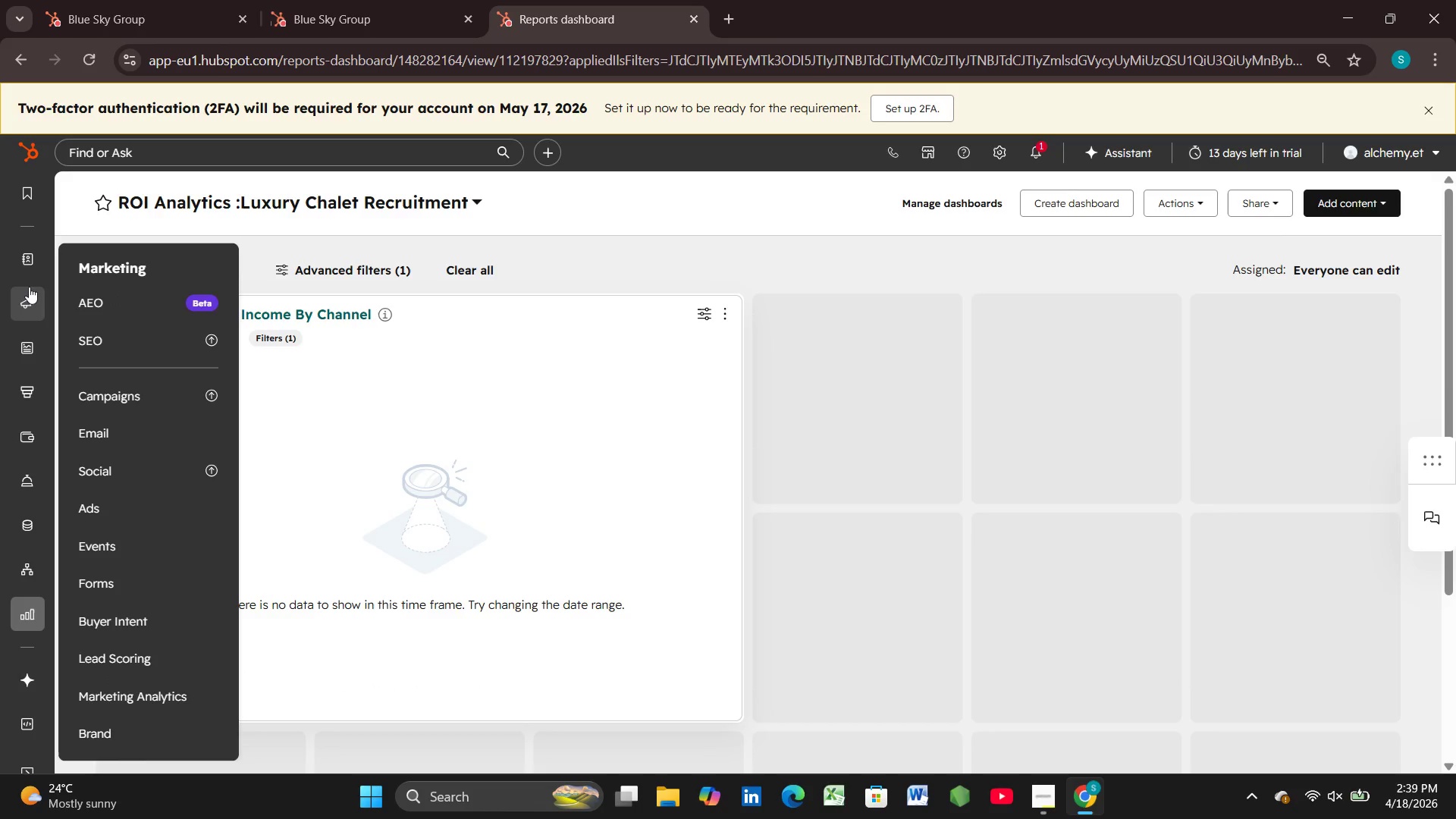 
left_click([95, 329])
 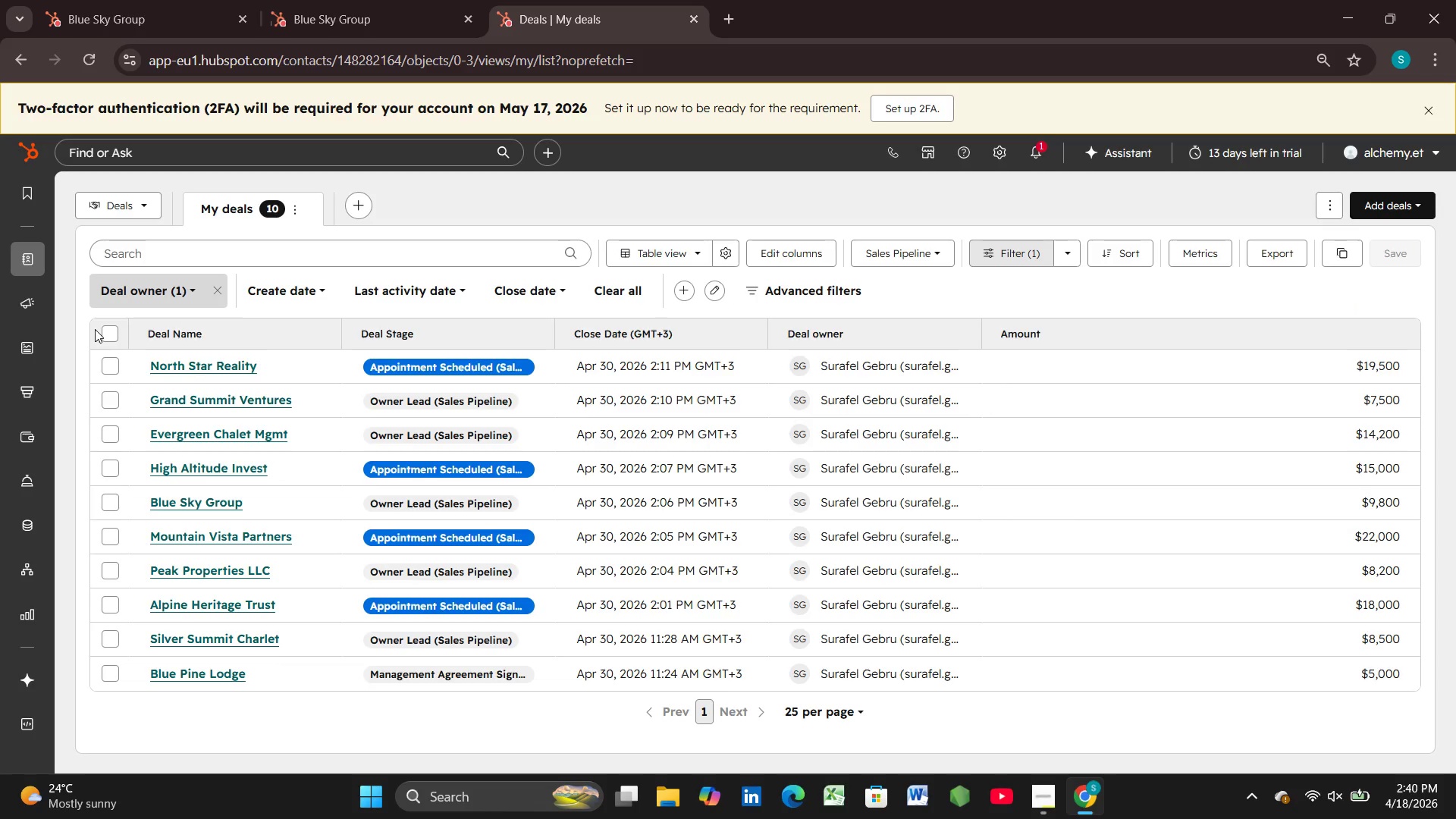 
wait(18.36)
 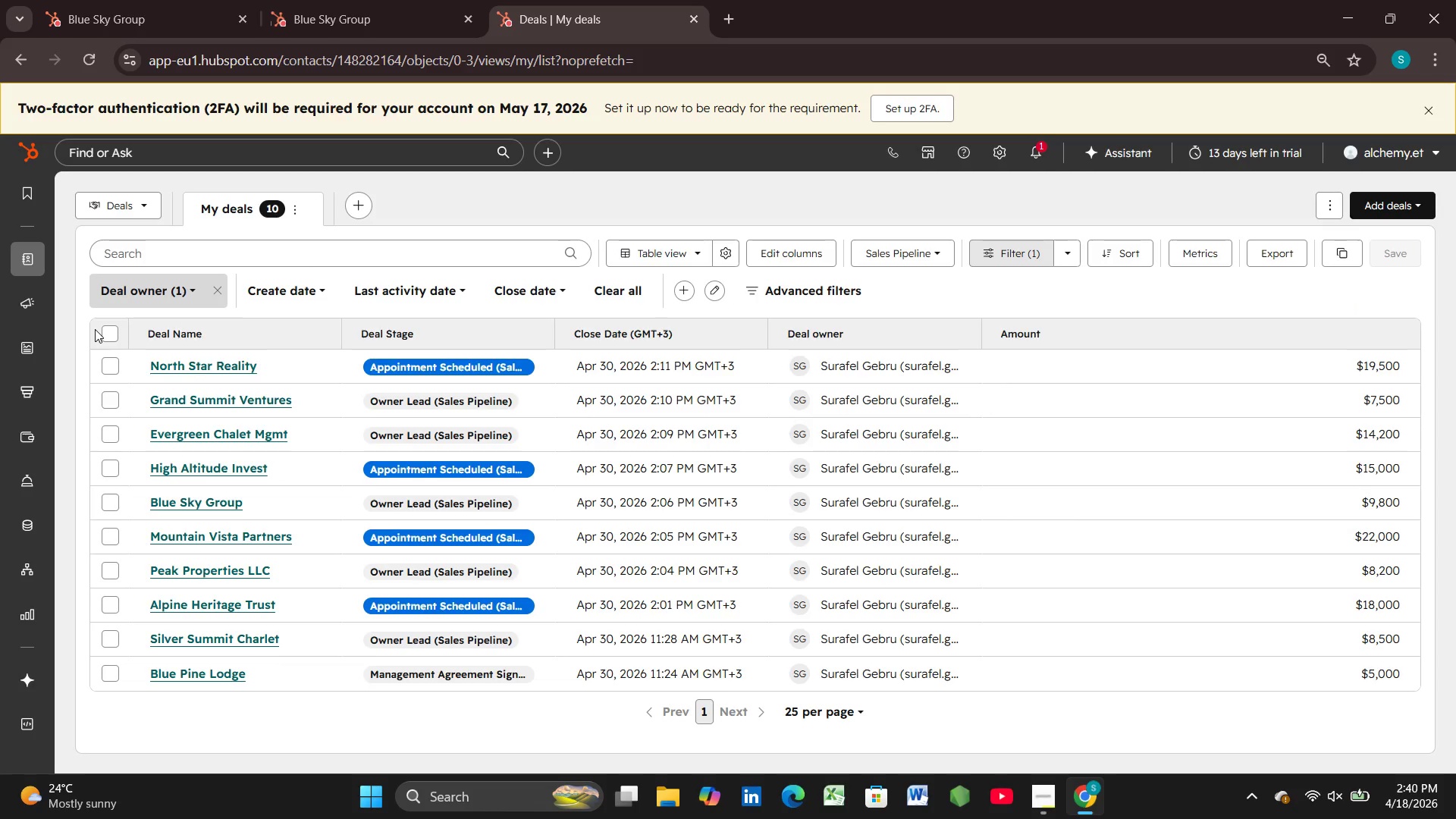 
left_click([214, 440])
 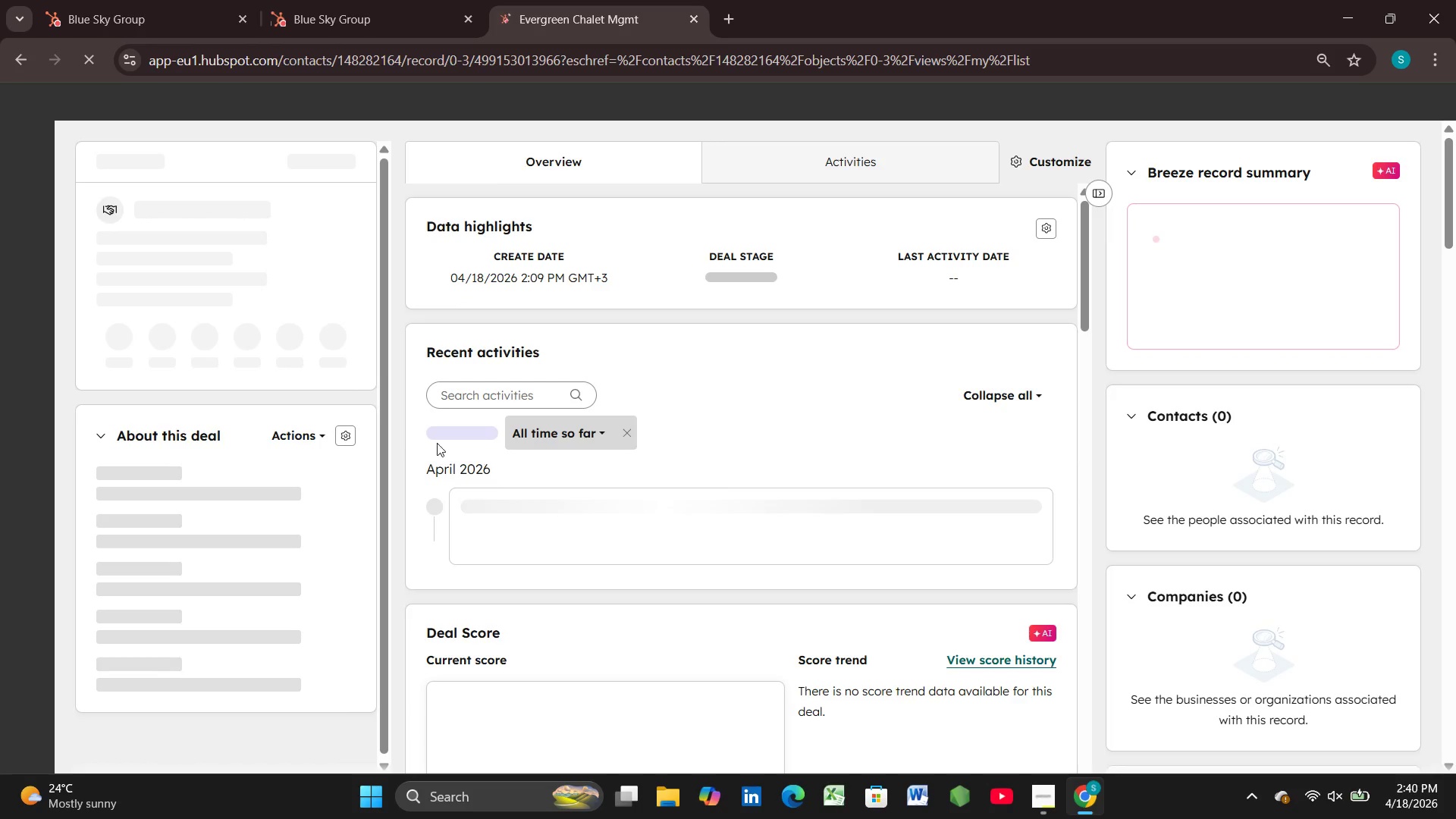 
wait(14.59)
 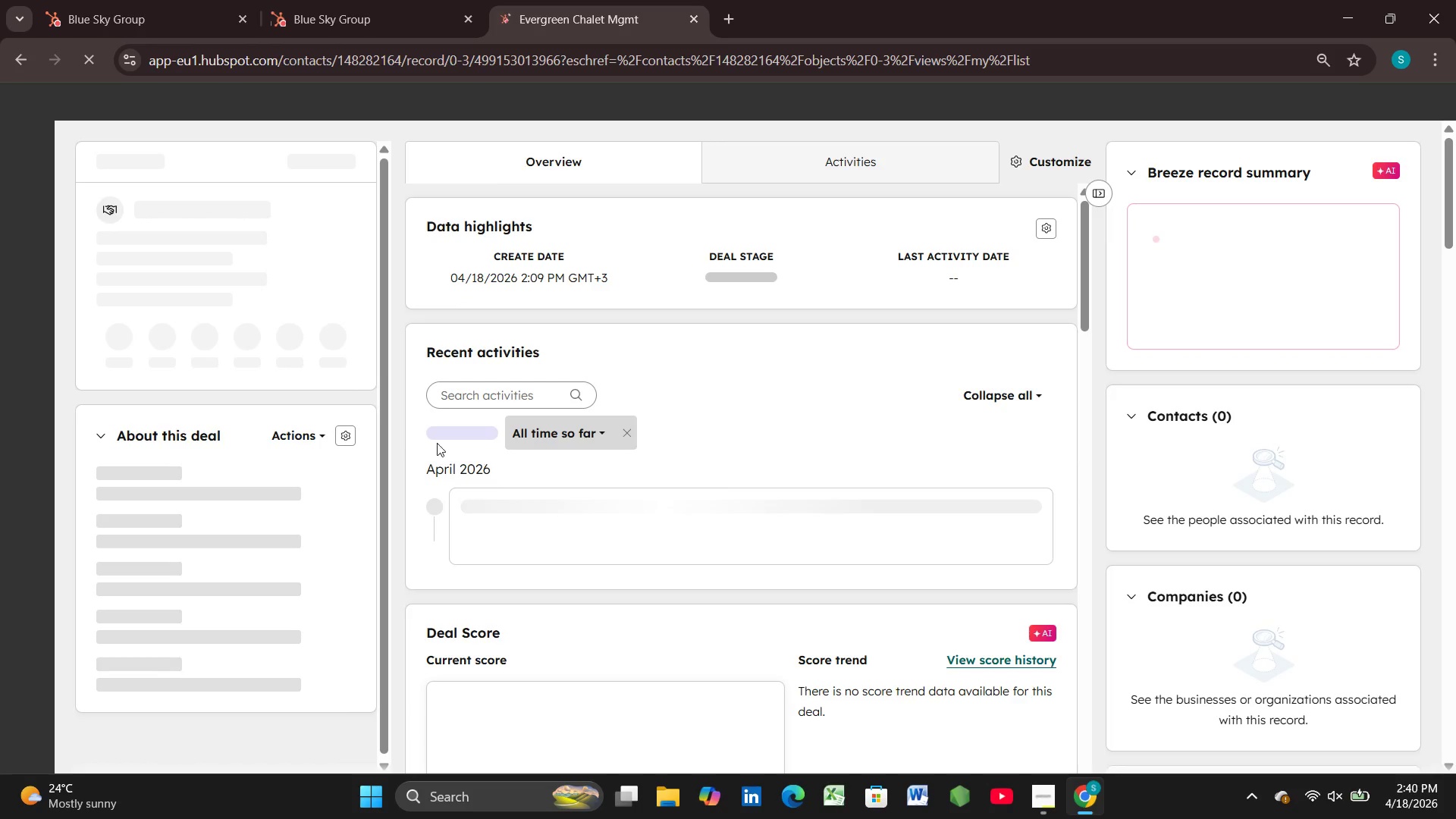 
left_click([312, 441])
 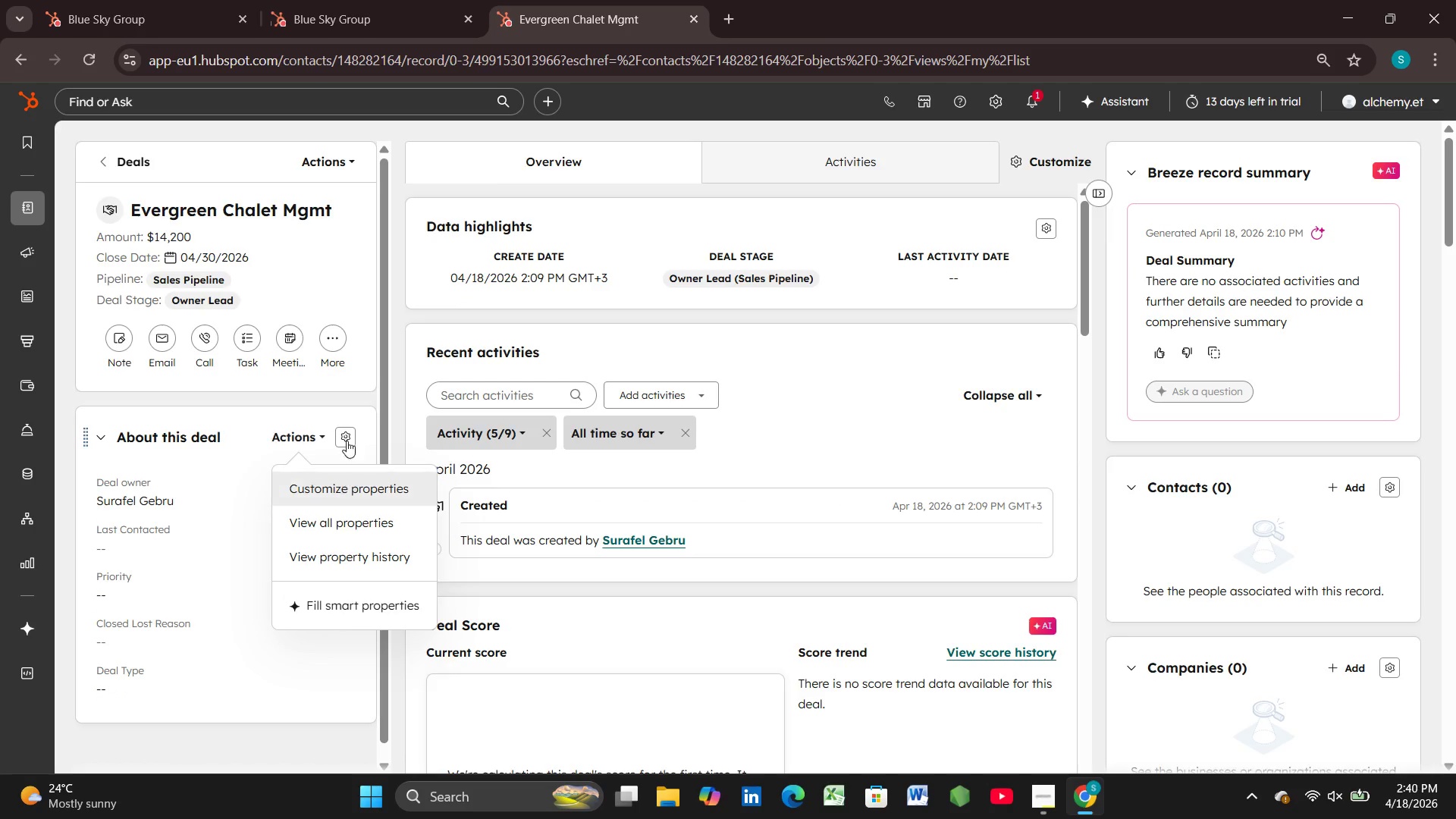 
left_click([344, 429])
 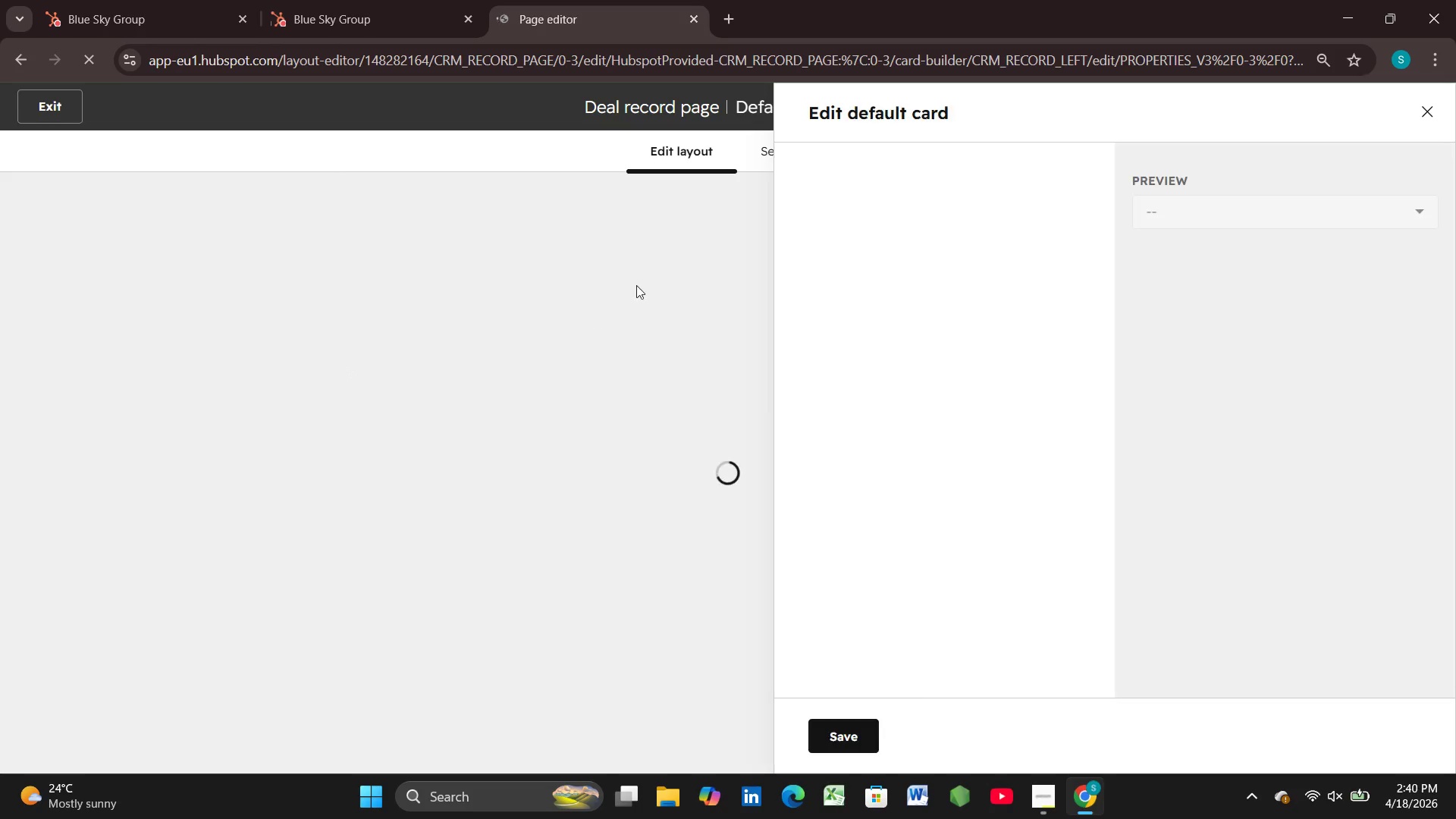 
wait(9.25)
 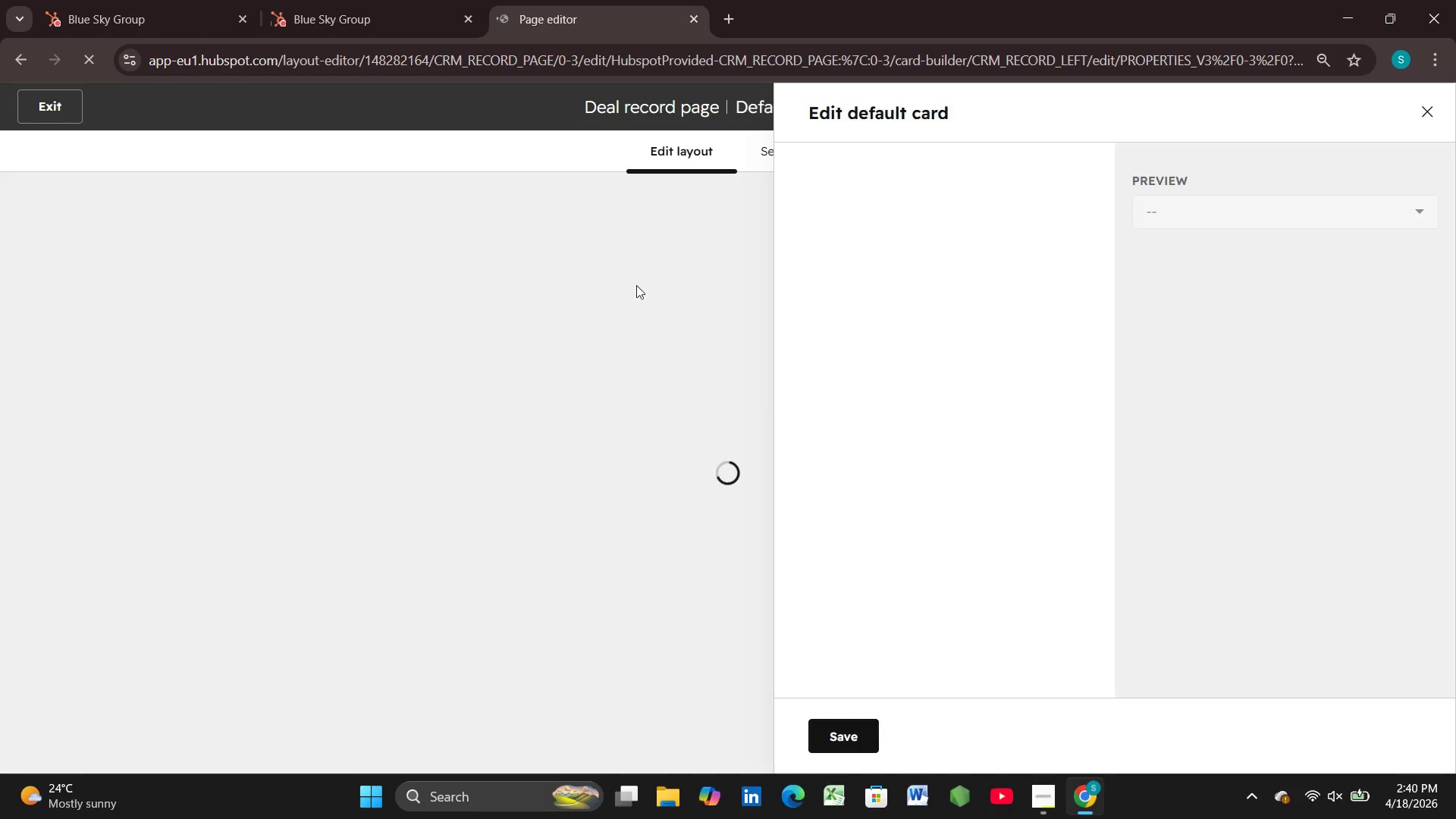 
scroll: coordinate [926, 598], scroll_direction: down, amount: 4.0
 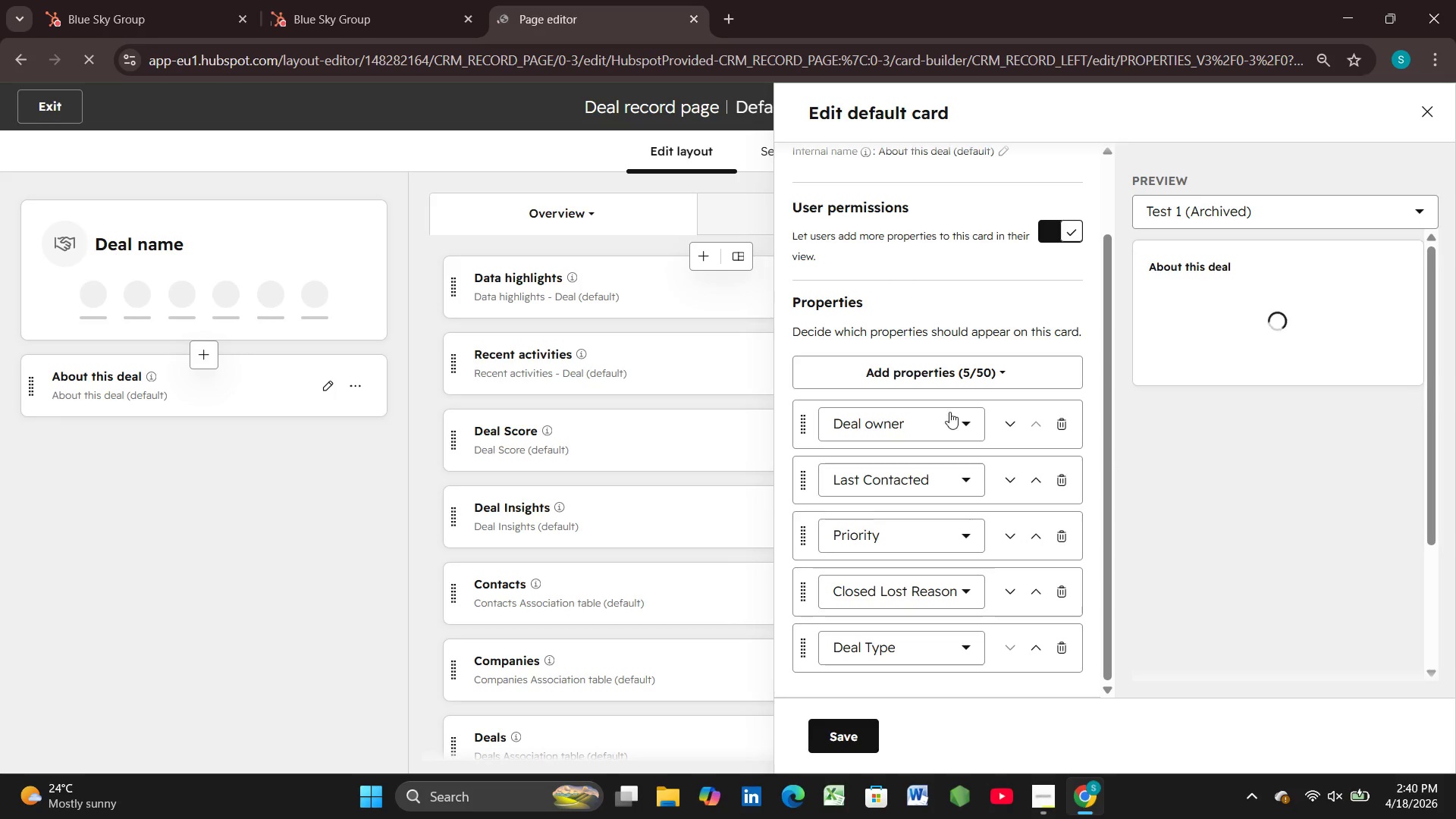 
scroll: coordinate [921, 255], scroll_direction: up, amount: 3.0
 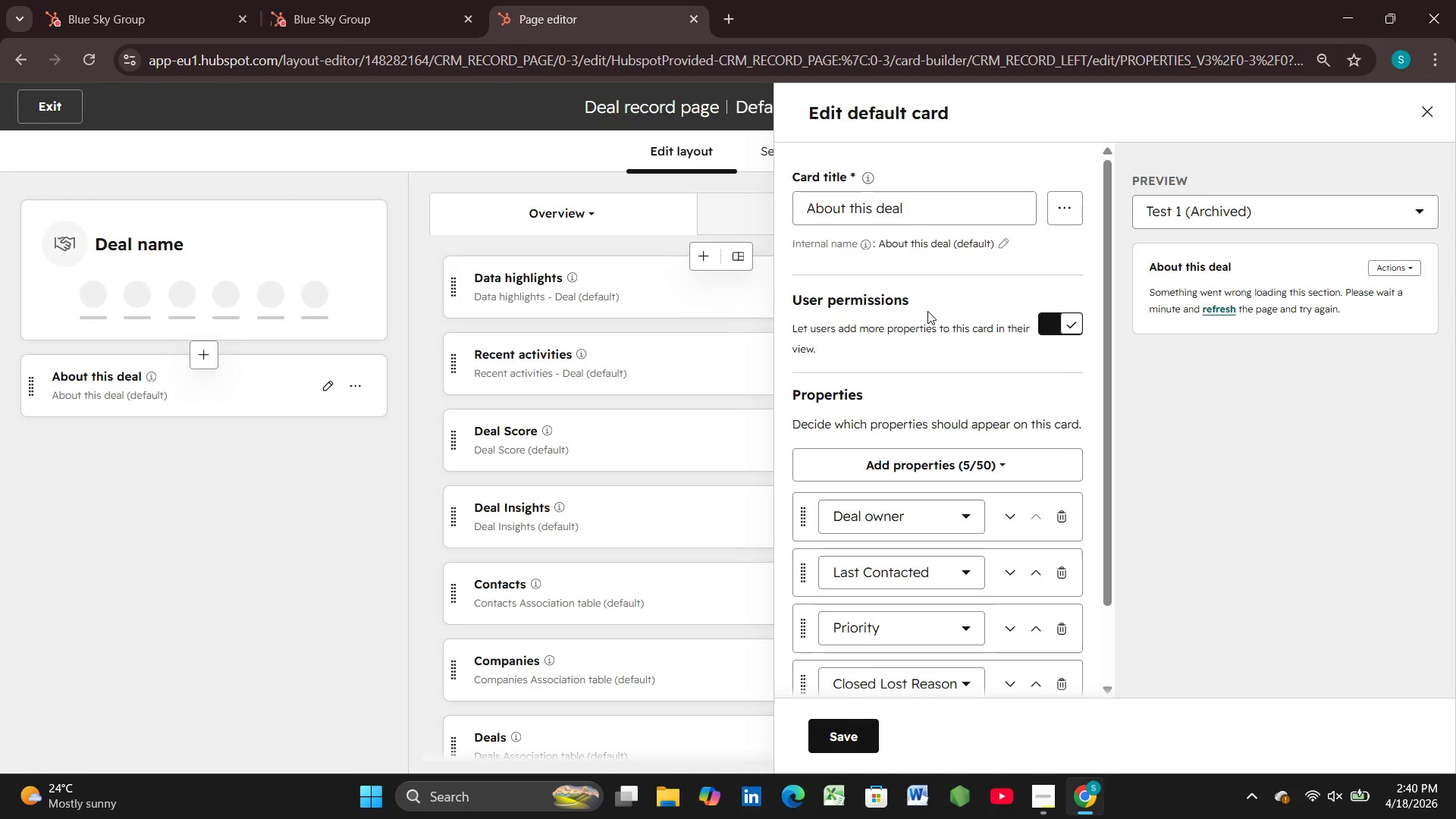 
scroll: coordinate [930, 449], scroll_direction: down, amount: 4.0
 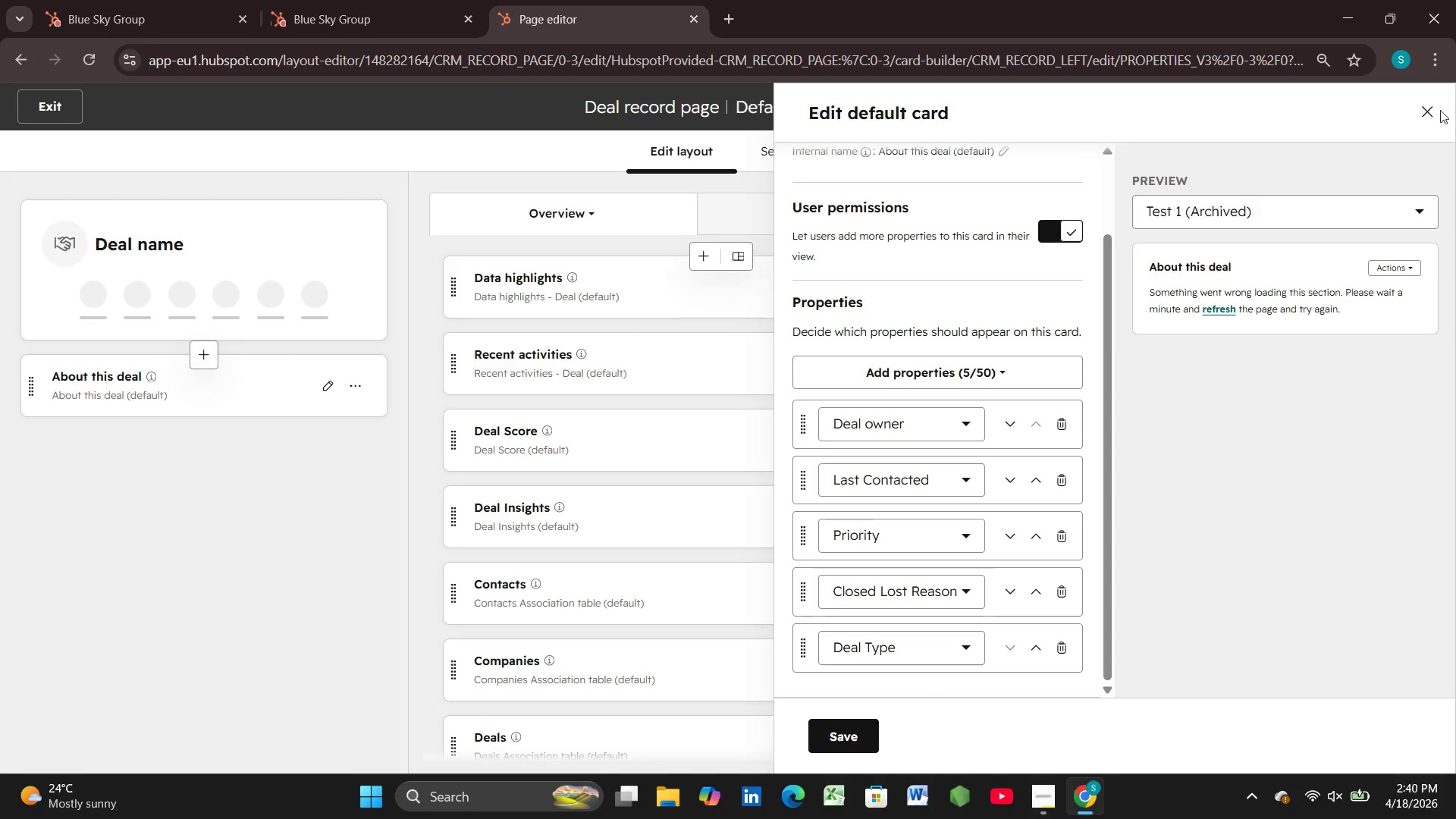 
left_click([1432, 115])
 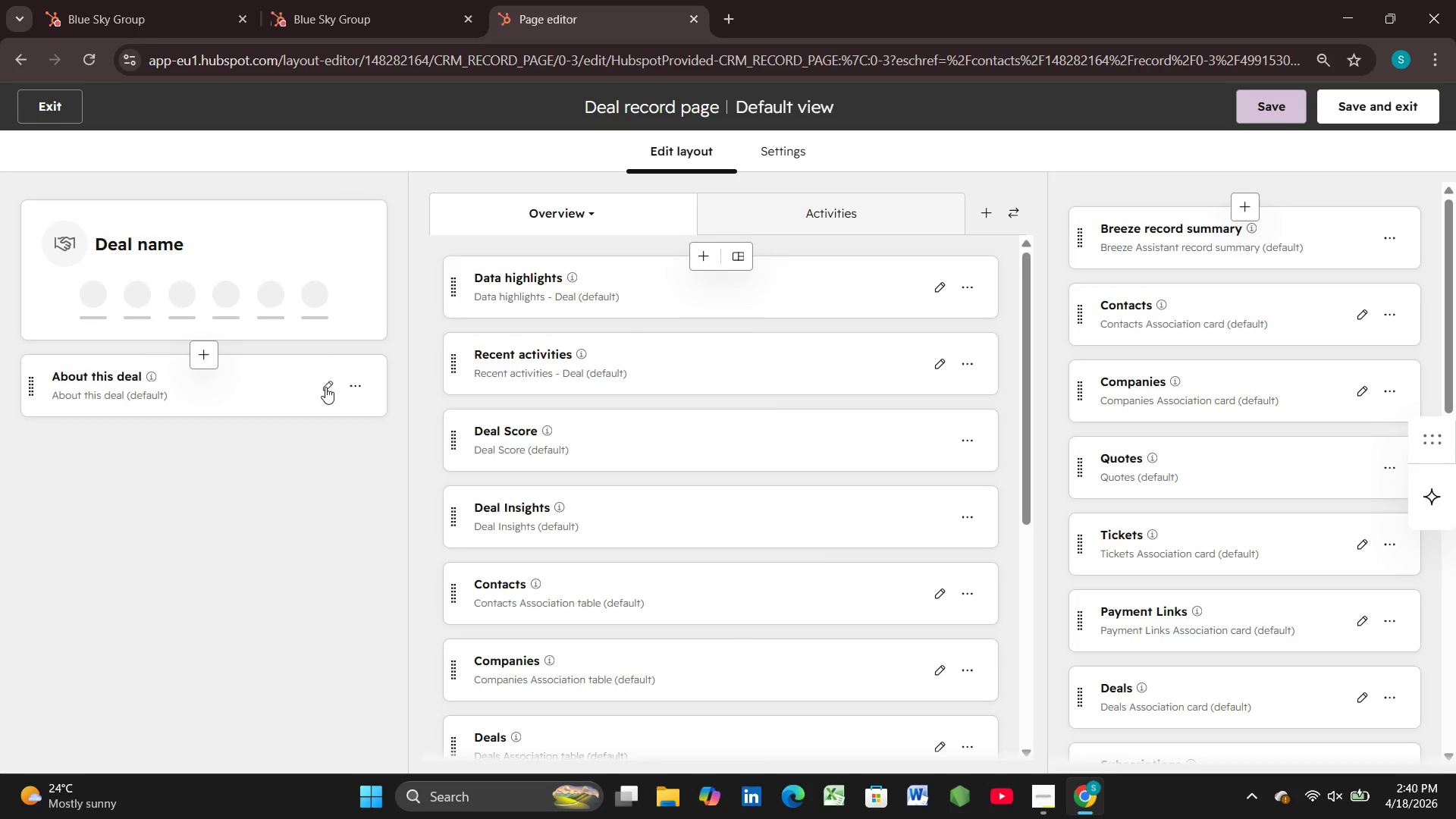 
left_click([325, 387])
 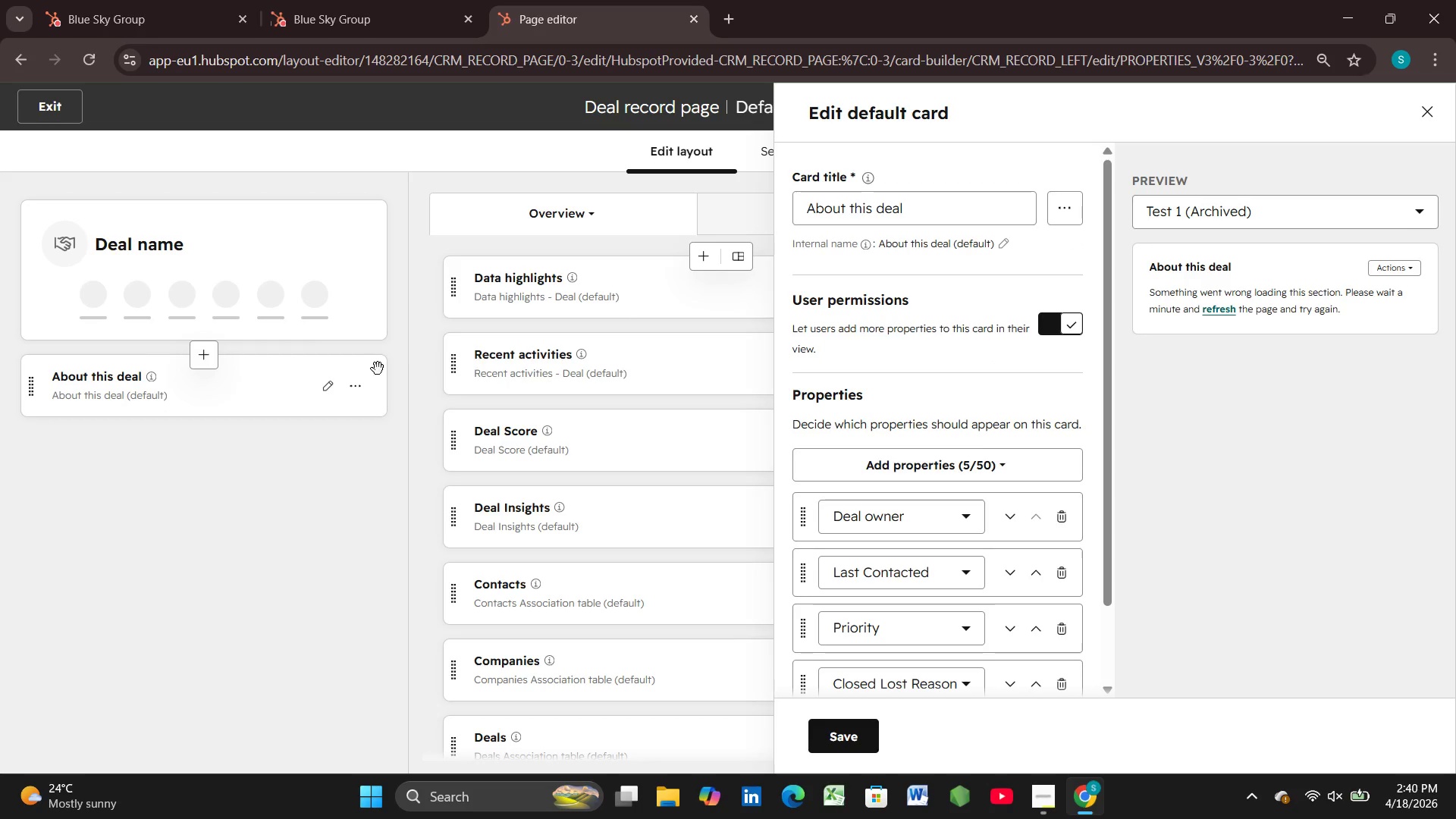 
mouse_move([1428, 101])
 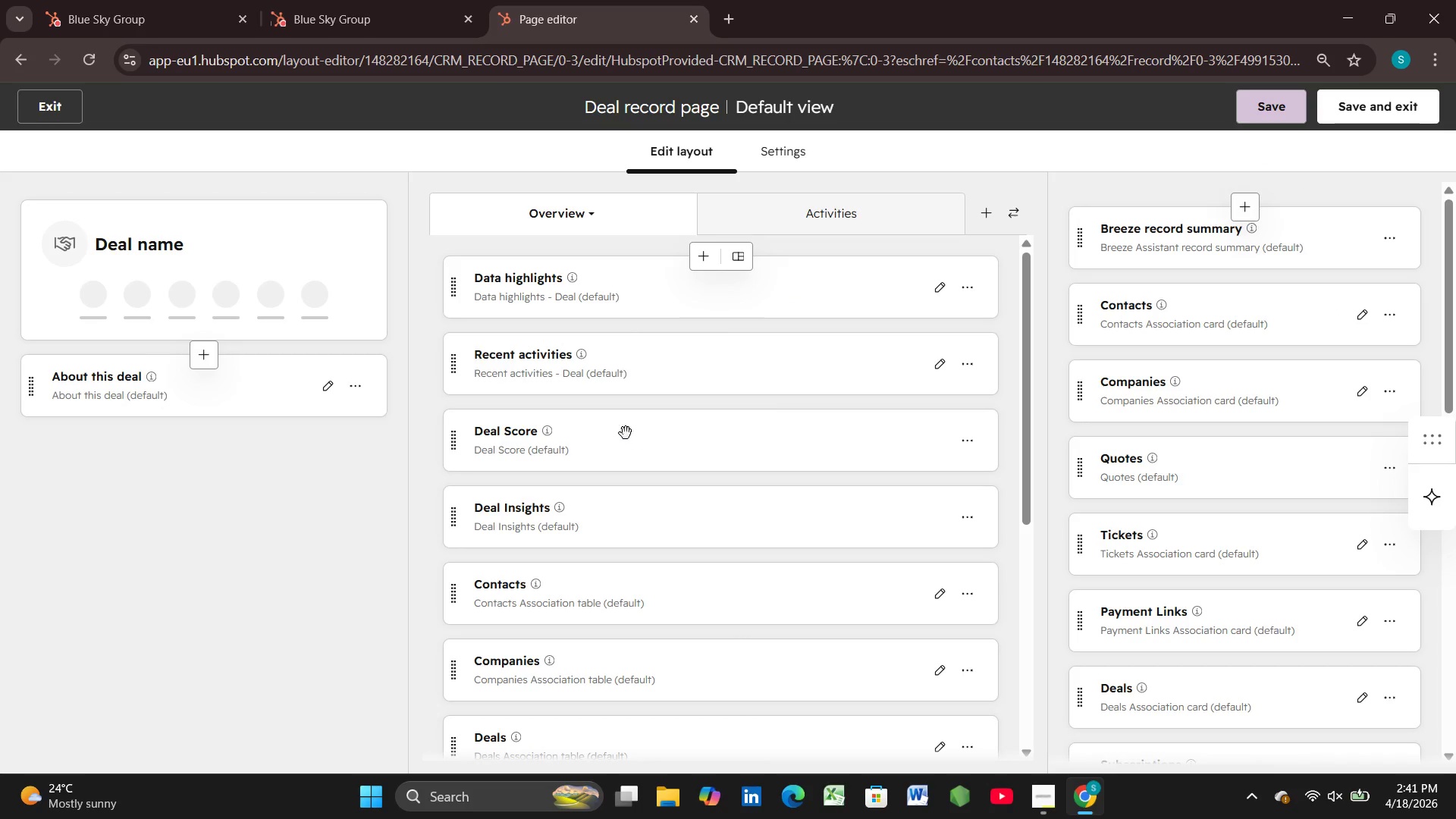 
scroll: coordinate [638, 505], scroll_direction: up, amount: 4.0
 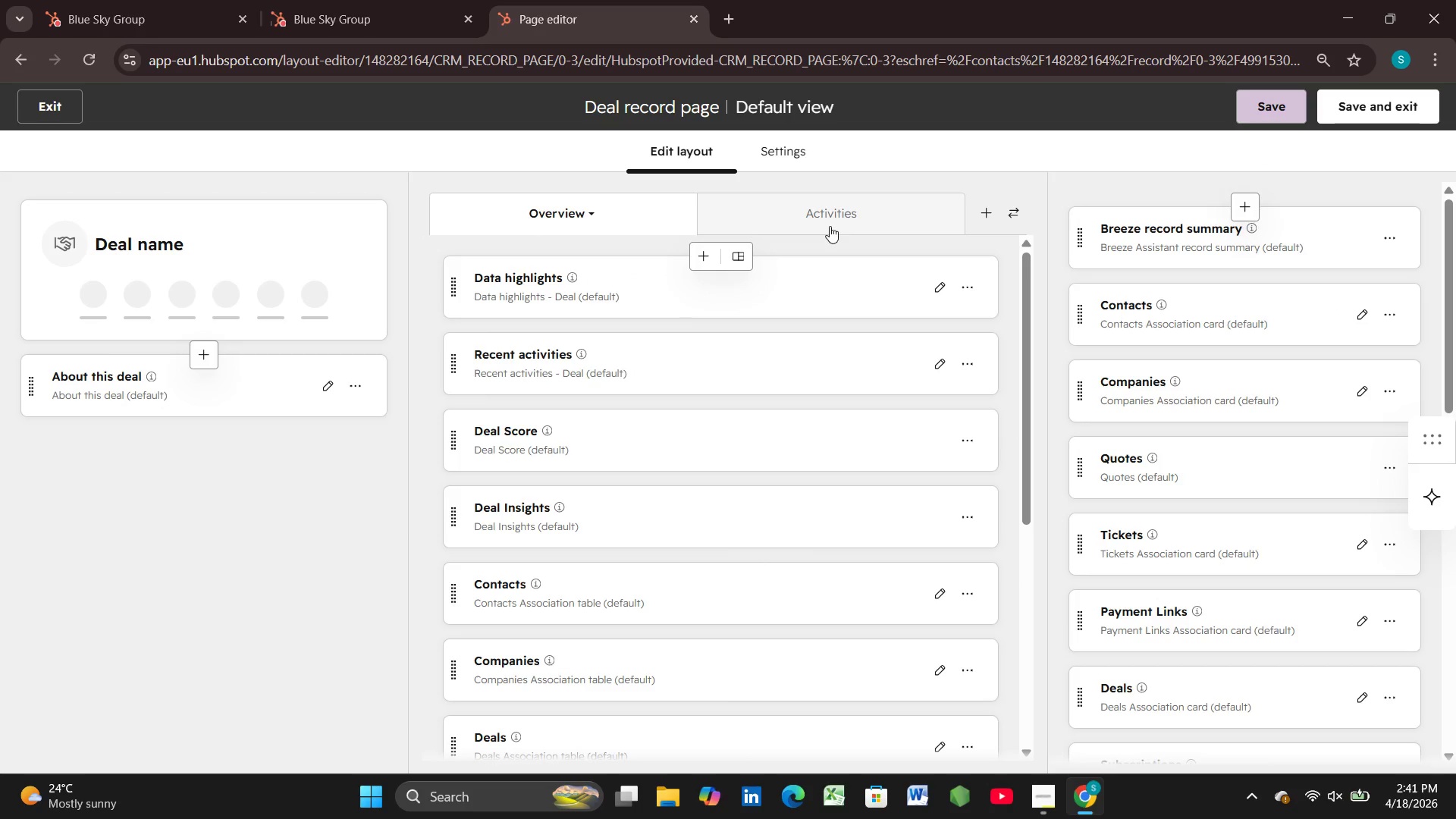 
left_click([827, 221])
 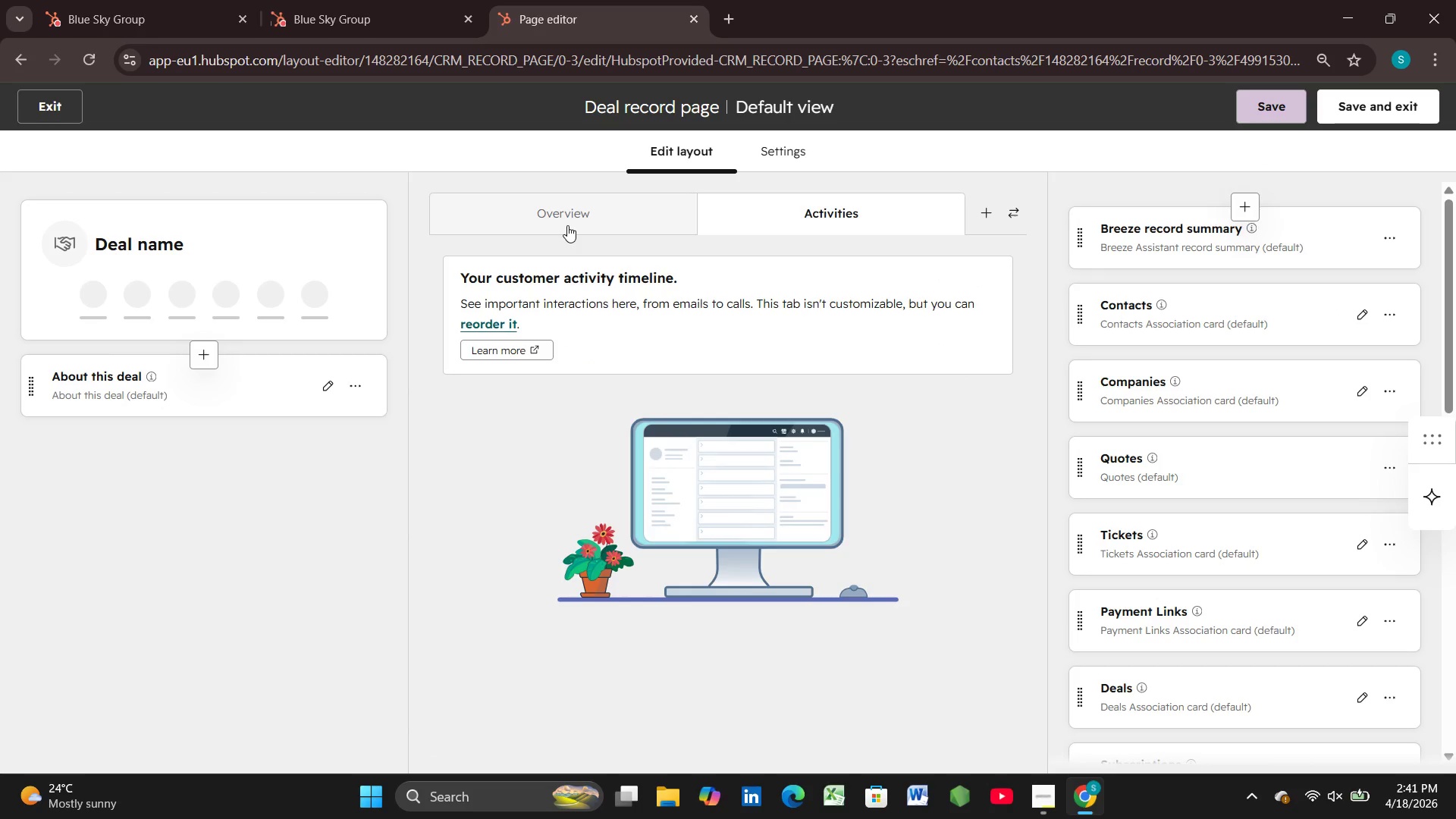 
left_click([577, 219])
 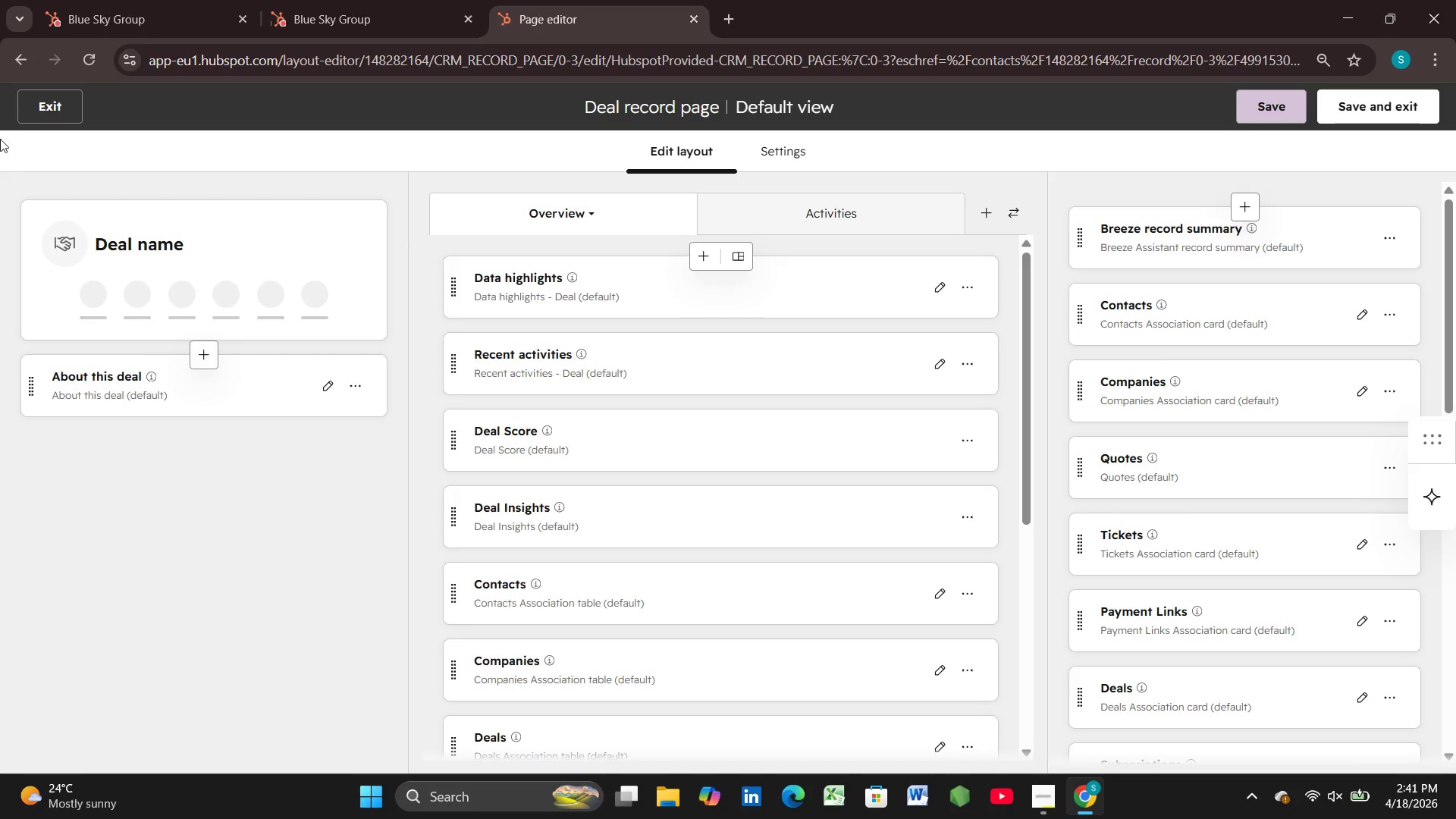 
left_click([36, 102])
 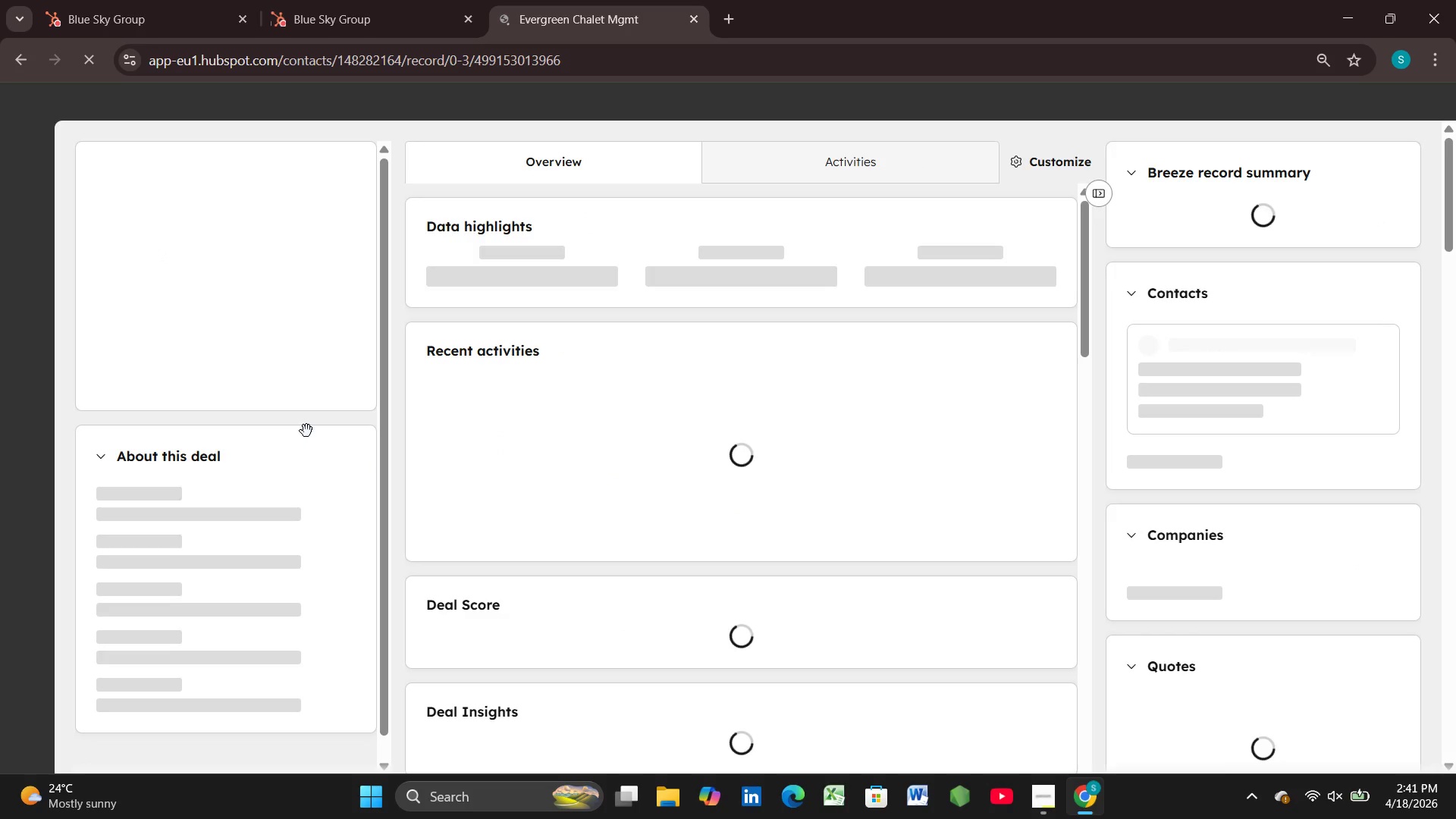 
wait(7.19)
 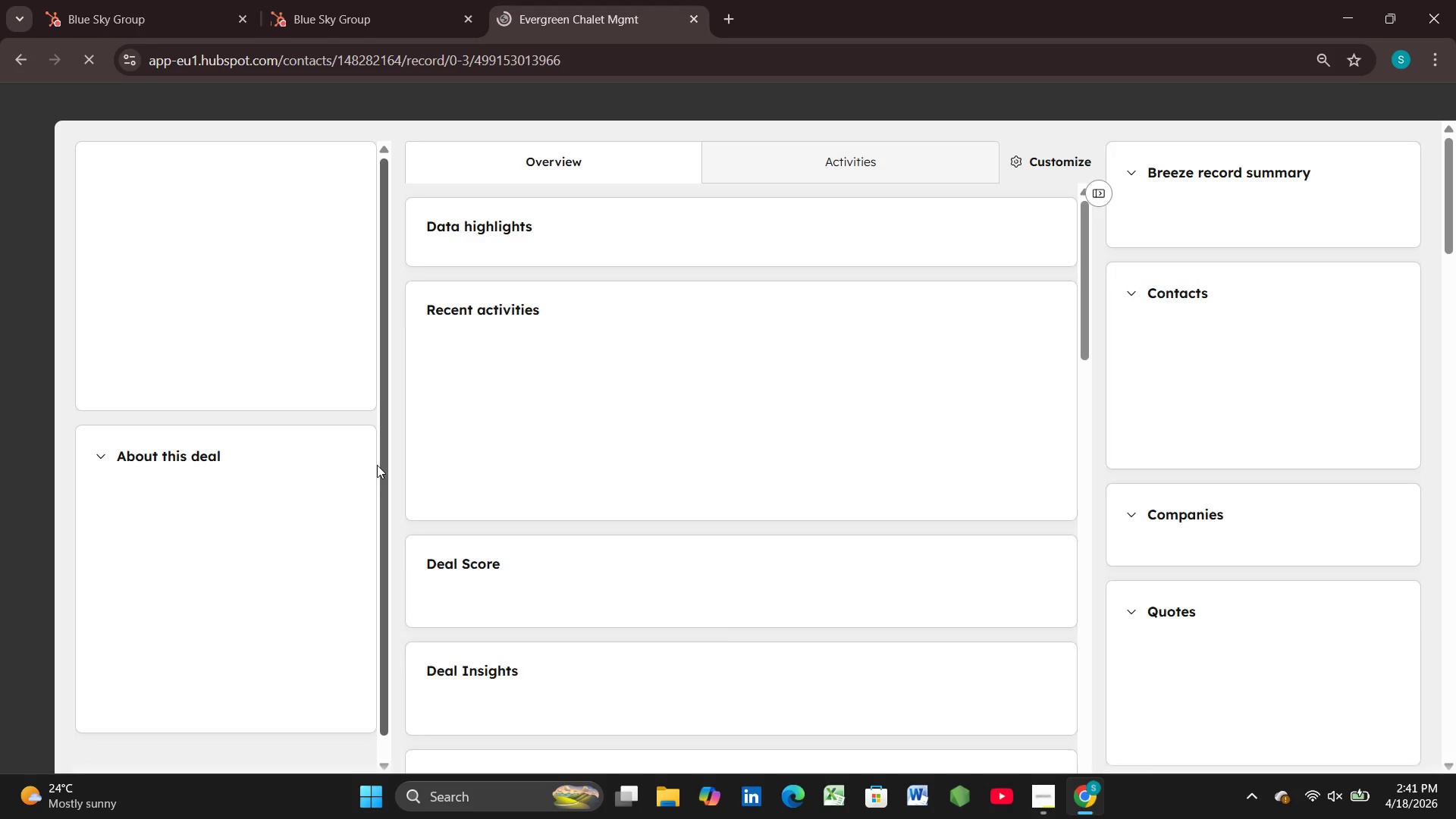 
mouse_move([359, 524])
 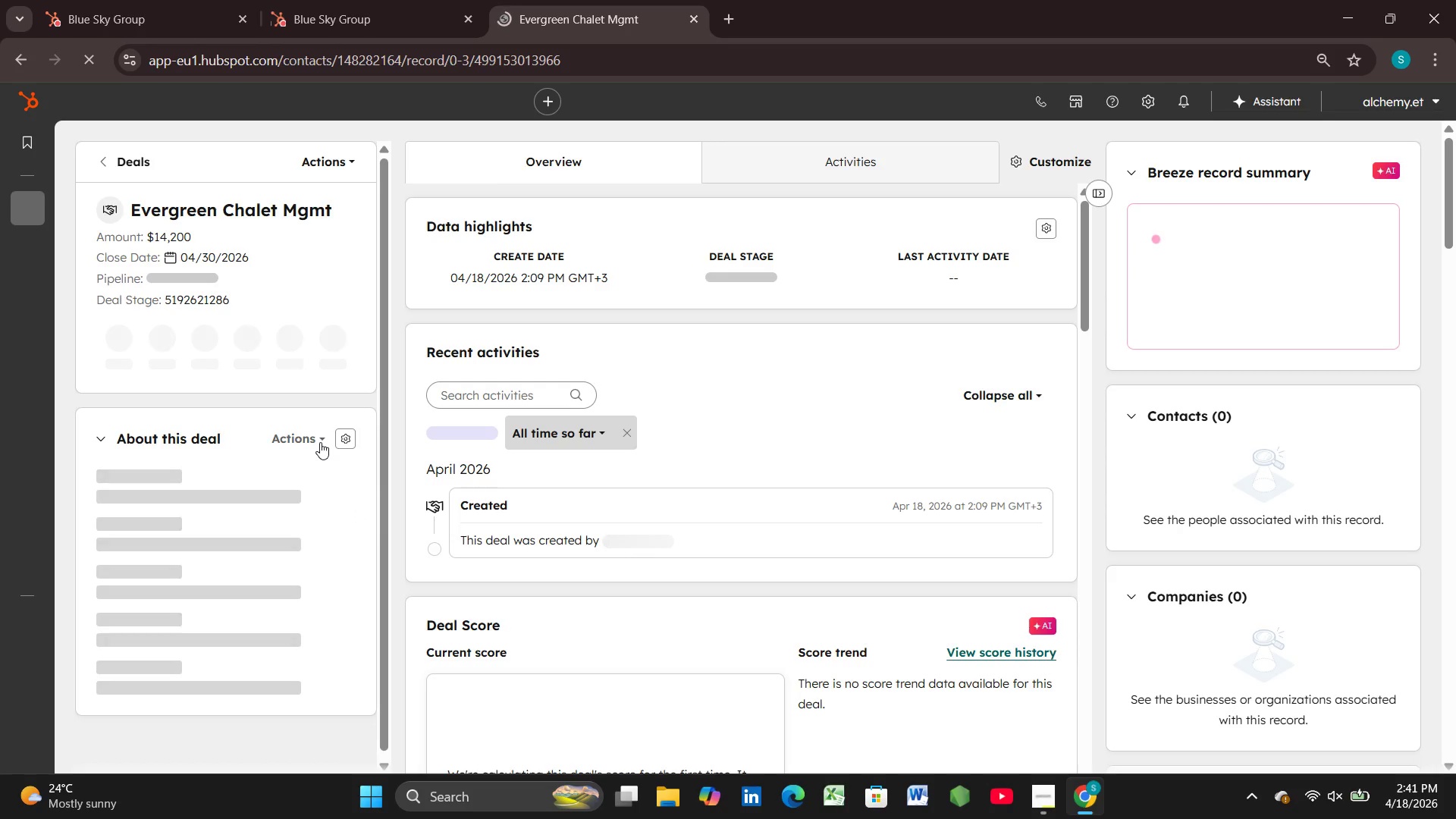 
left_click([314, 438])
 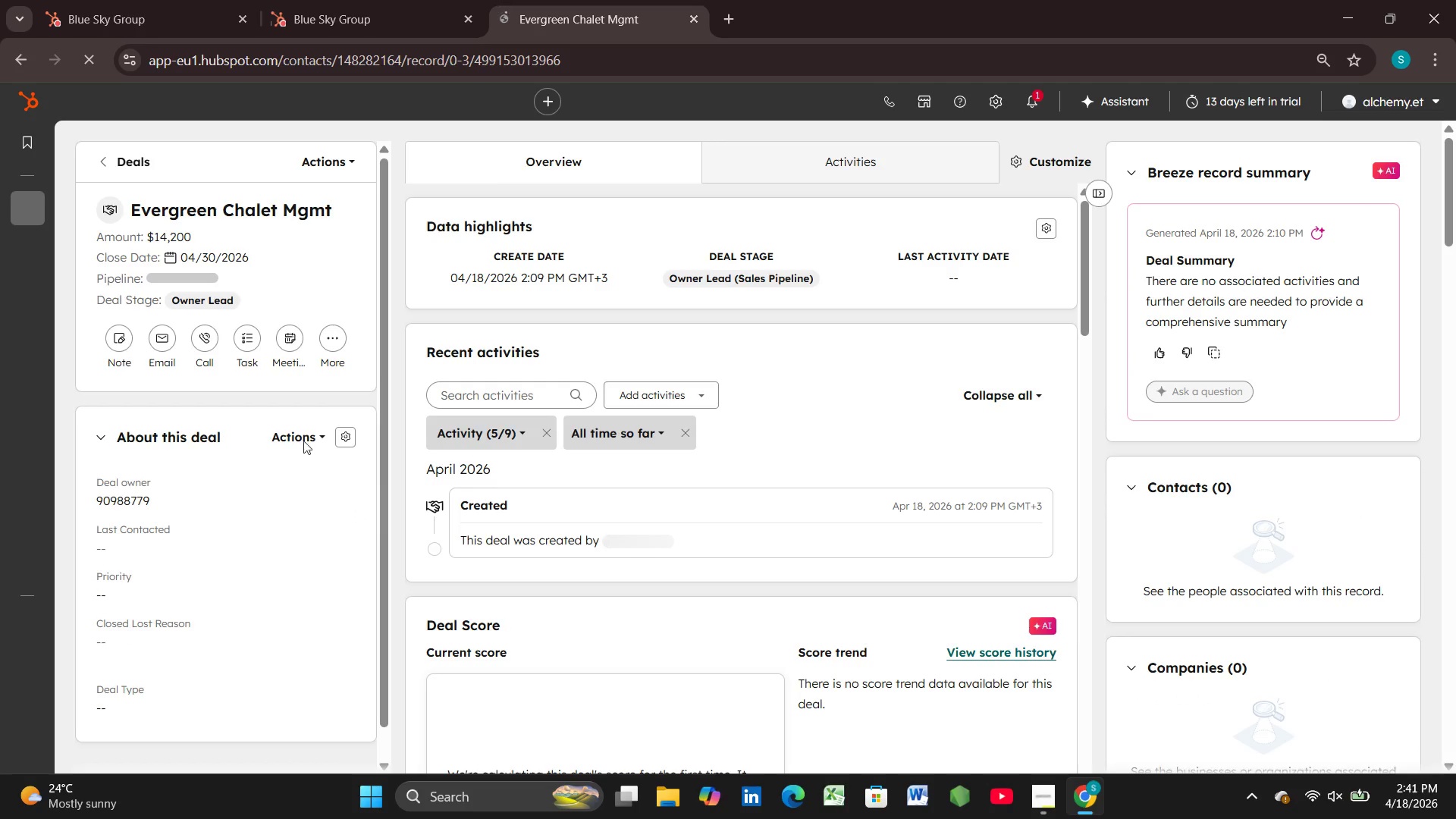 
left_click([306, 437])
 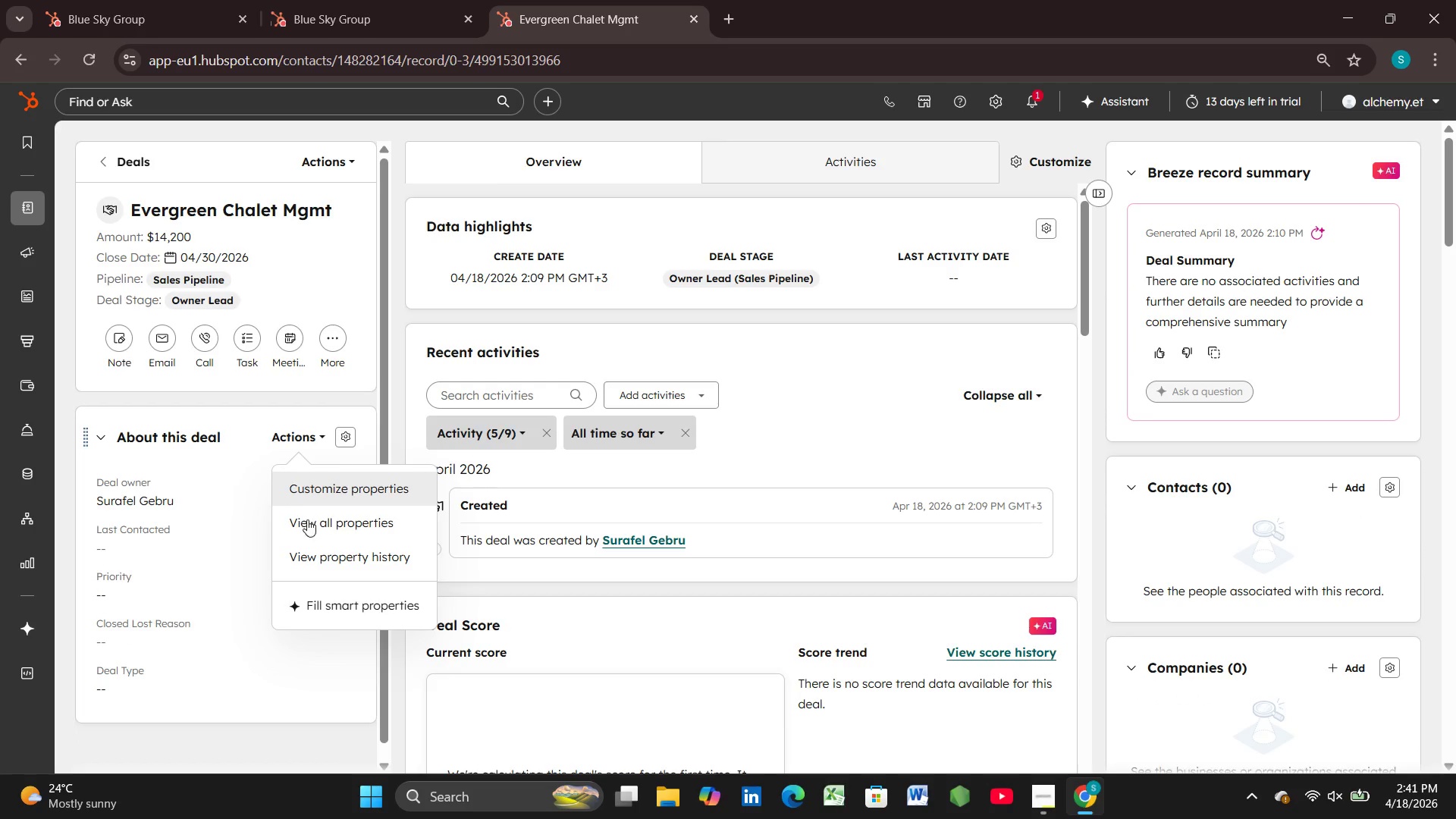 
left_click([312, 531])
 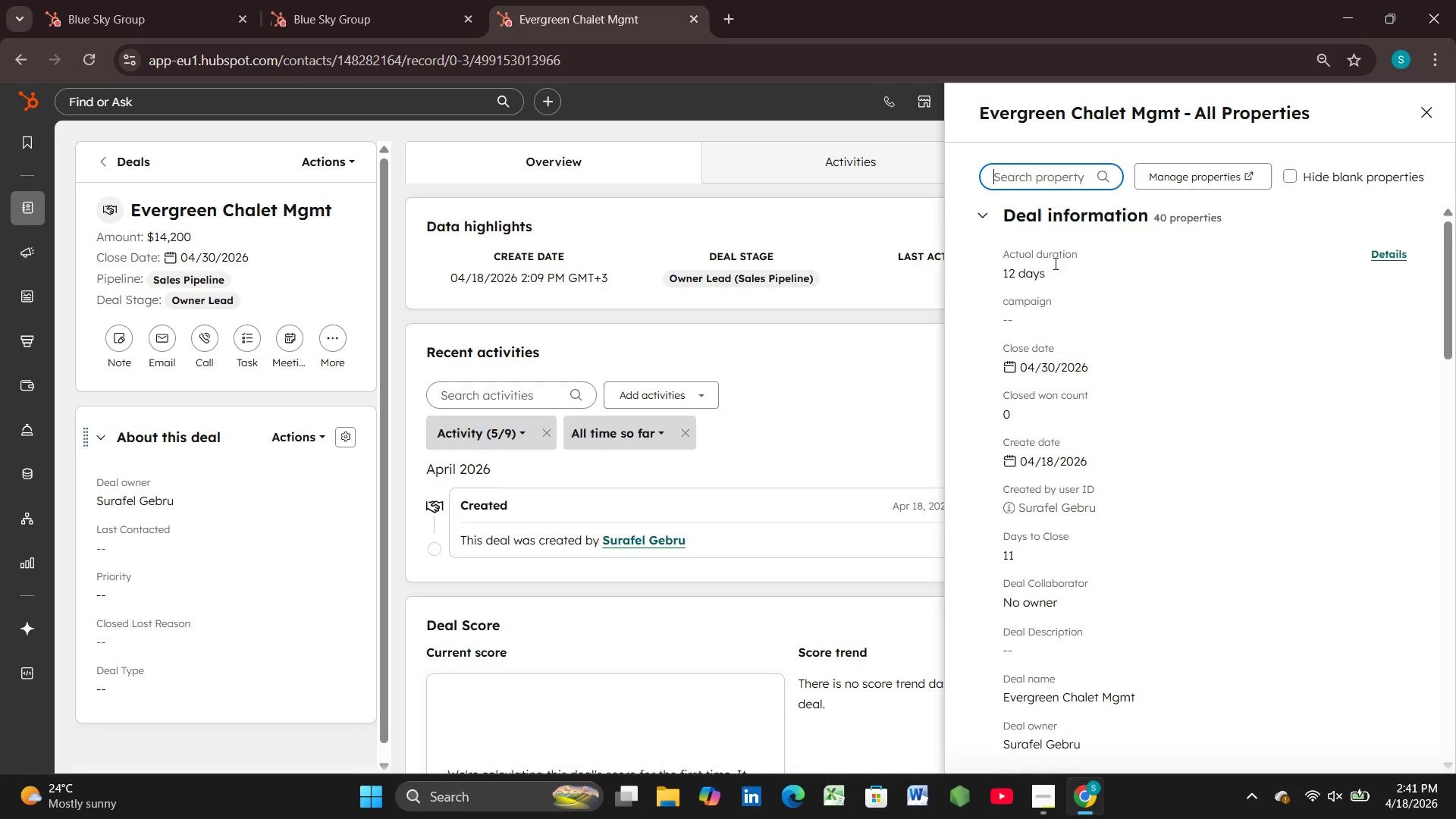 
wait(8.92)
 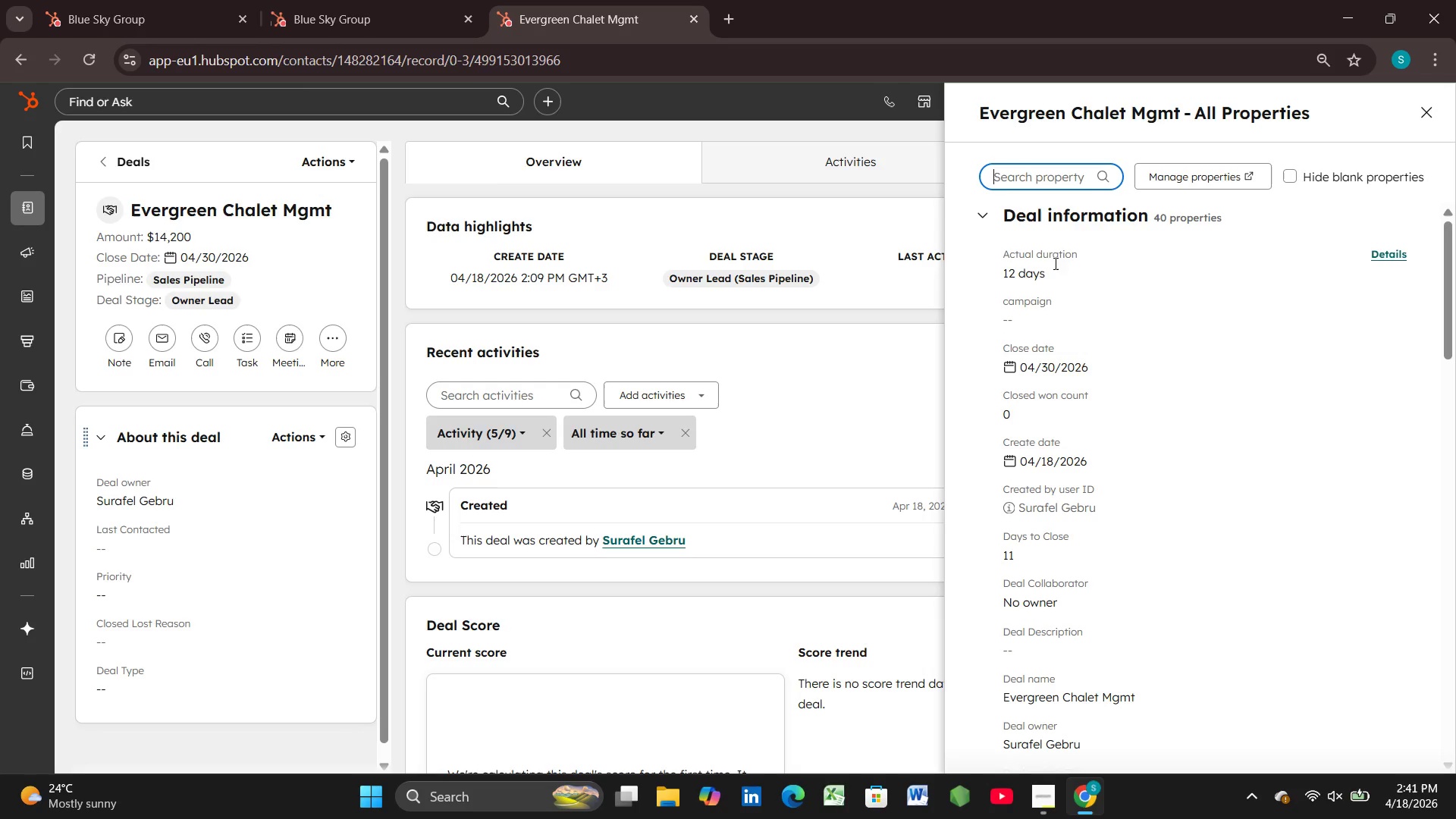 
left_click([1043, 318])
 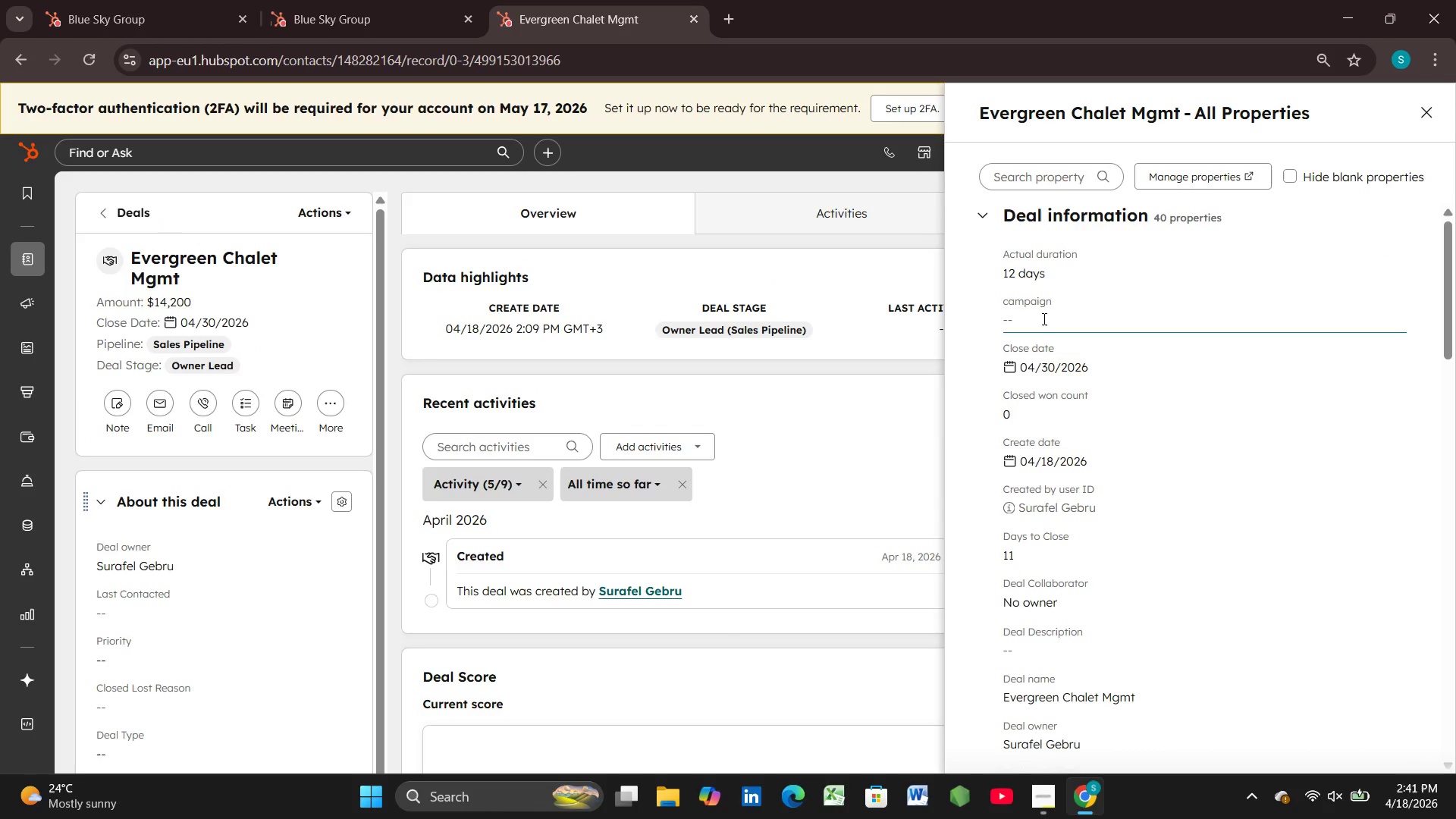 
scroll: coordinate [1043, 320], scroll_direction: down, amount: 5.0
 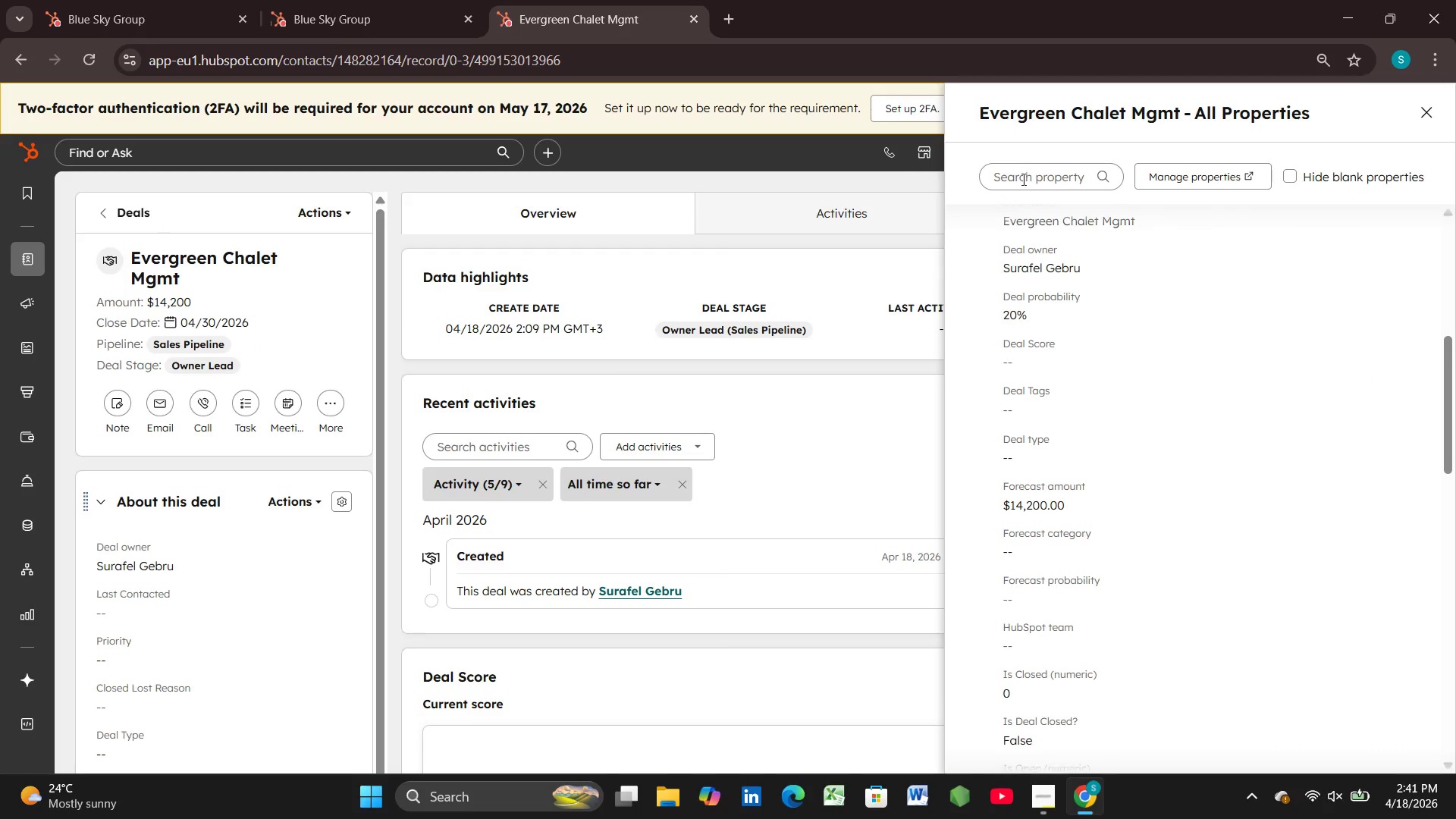 
left_click([1022, 181])
 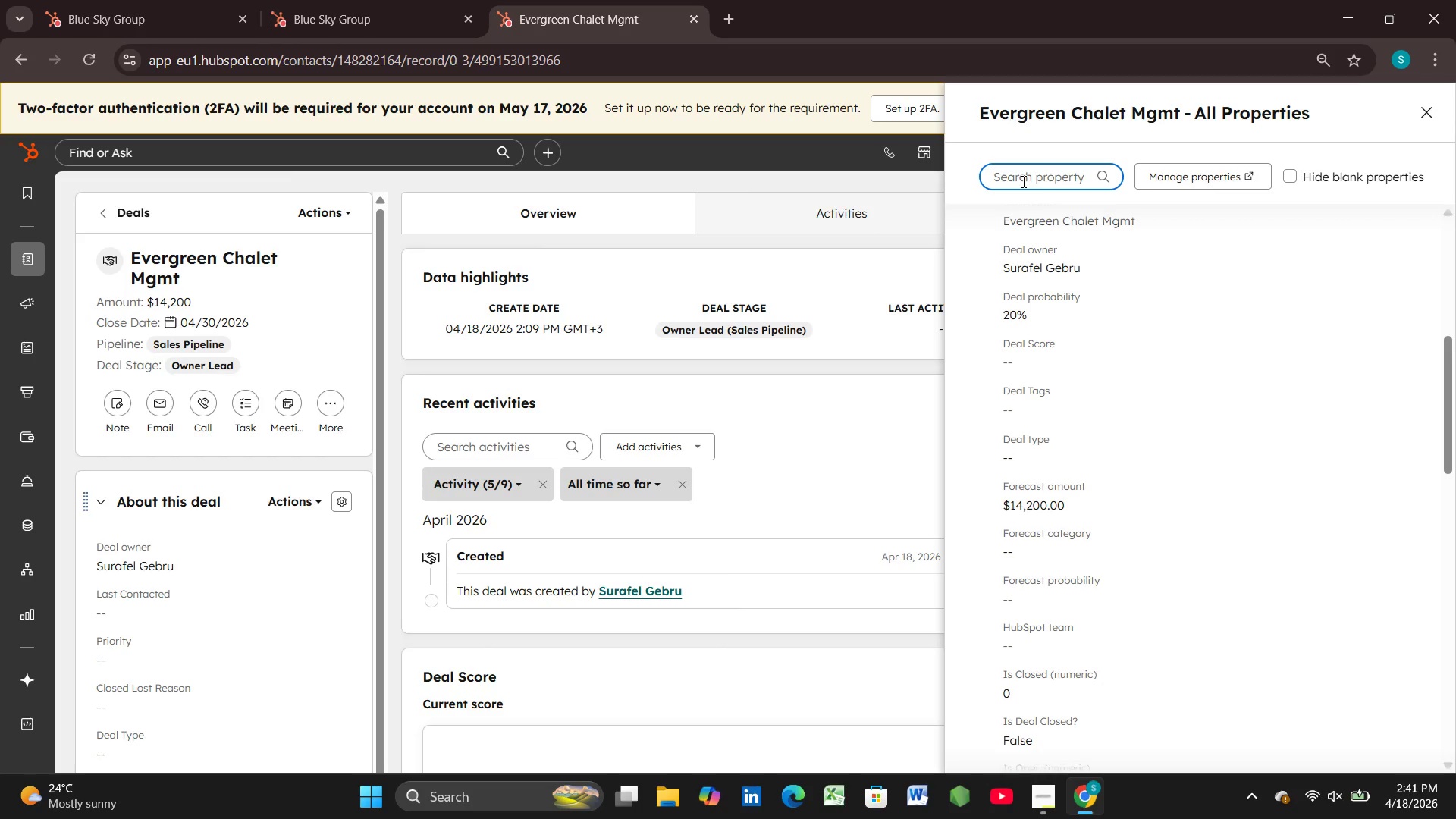 
type(sou)
 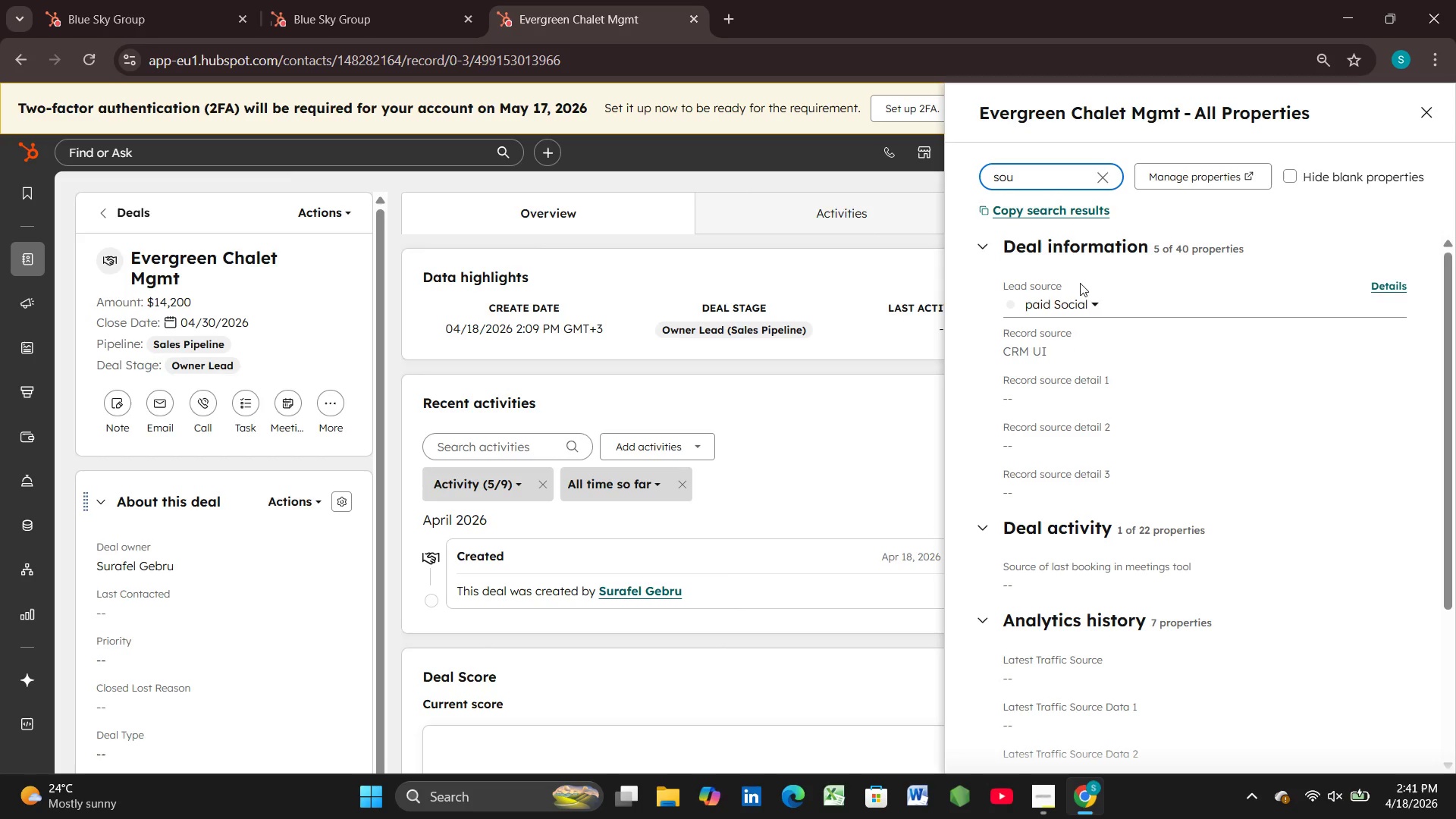 
left_click_drag(start_coordinate=[1025, 300], to_coordinate=[1018, 288])
 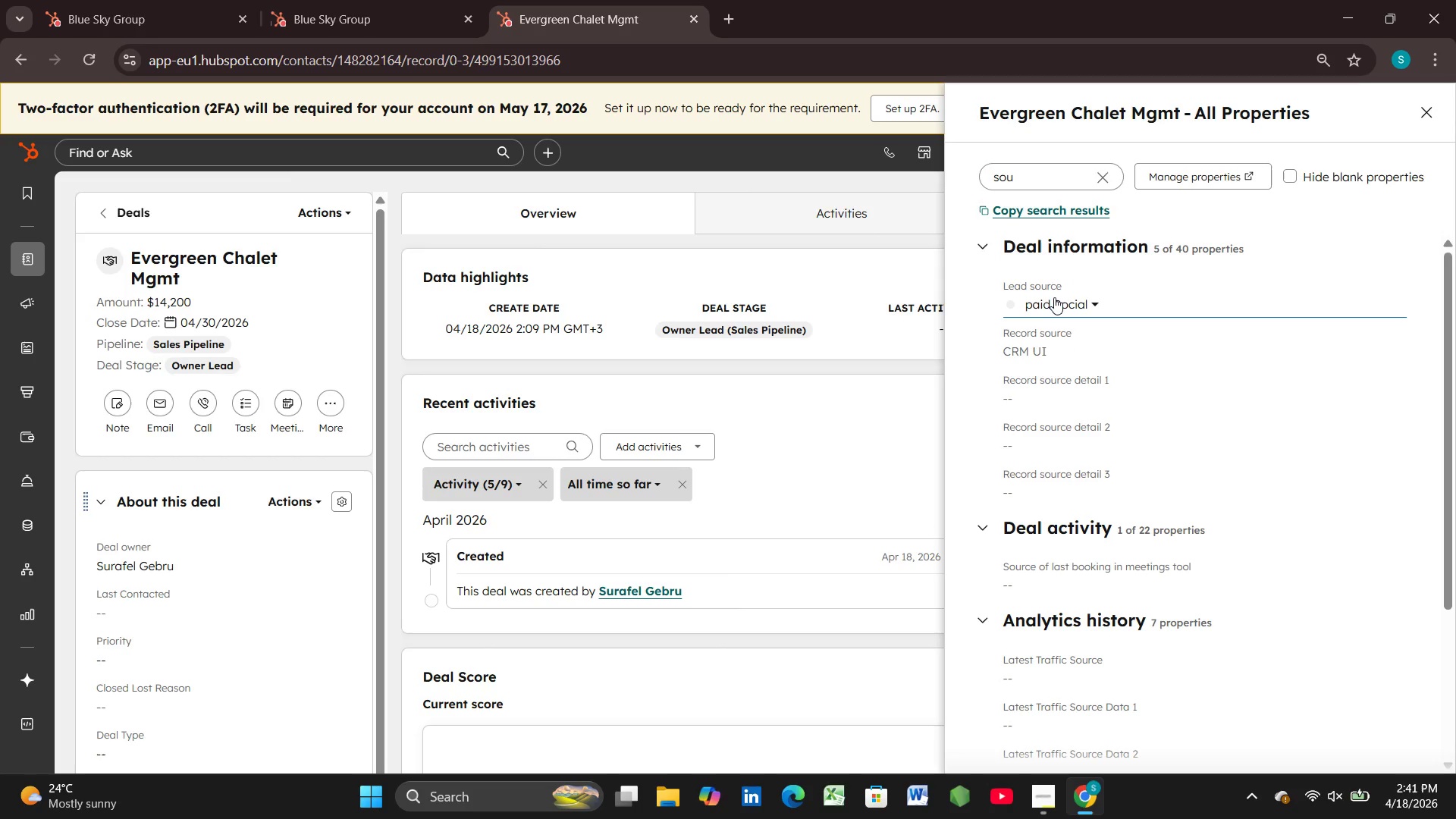 
left_click([1056, 296])
 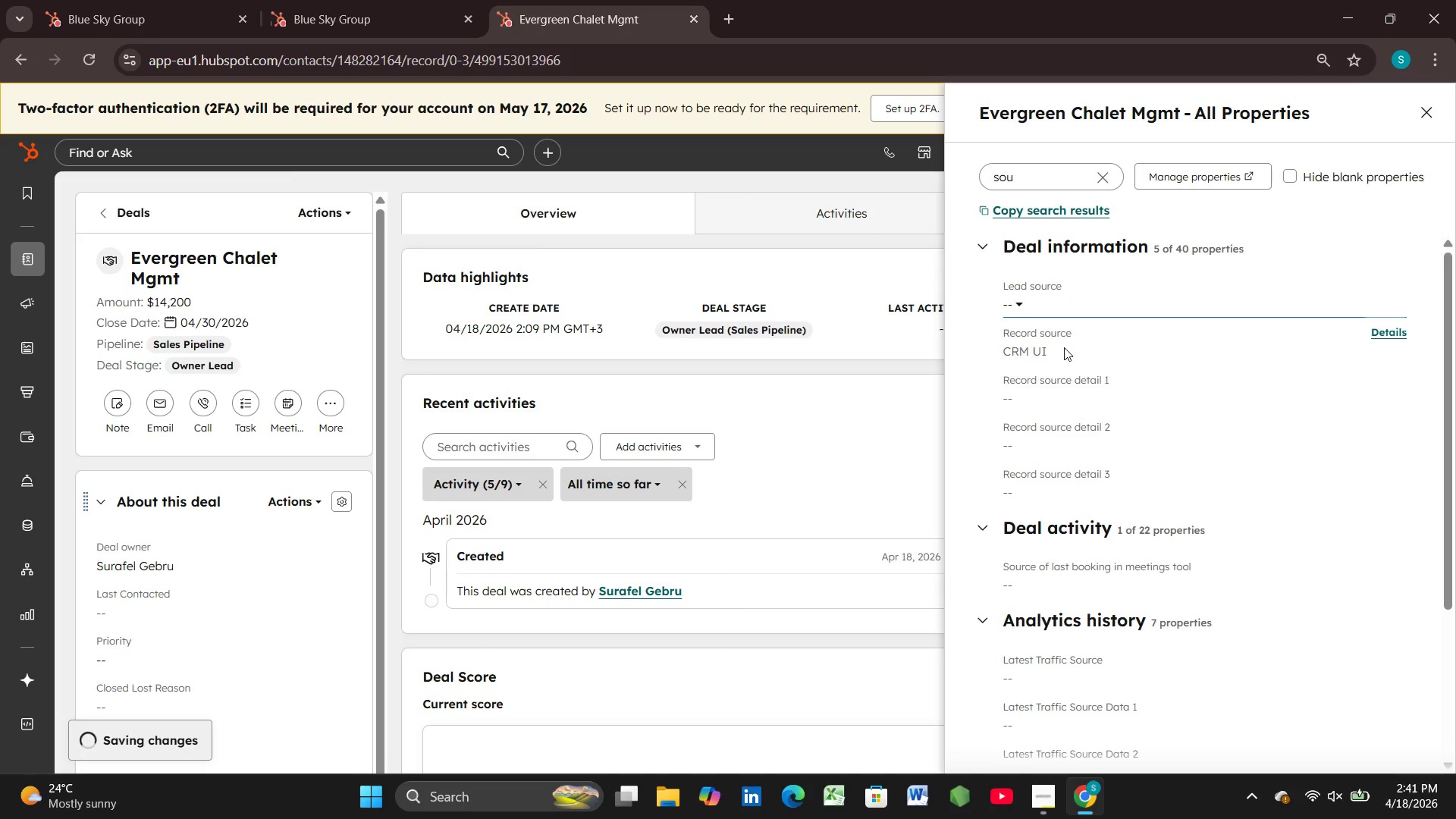 
left_click_drag(start_coordinate=[1062, 302], to_coordinate=[1059, 303])
 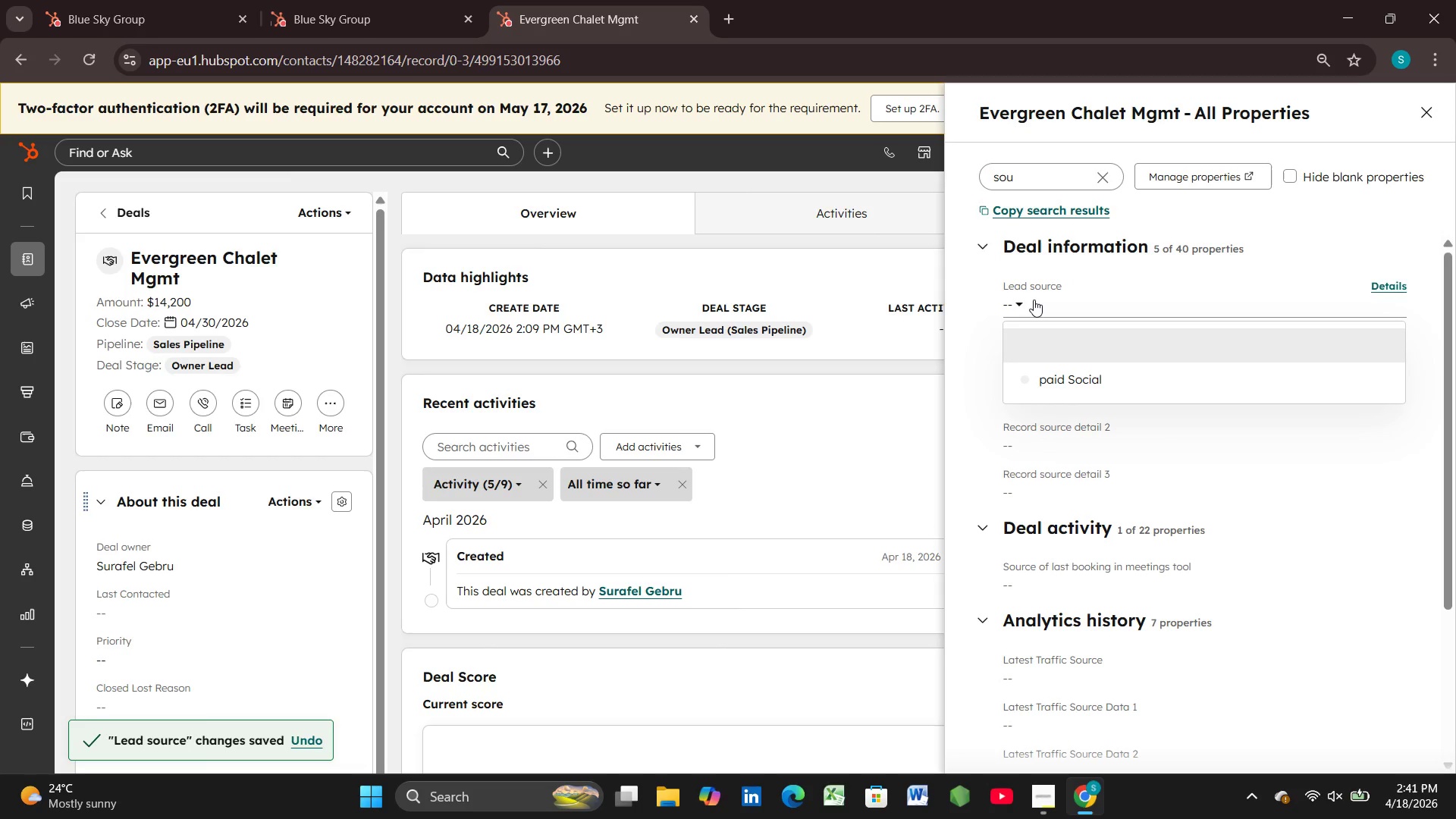 
double_click([1034, 301])
 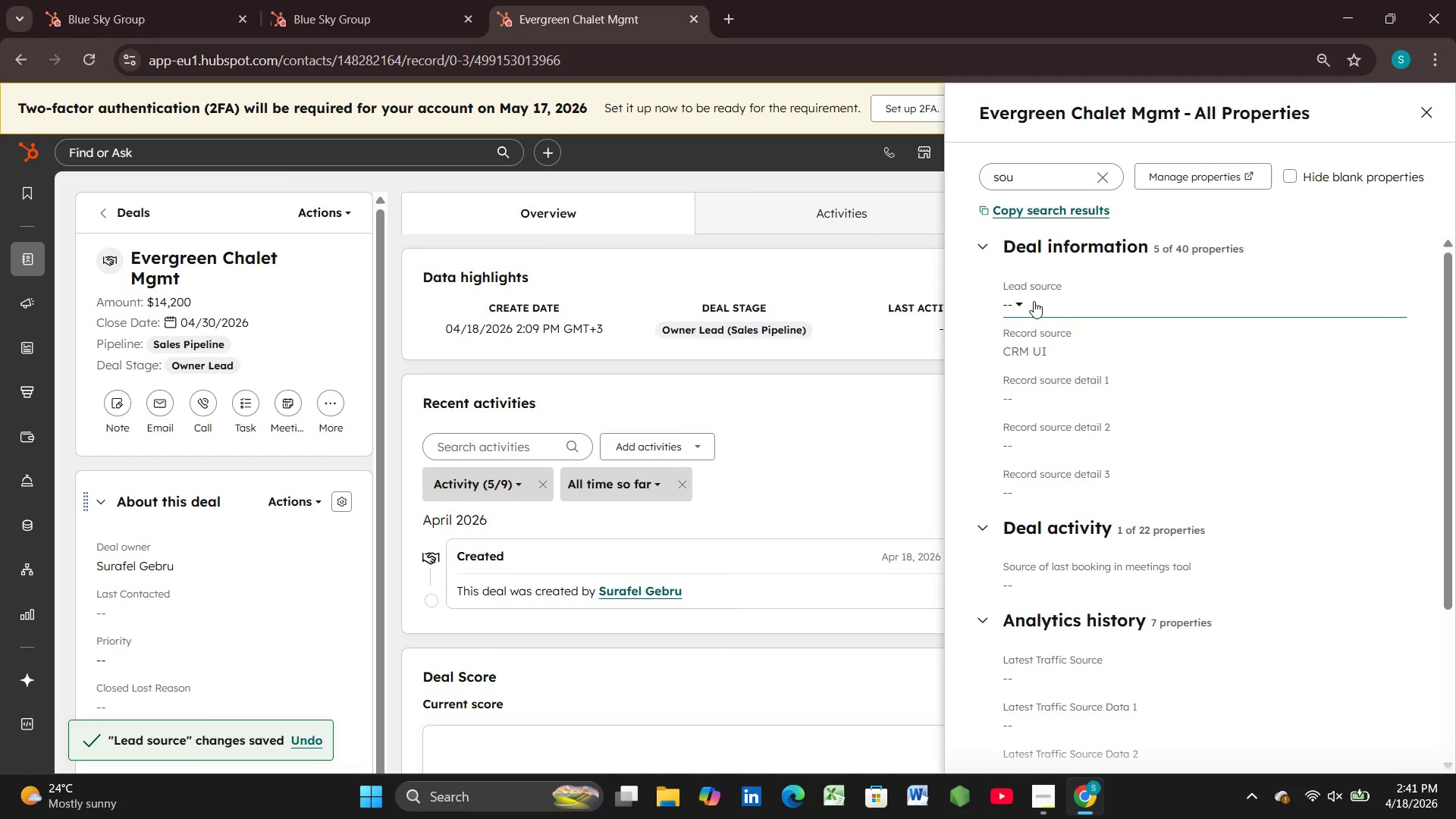 
triple_click([1034, 301])
 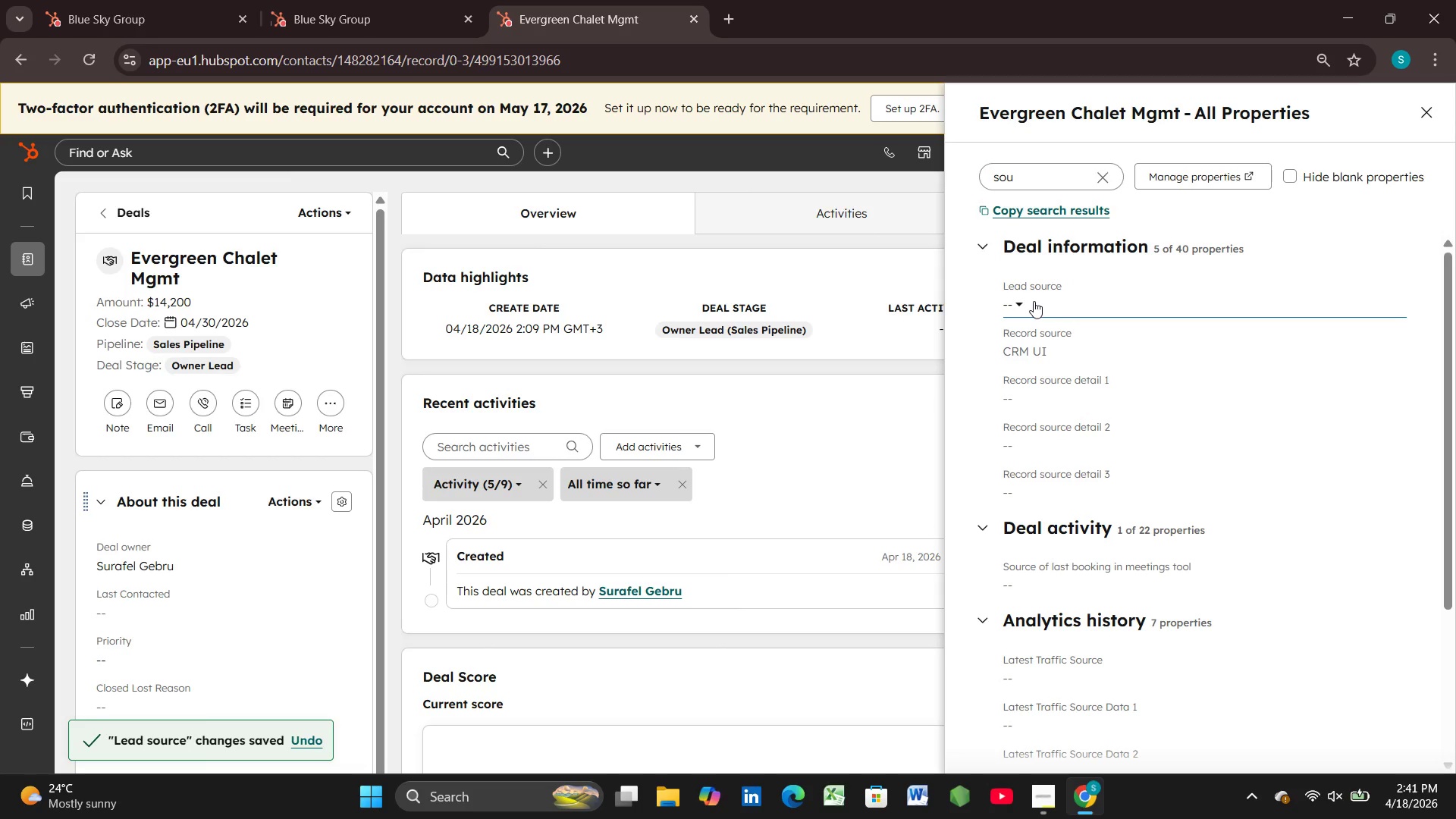 
right_click([1034, 301])
 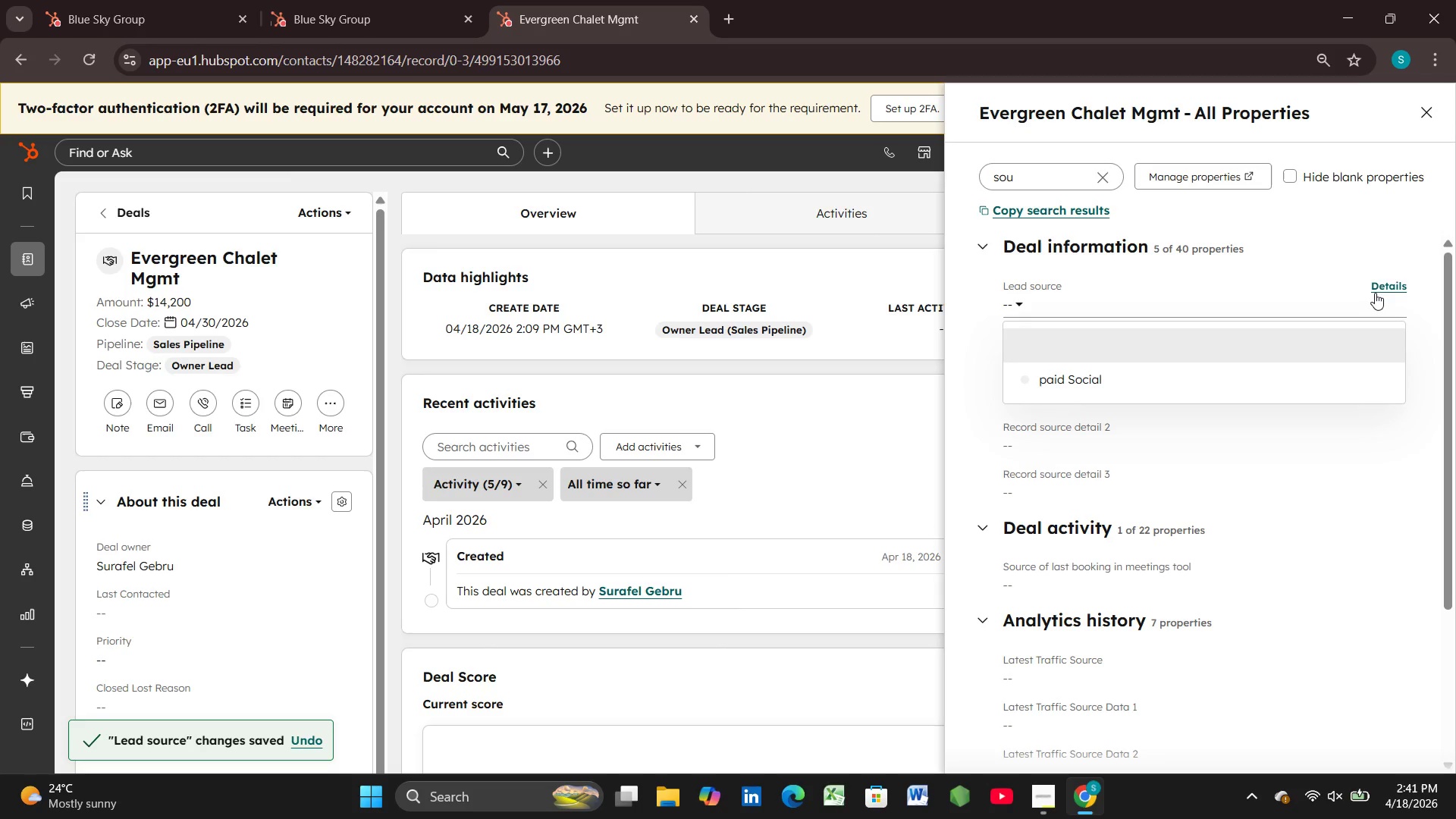 
wait(8.14)
 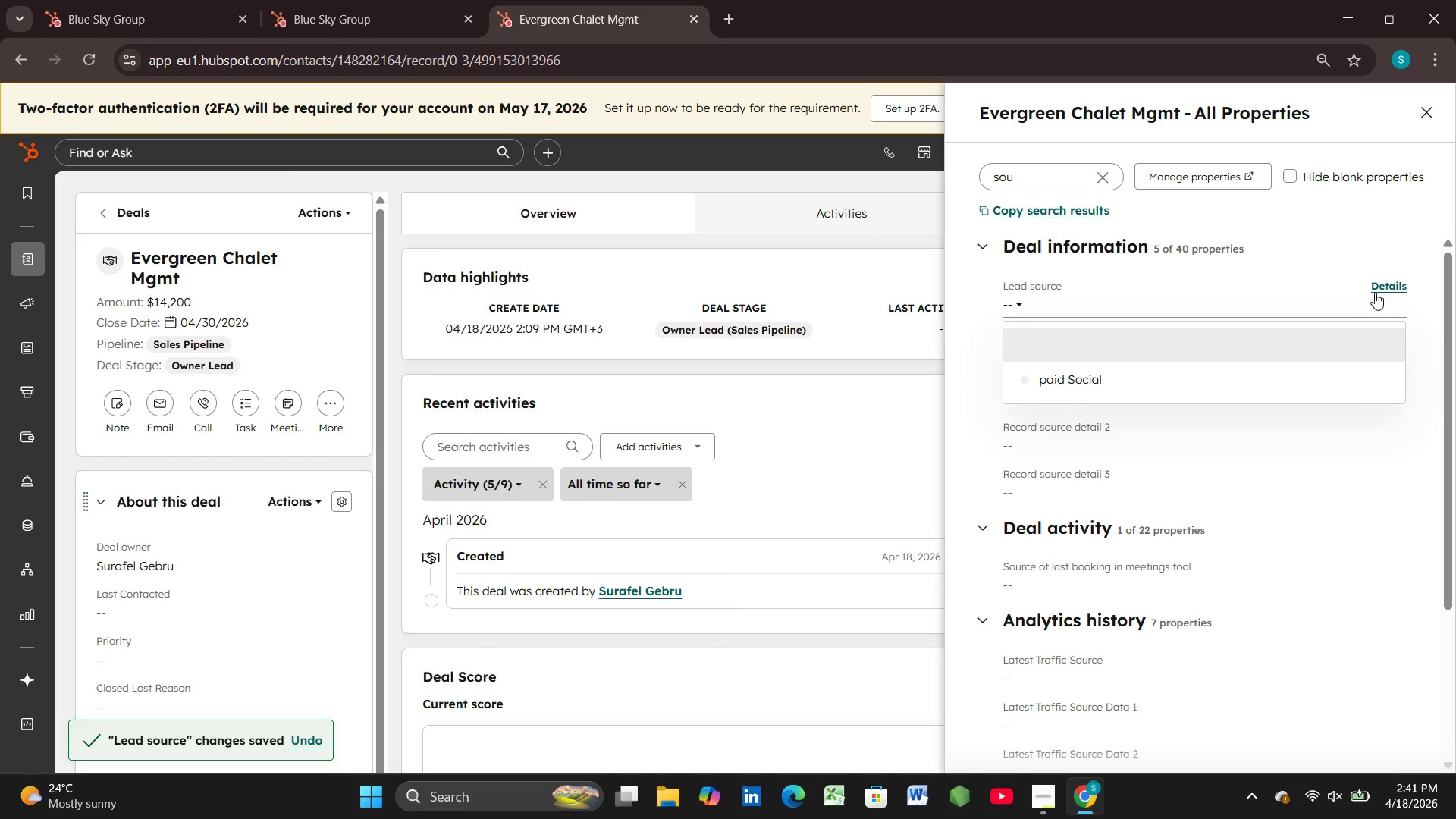 
left_click([1030, 374])
 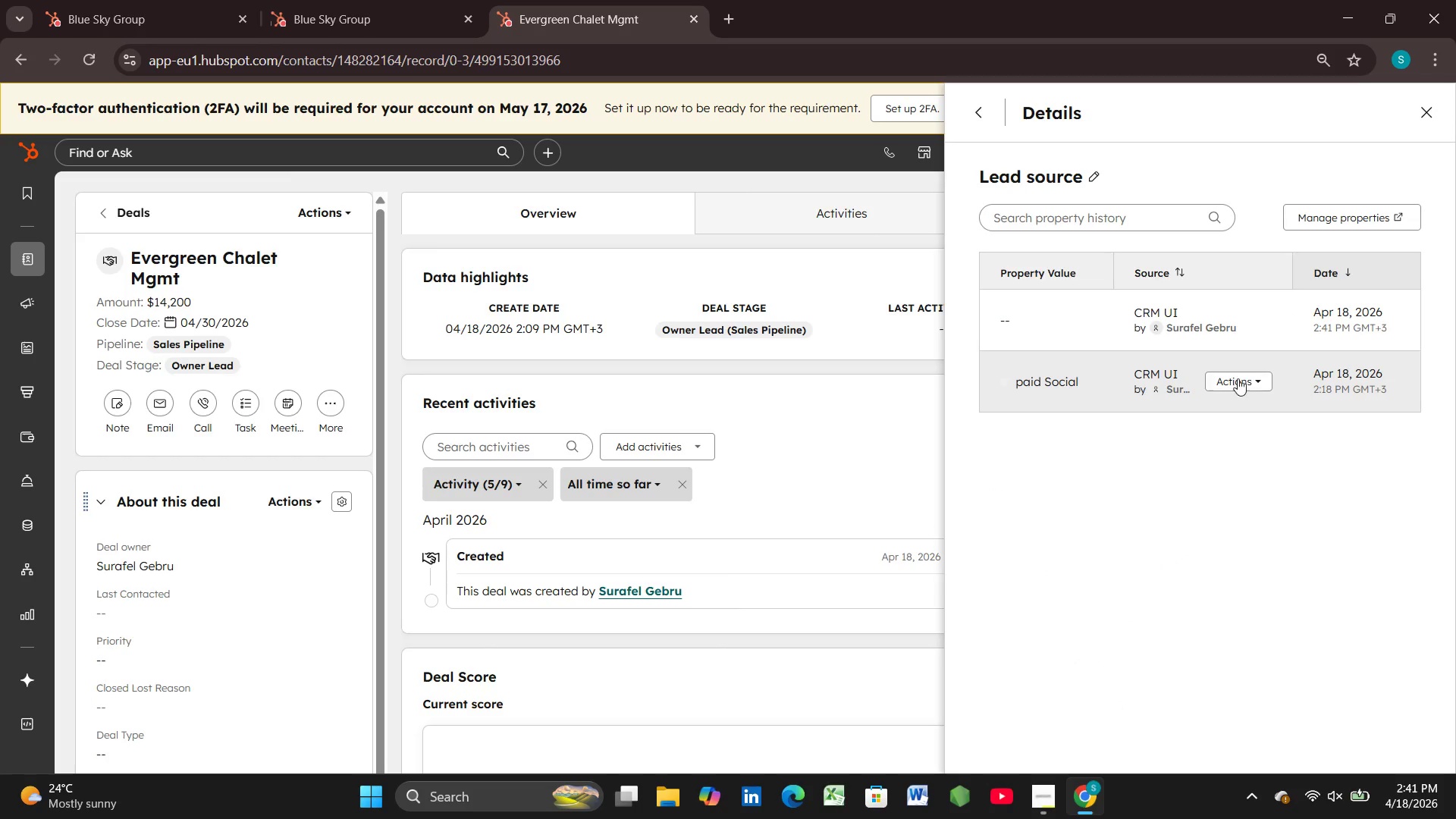 
left_click([1254, 378])
 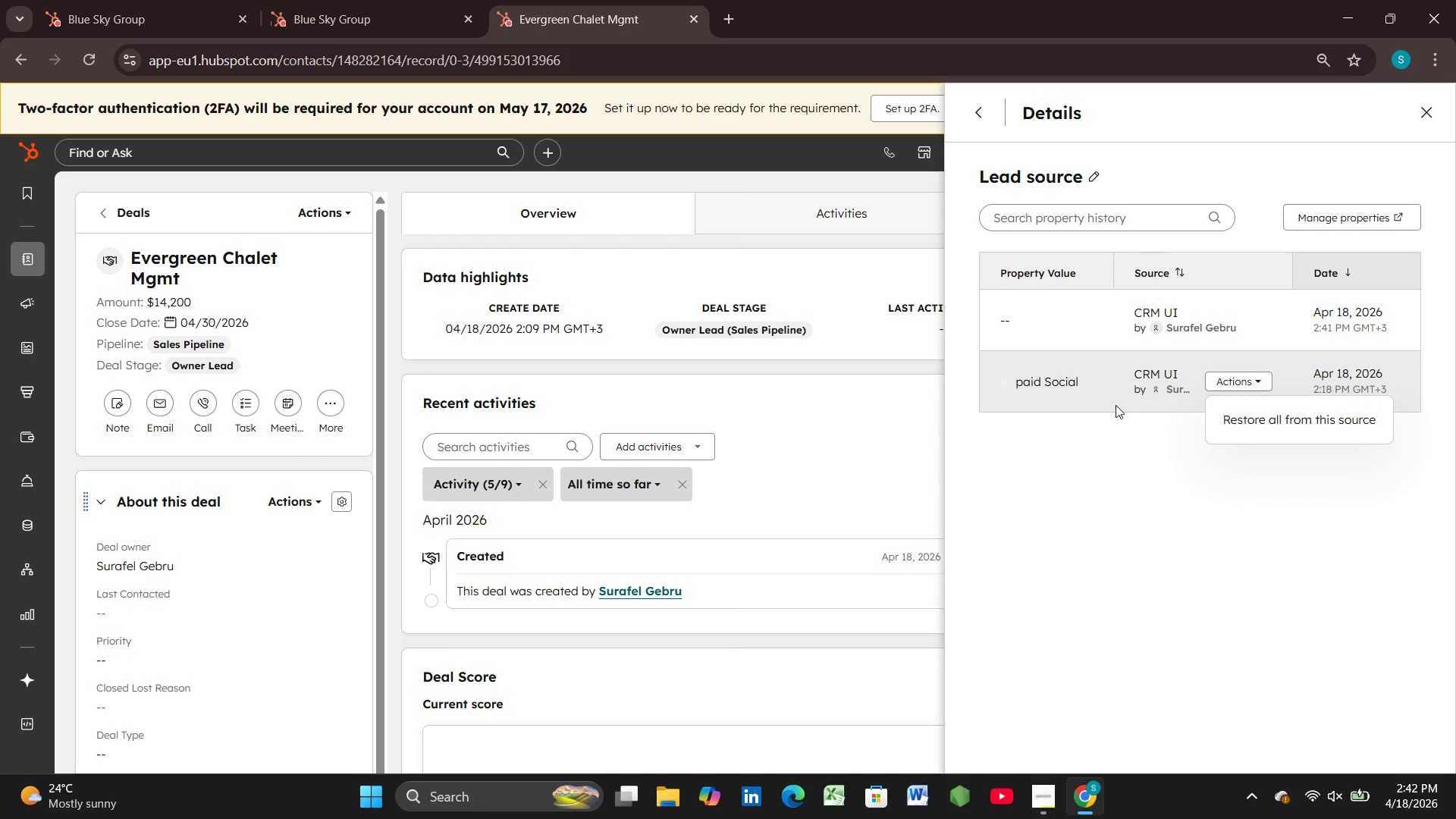 
left_click([1072, 382])
 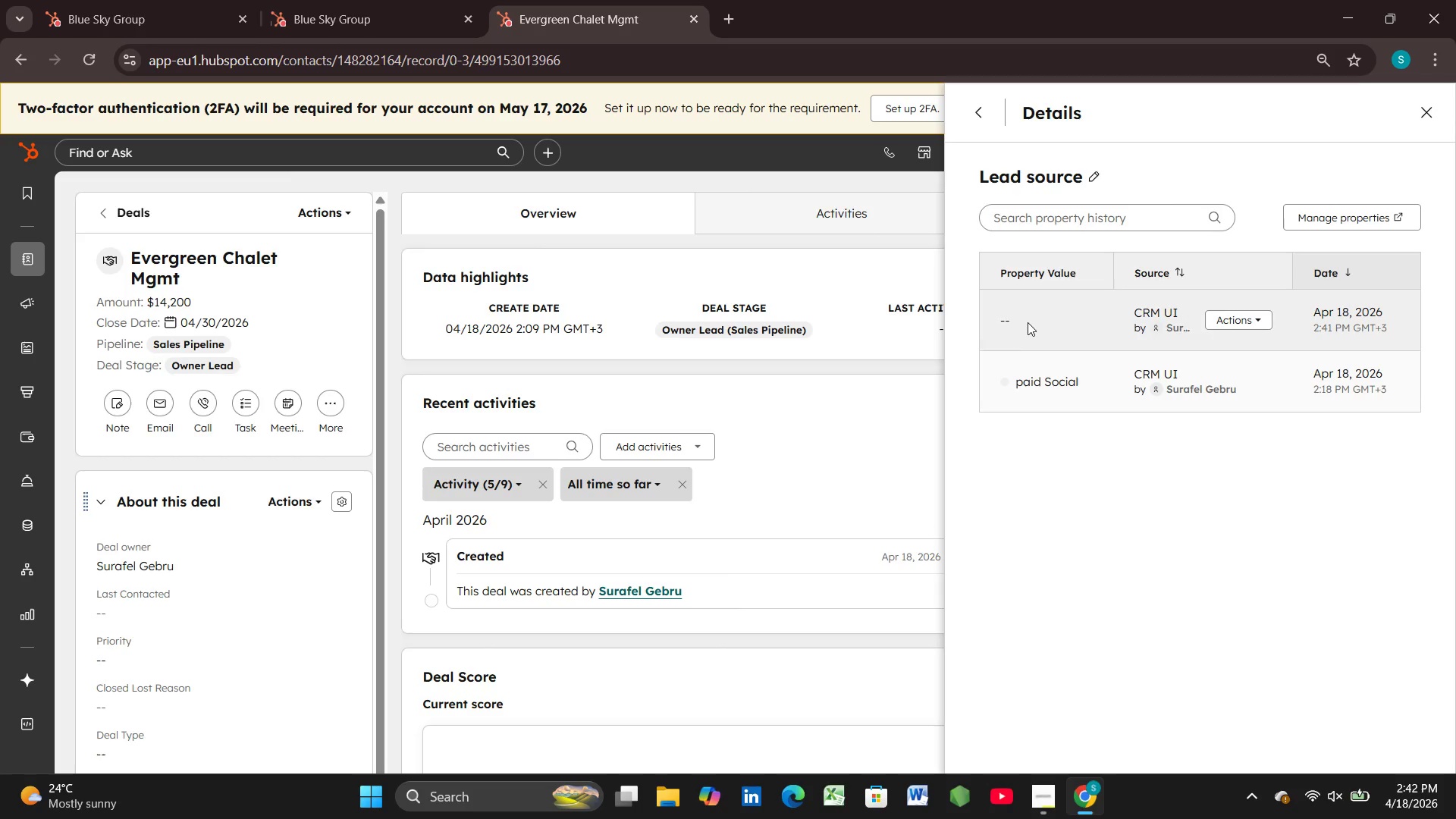 
left_click([1026, 321])
 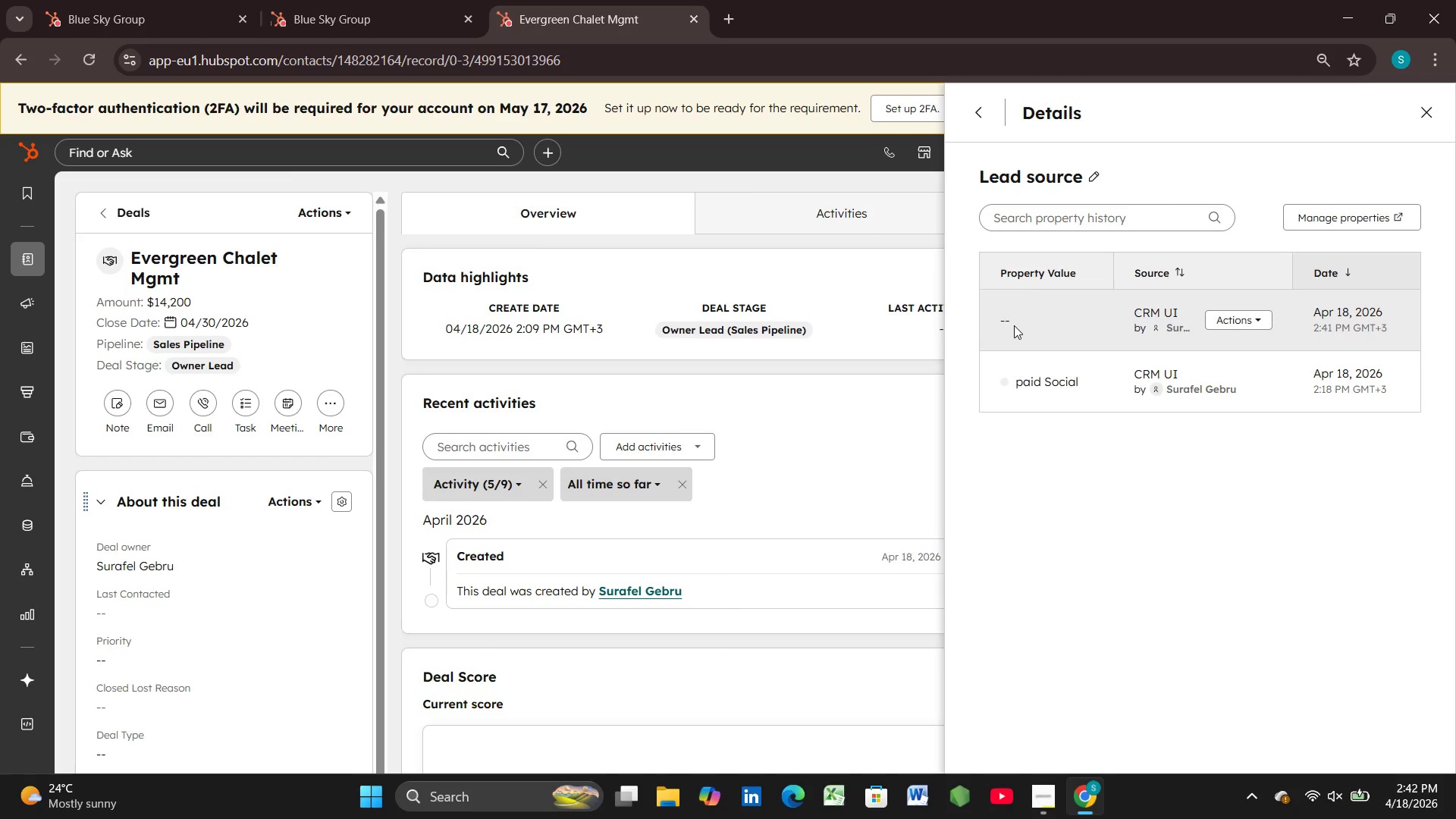 
double_click([1013, 325])
 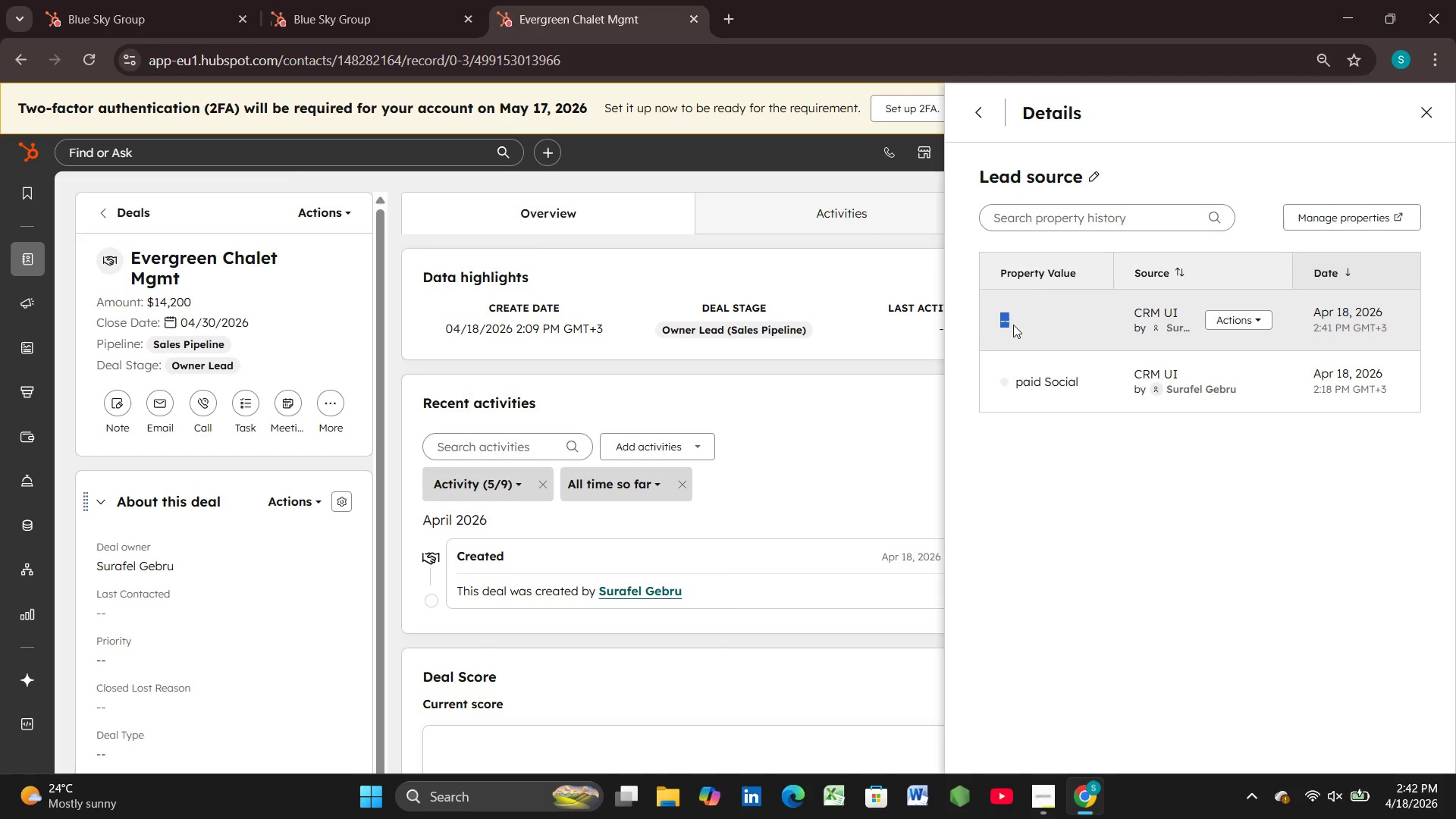 
triple_click([1013, 325])
 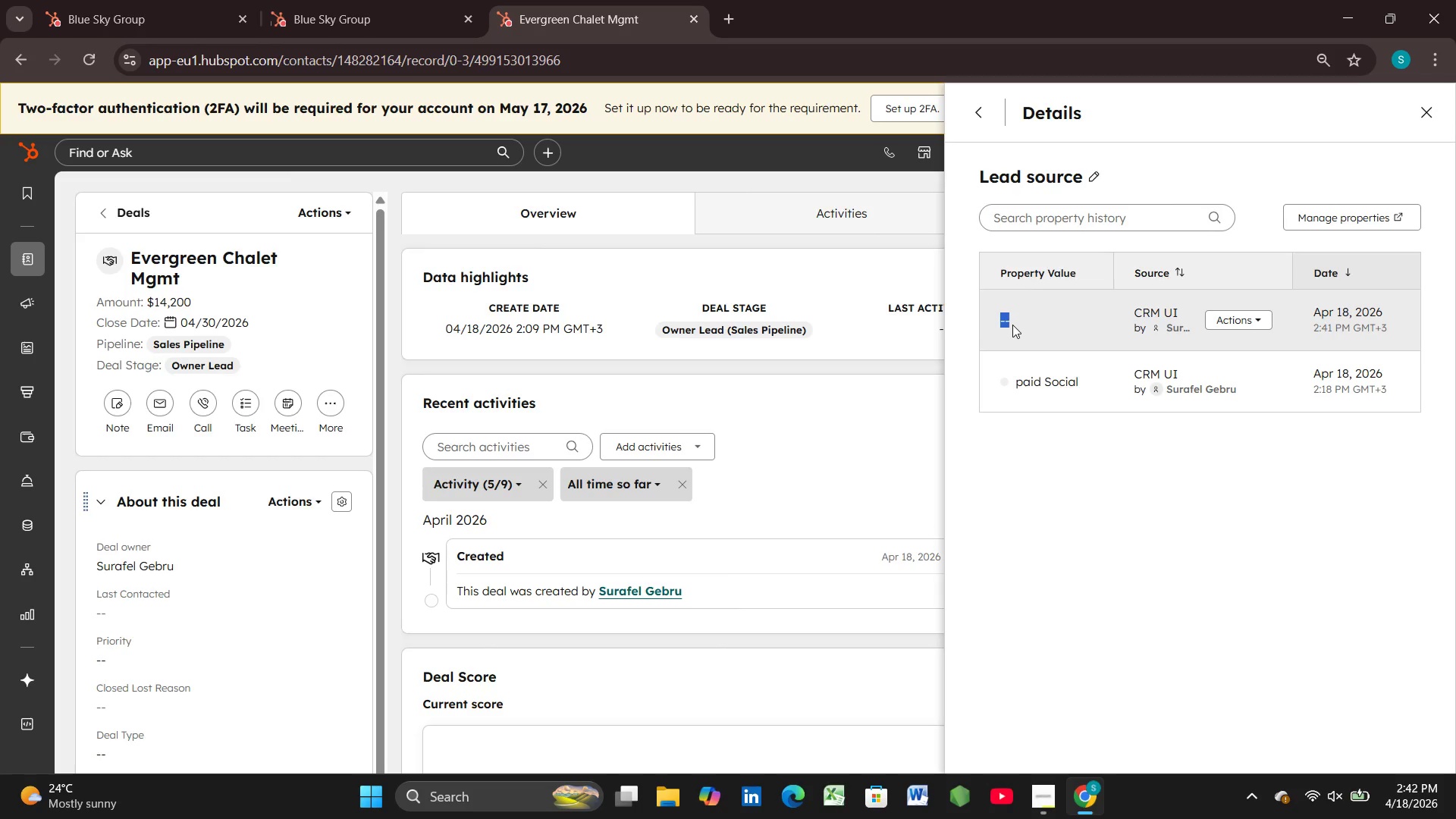 
right_click([1012, 325])
 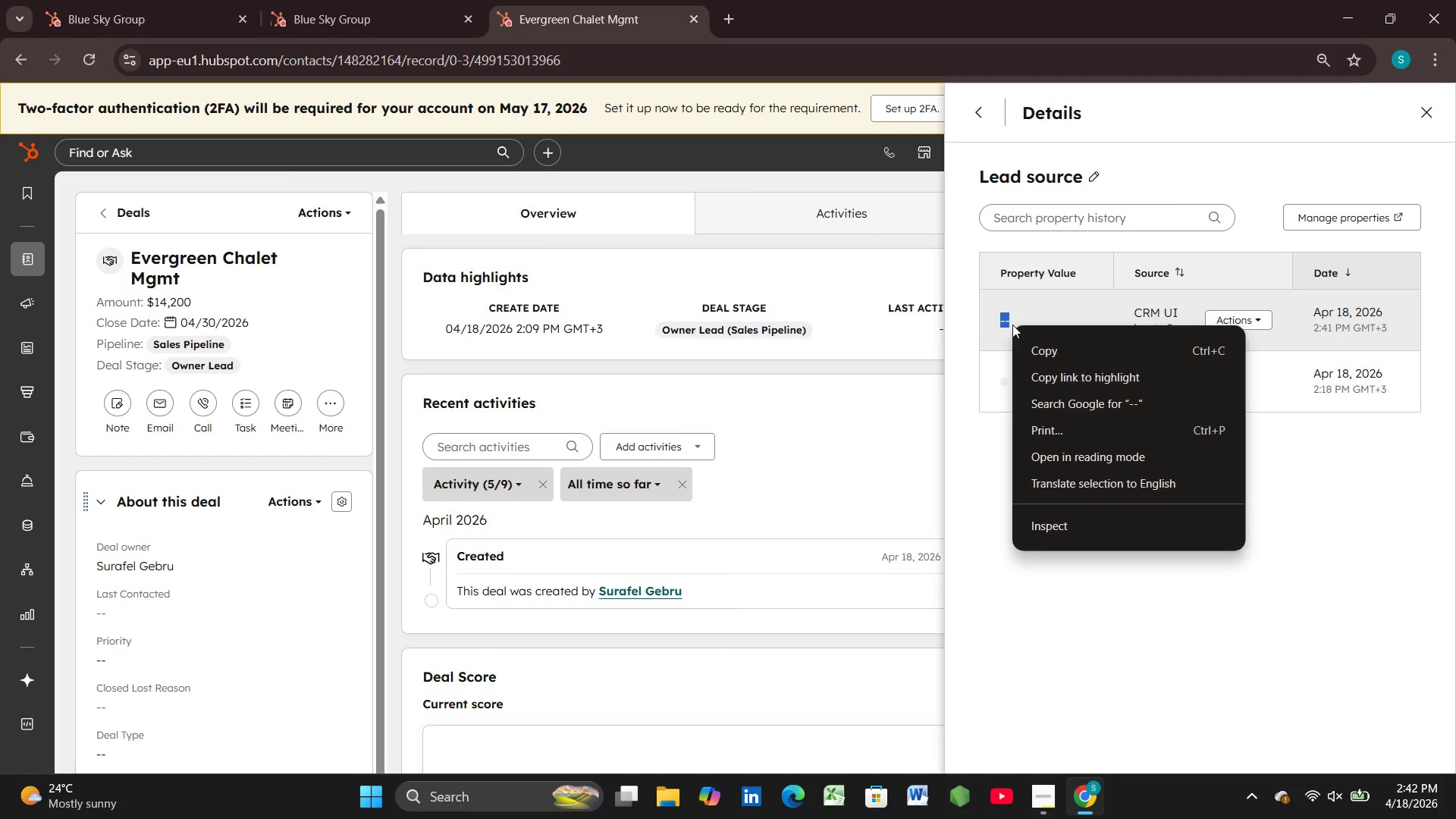 
left_click([1012, 325])
 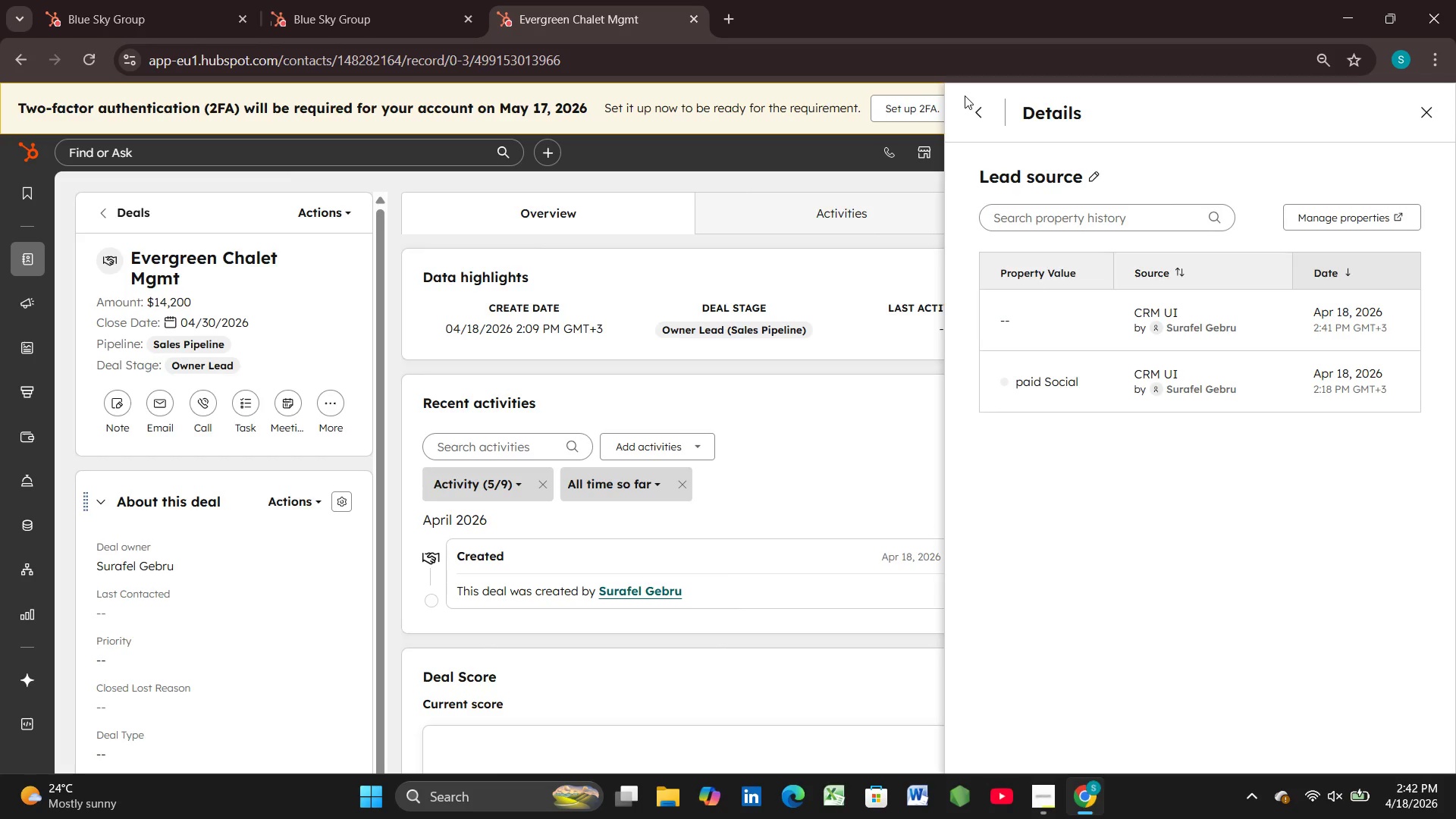 
wait(35.39)
 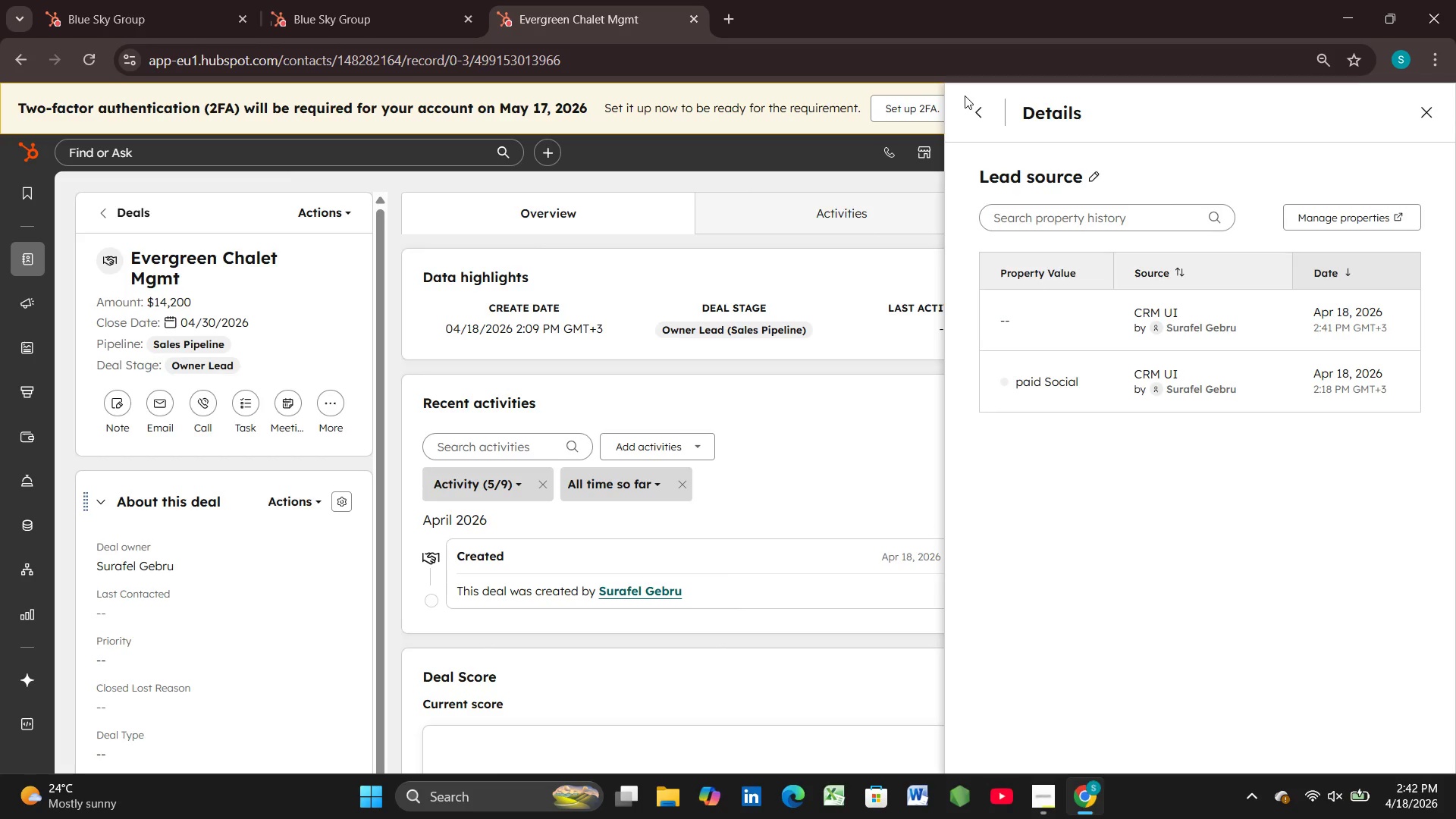 
left_click([1420, 118])
 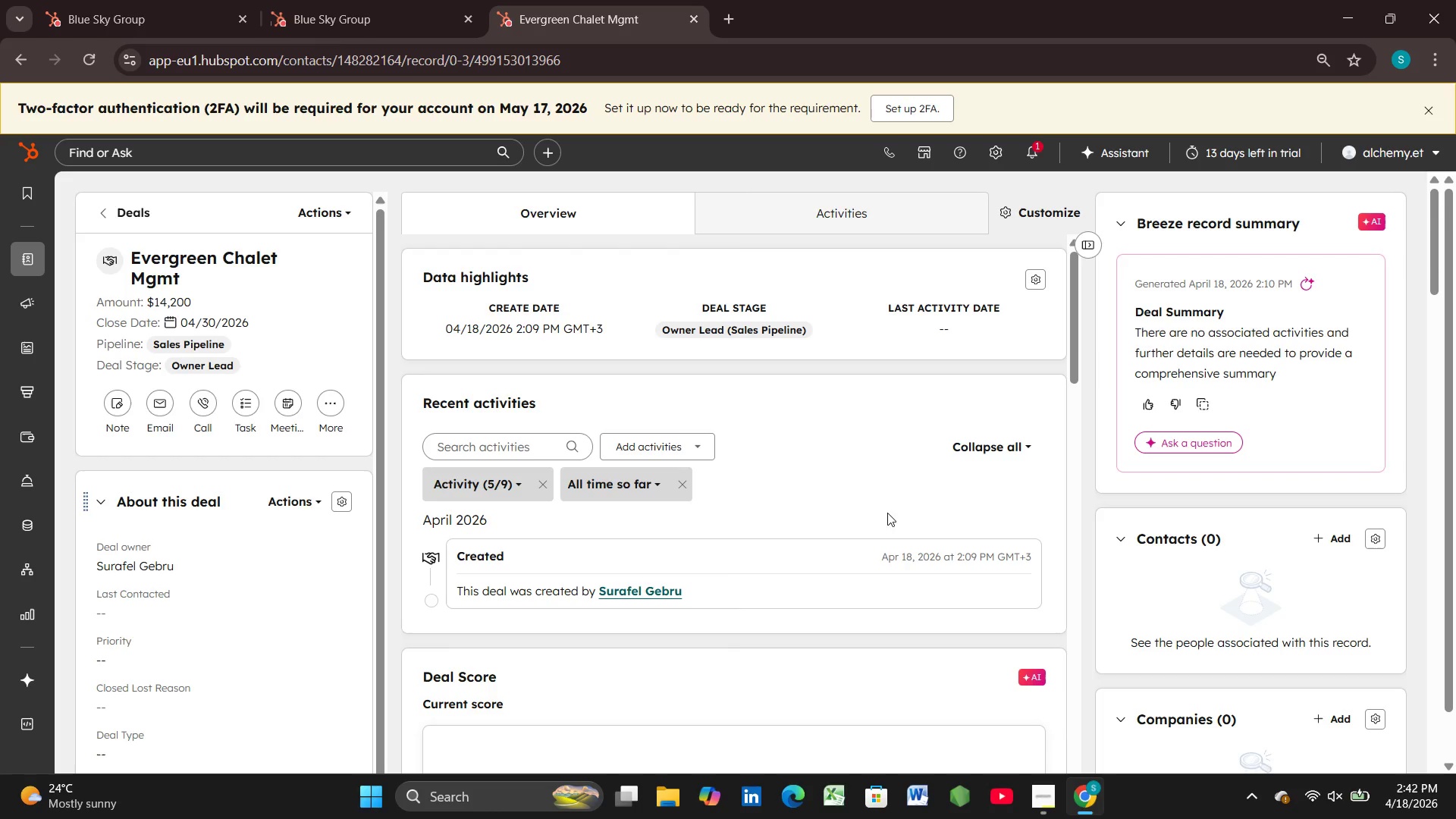 
wait(16.27)
 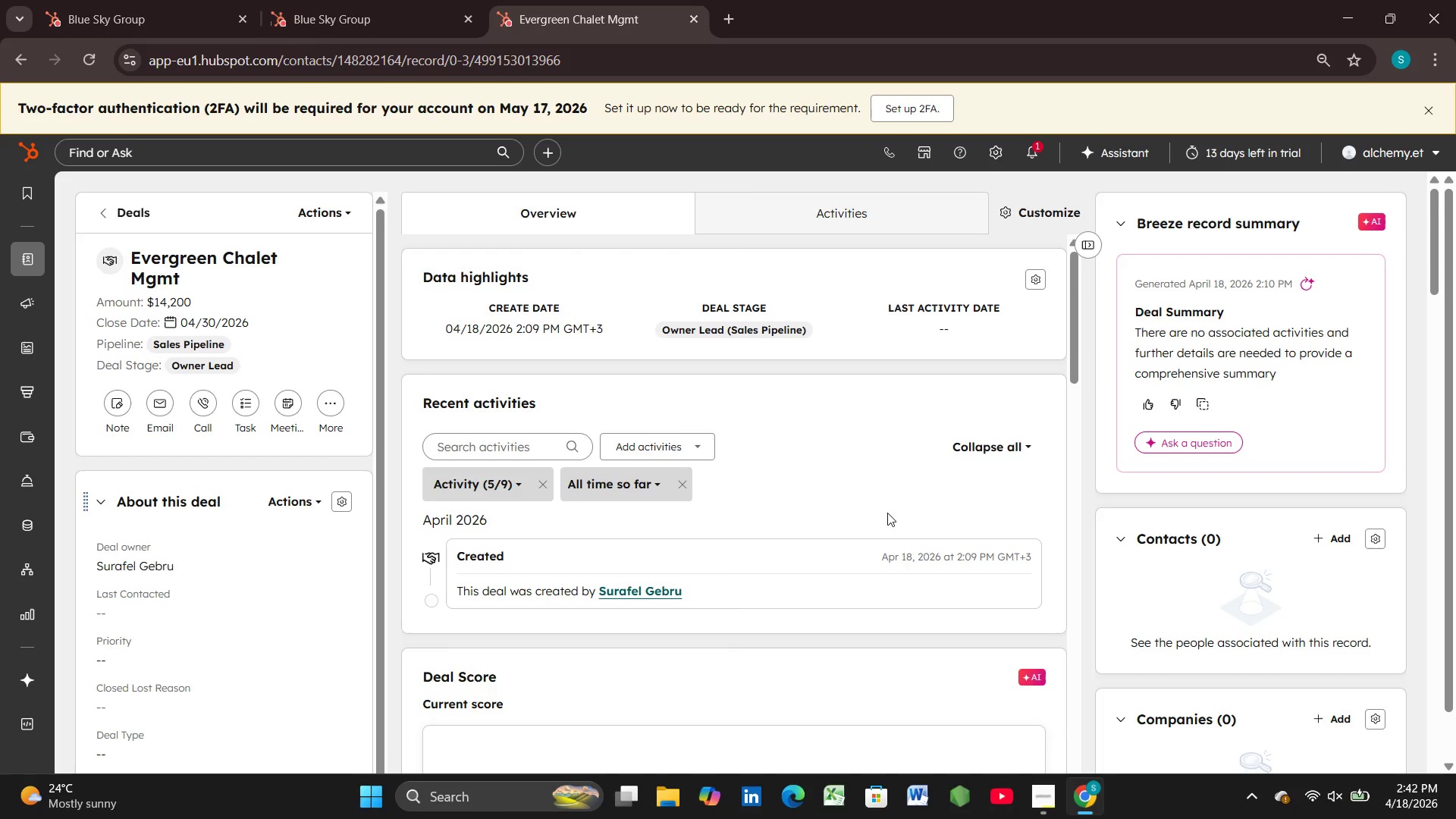 
left_click([133, 209])
 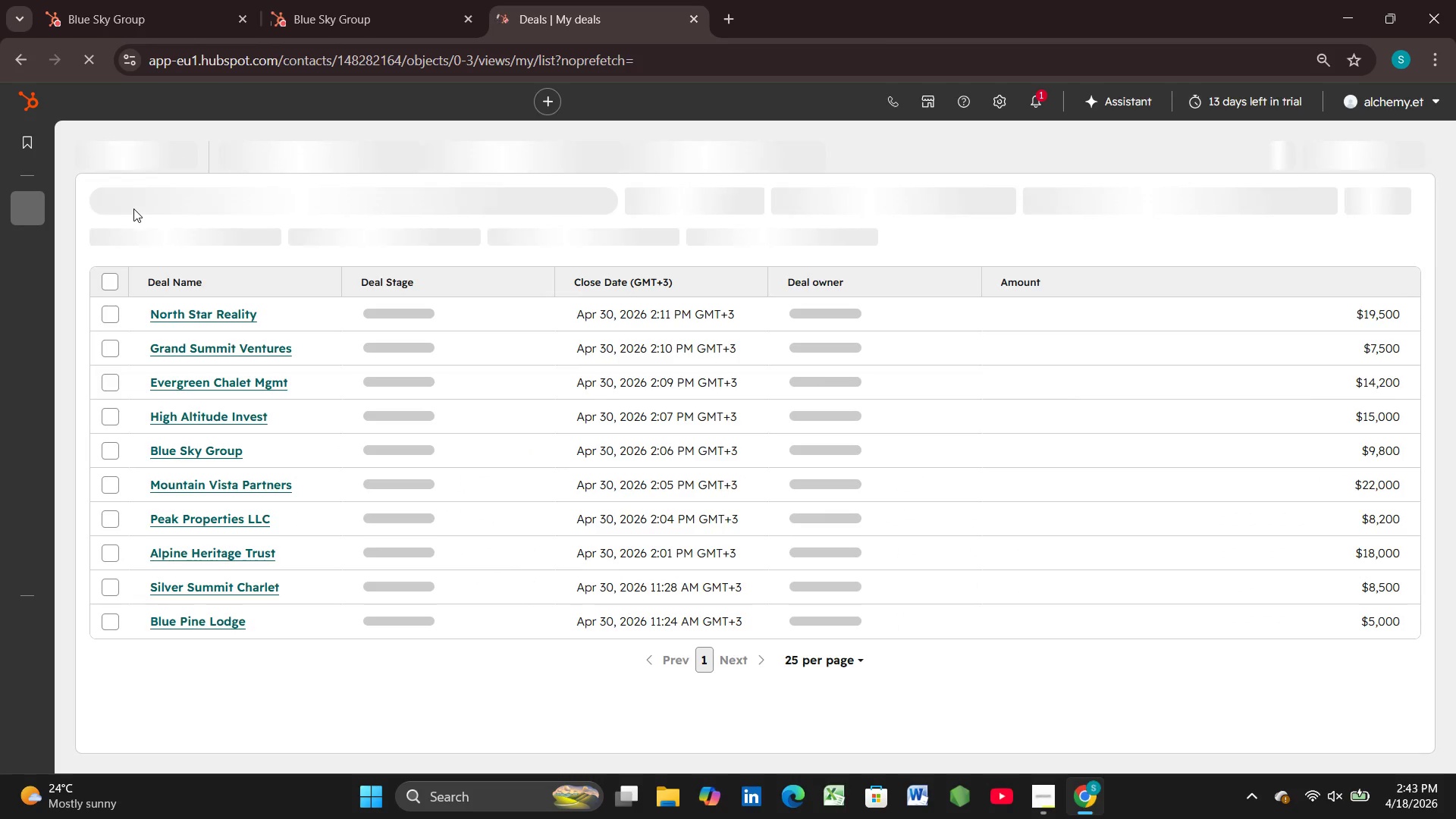 
wait(11.62)
 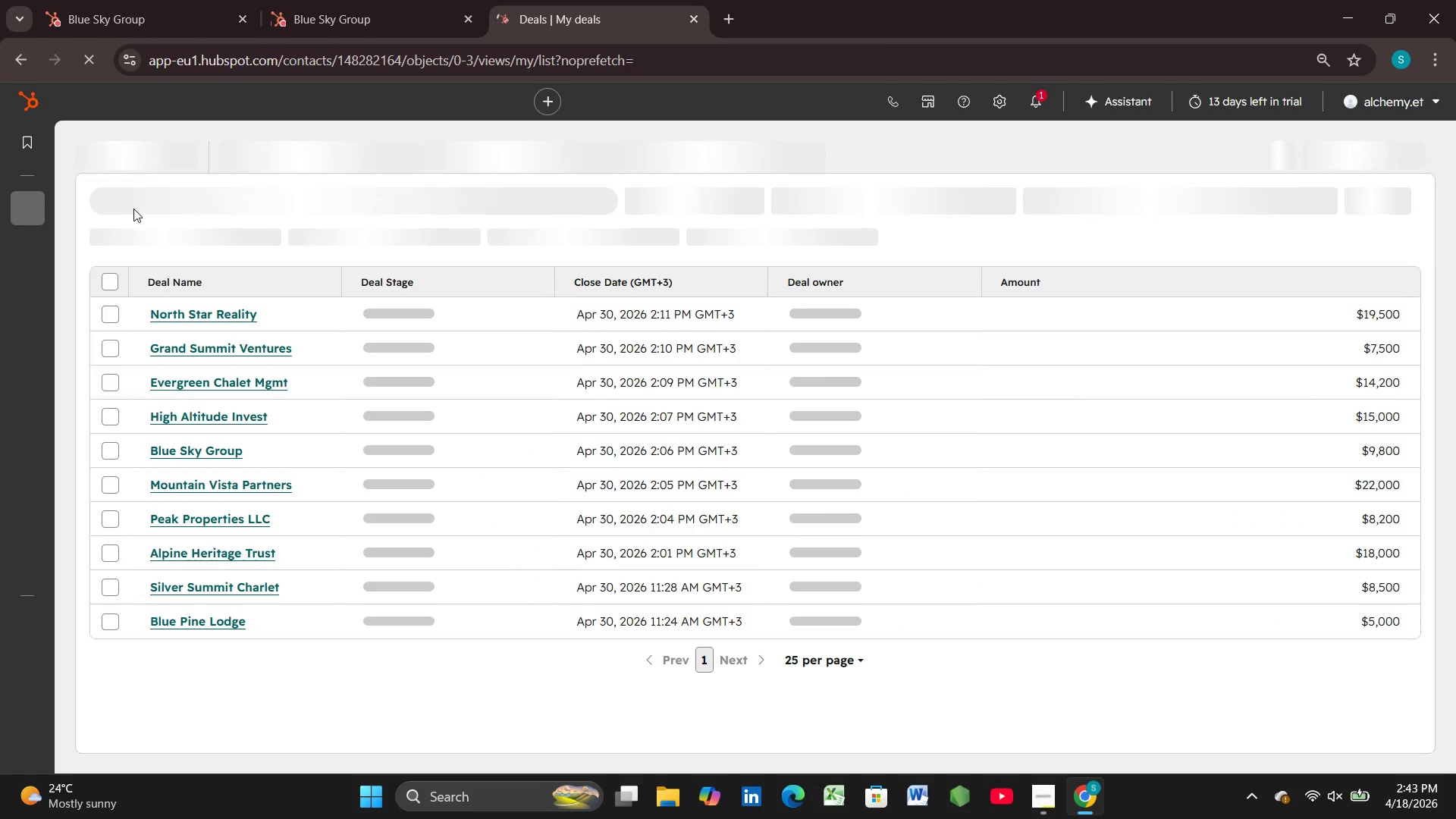 
left_click([105, 379])
 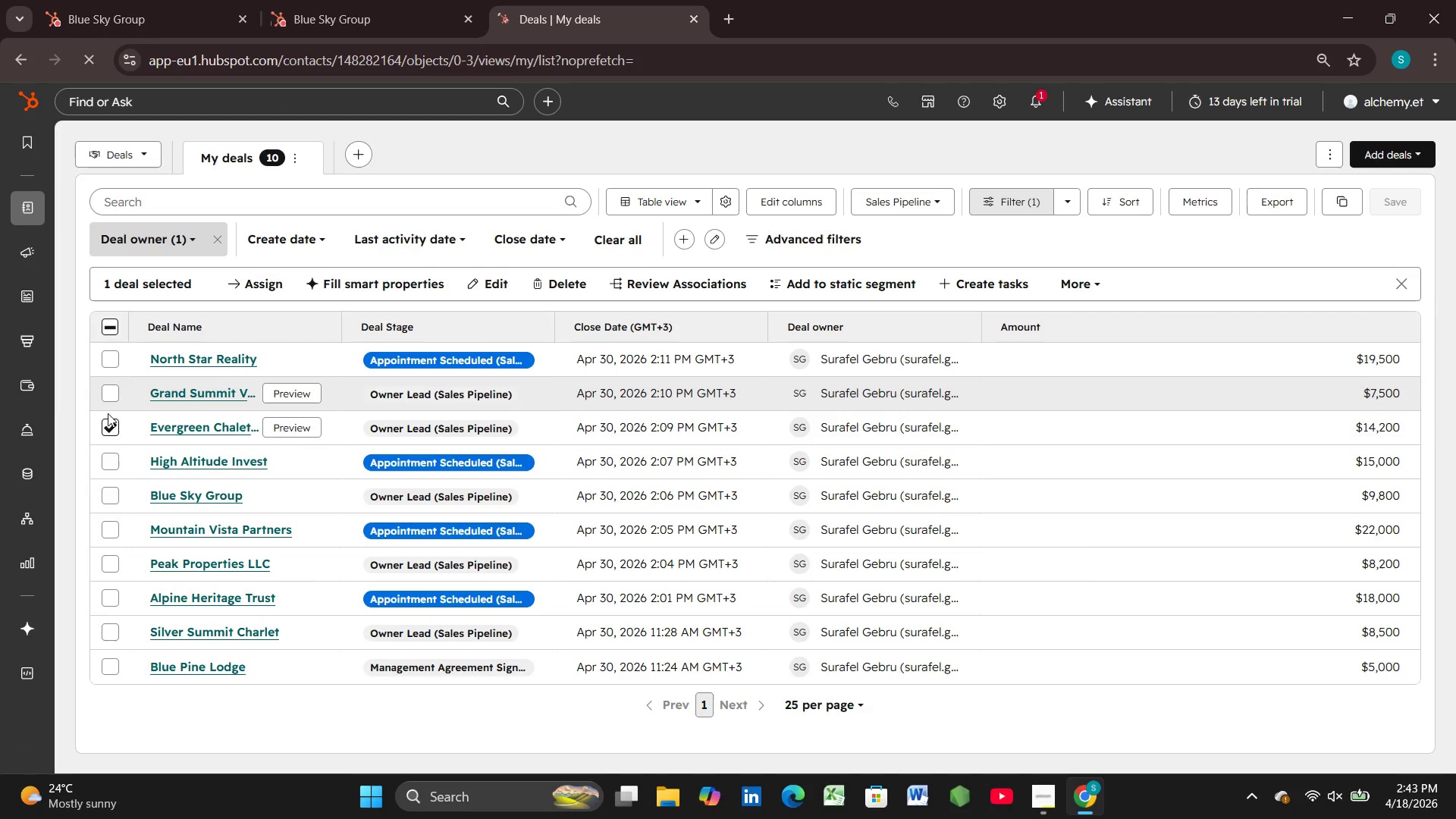 
left_click([109, 458])
 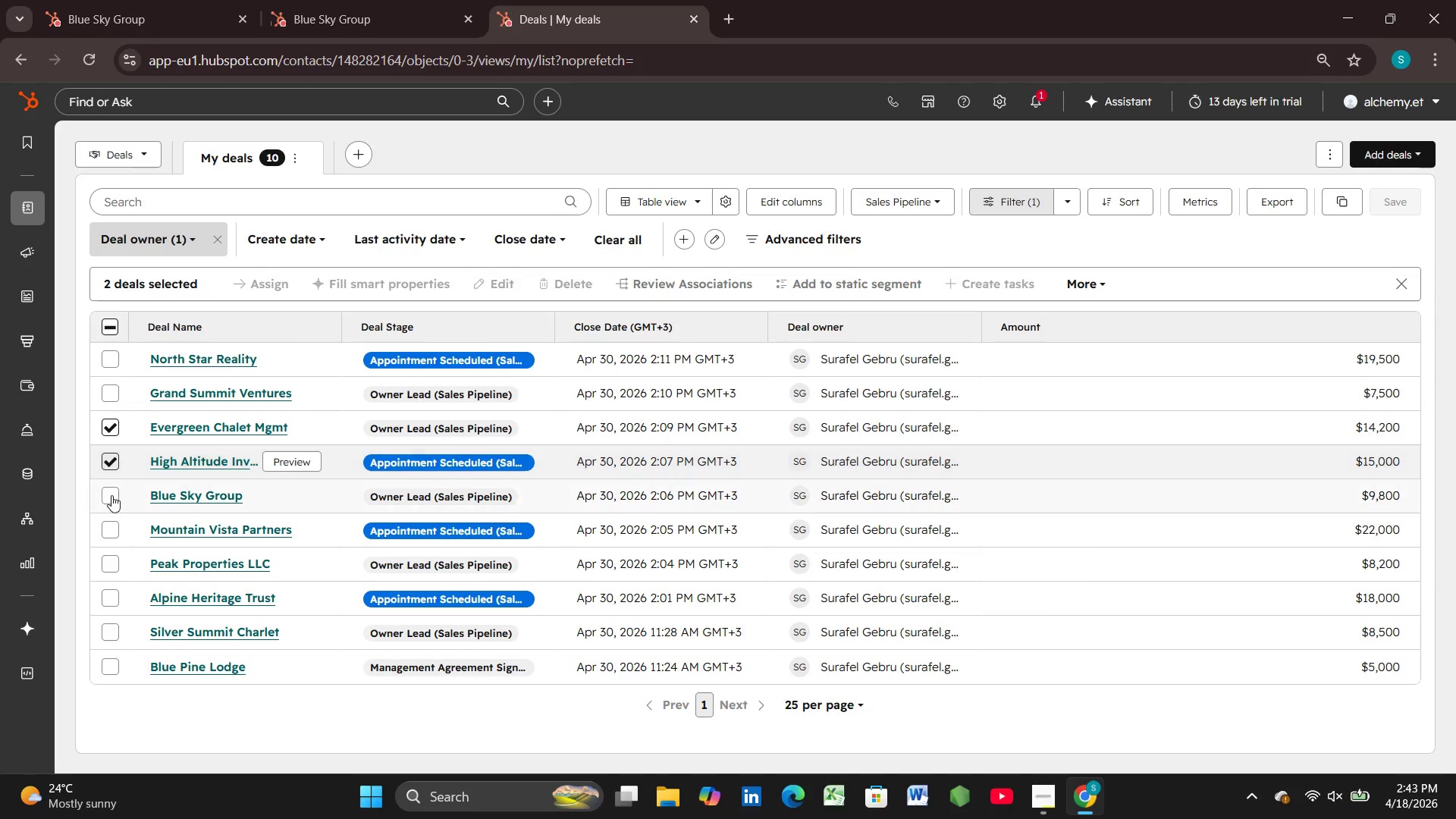 
left_click([115, 493])
 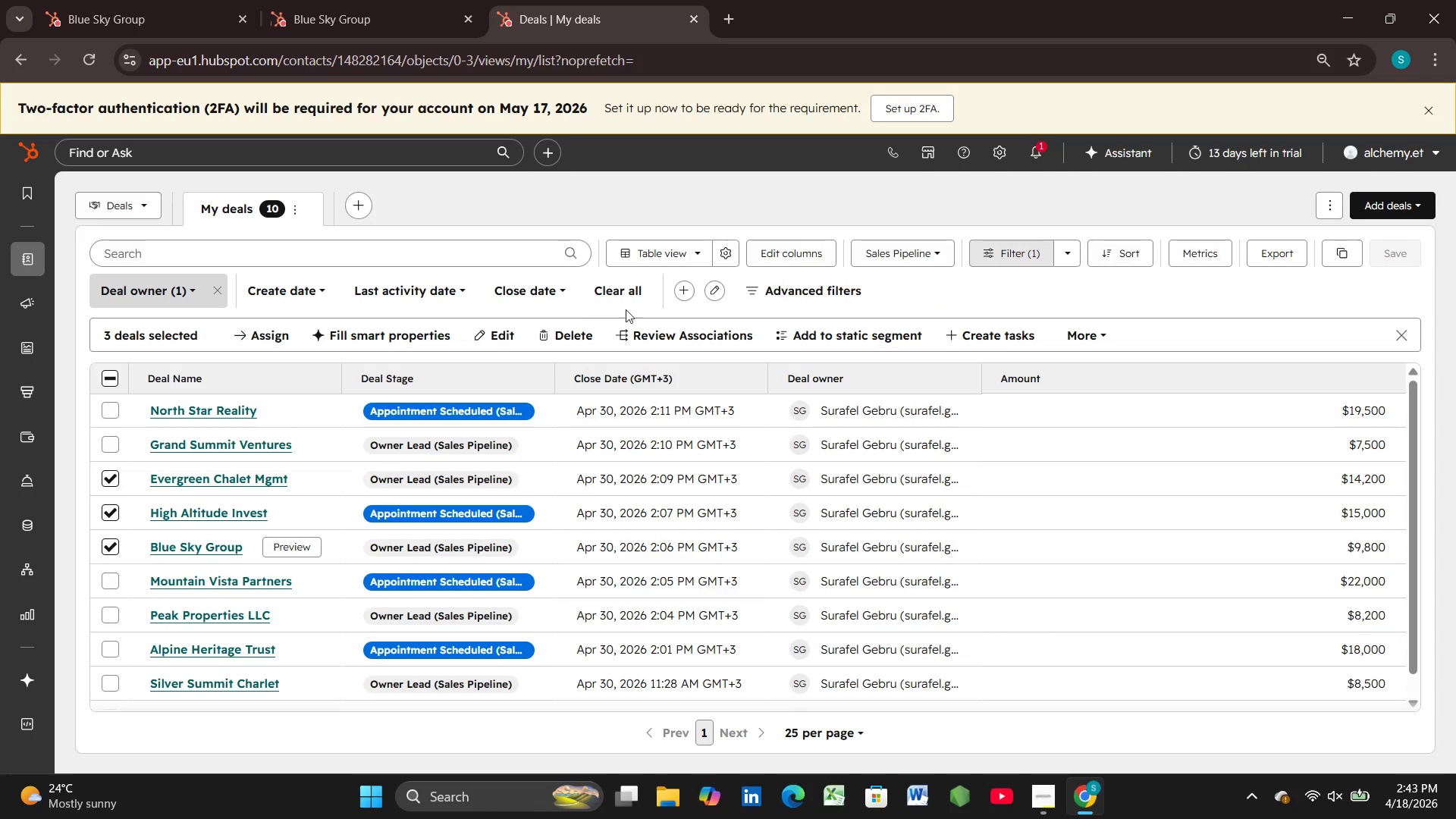 
left_click([493, 337])
 